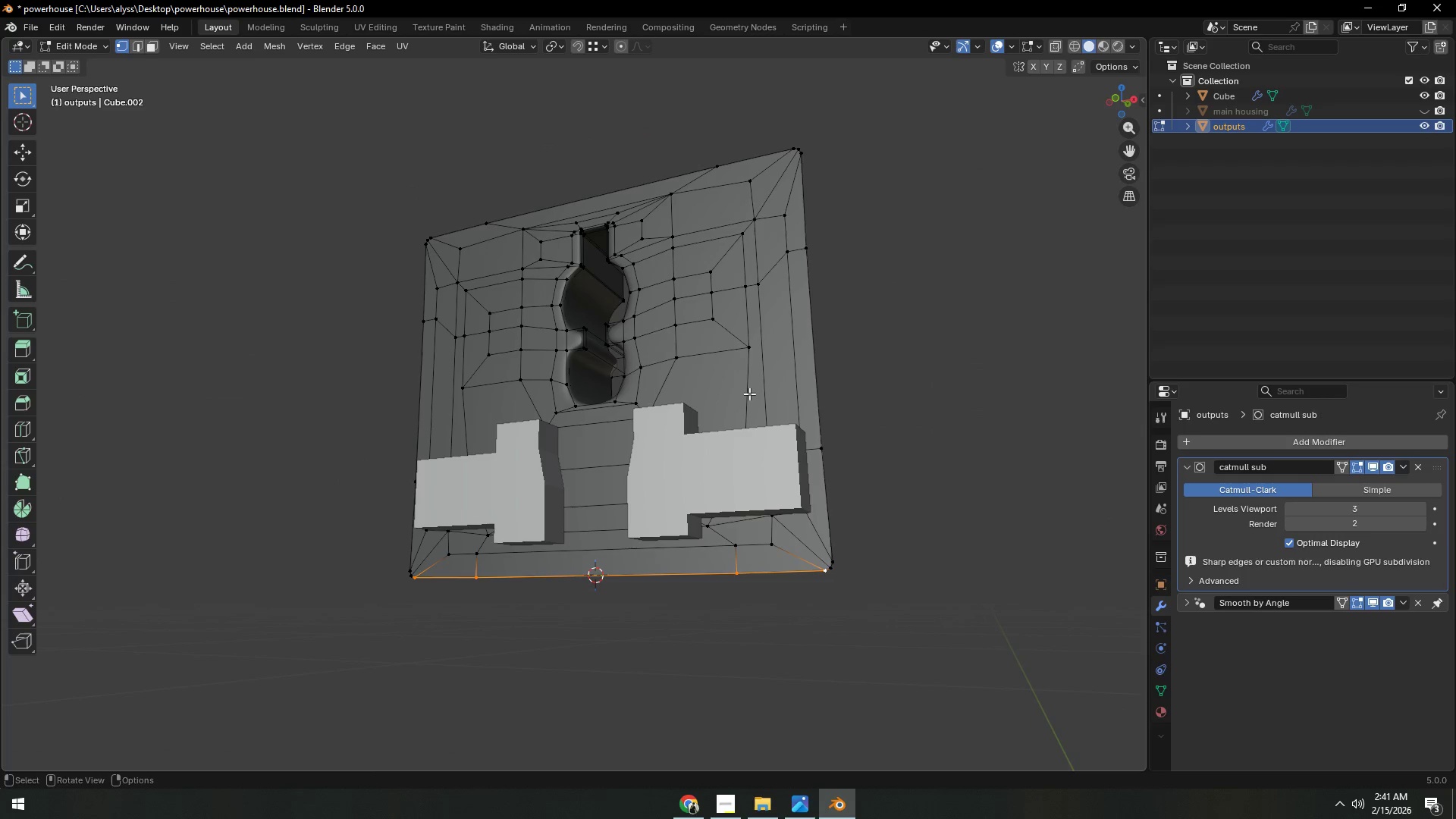 
wait(5.42)
 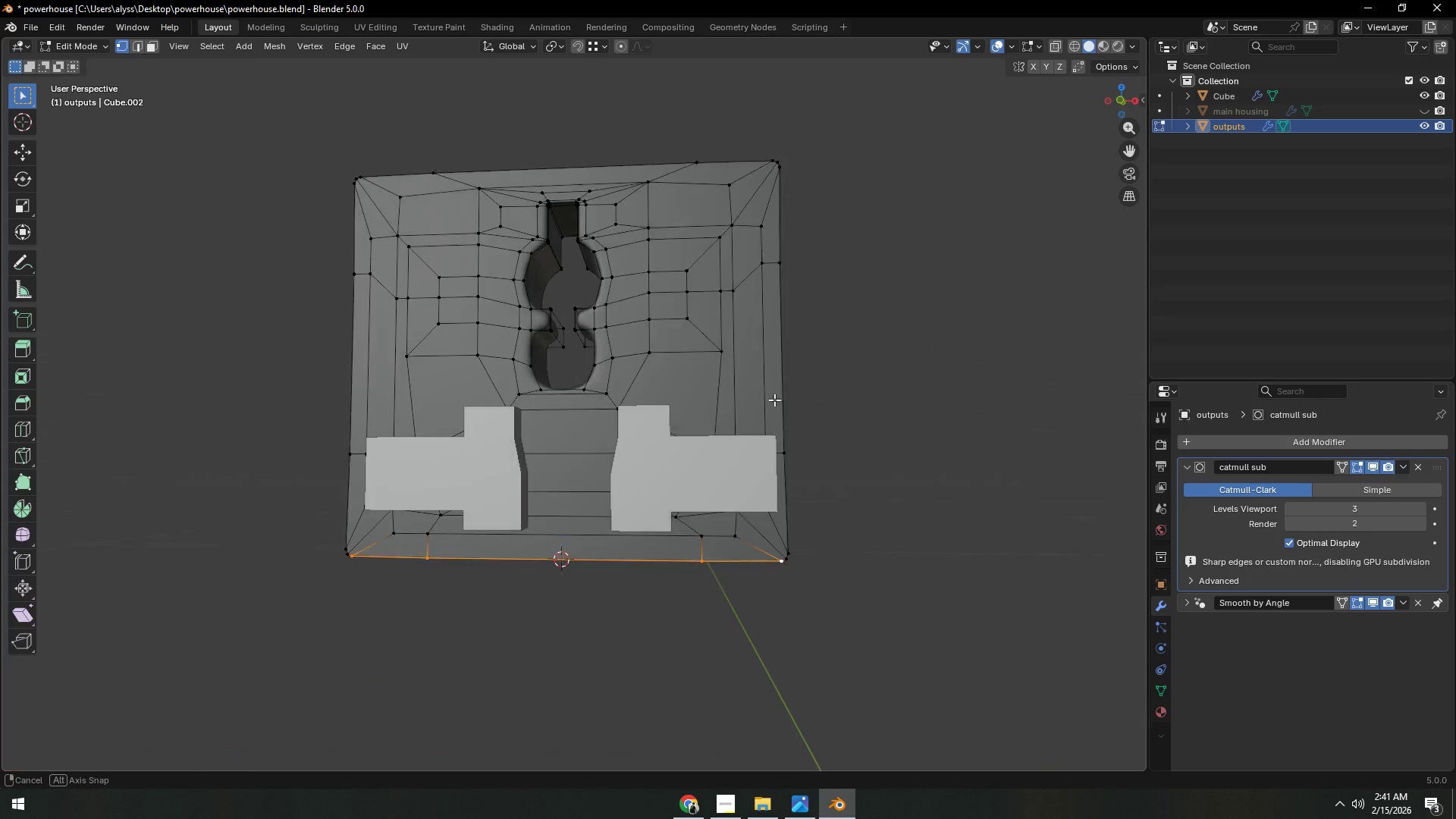 
key(Tab)
 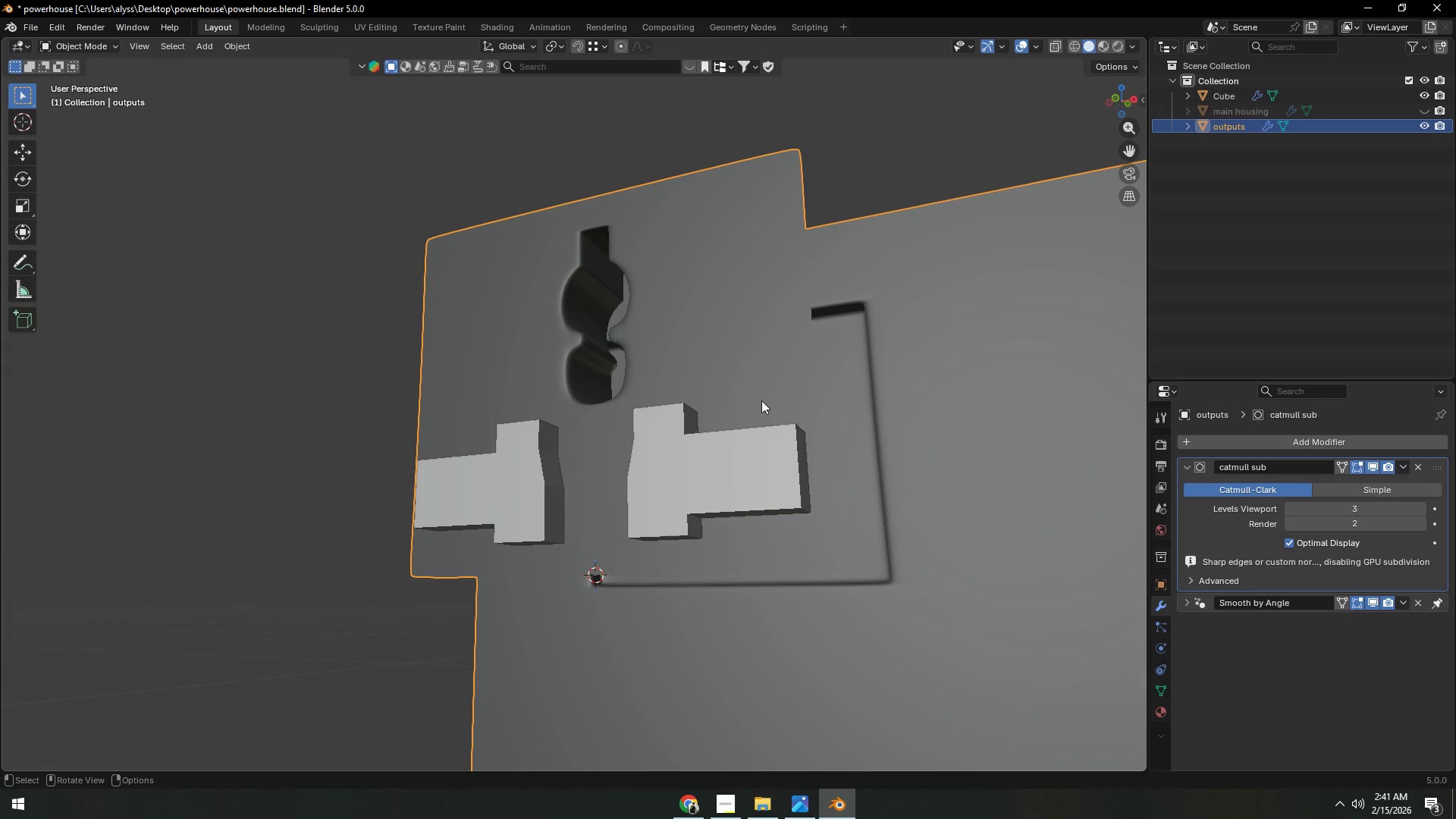 
left_click([752, 389])
 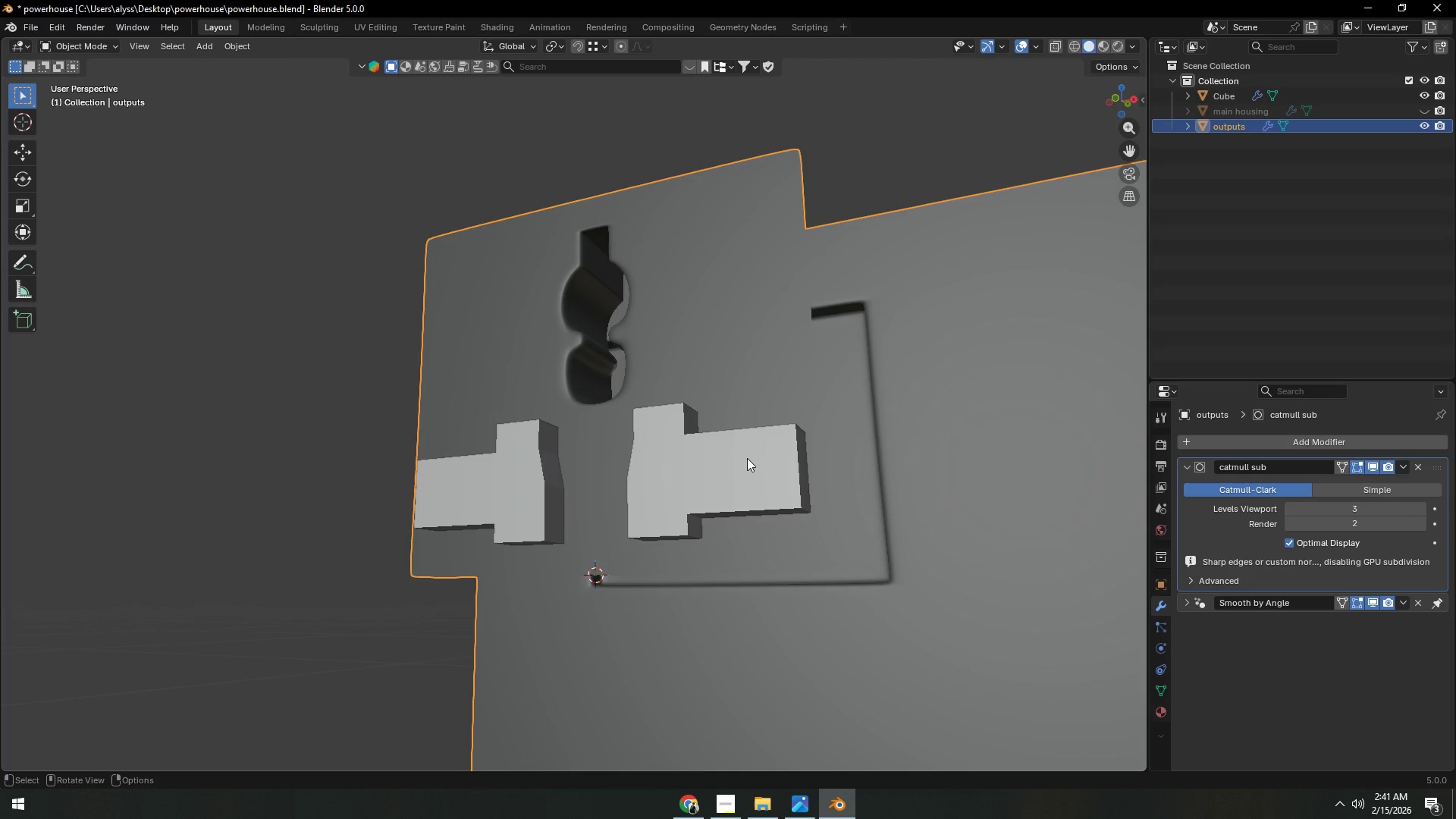 
left_click([747, 459])
 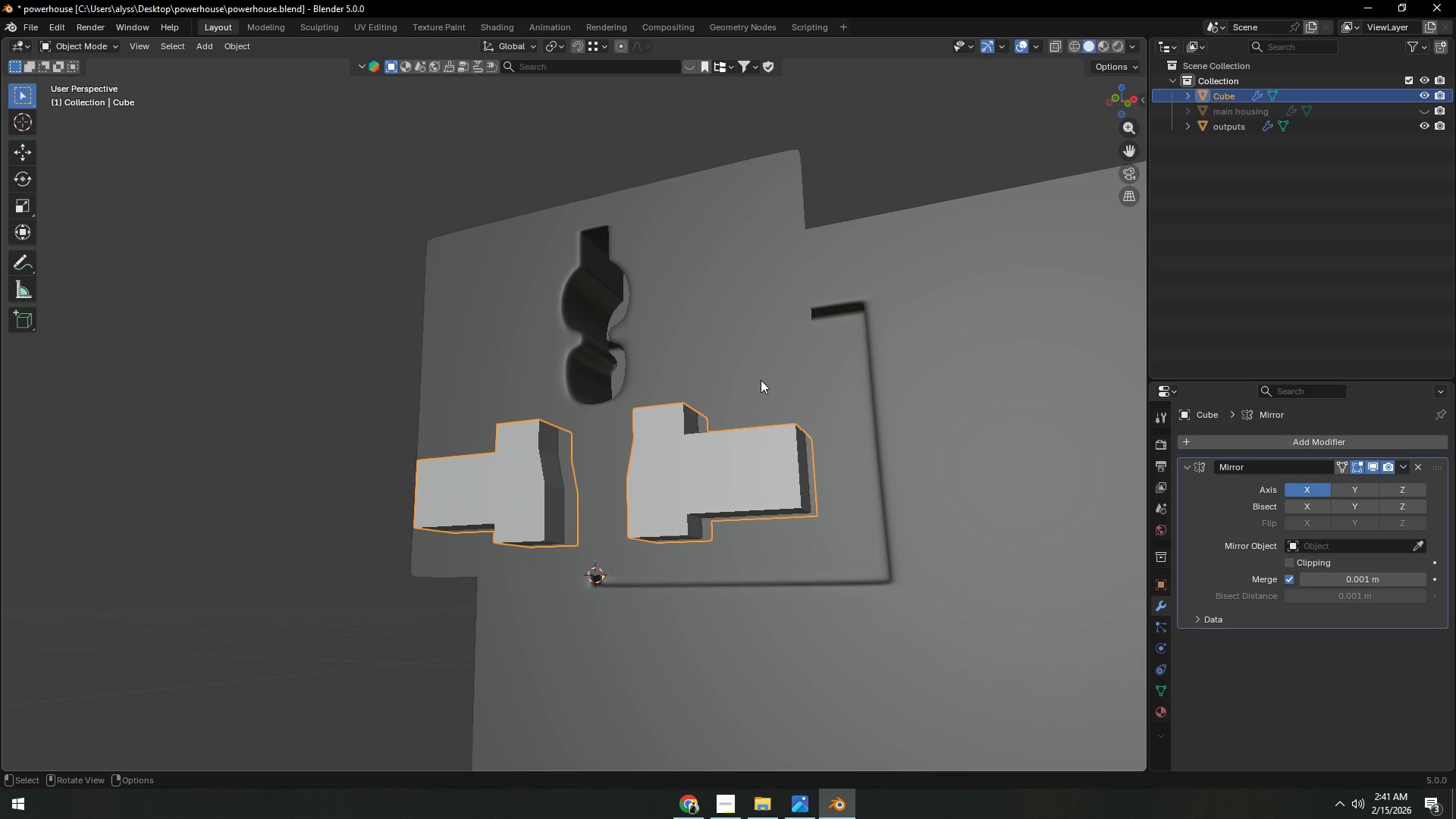 
left_click([761, 379])
 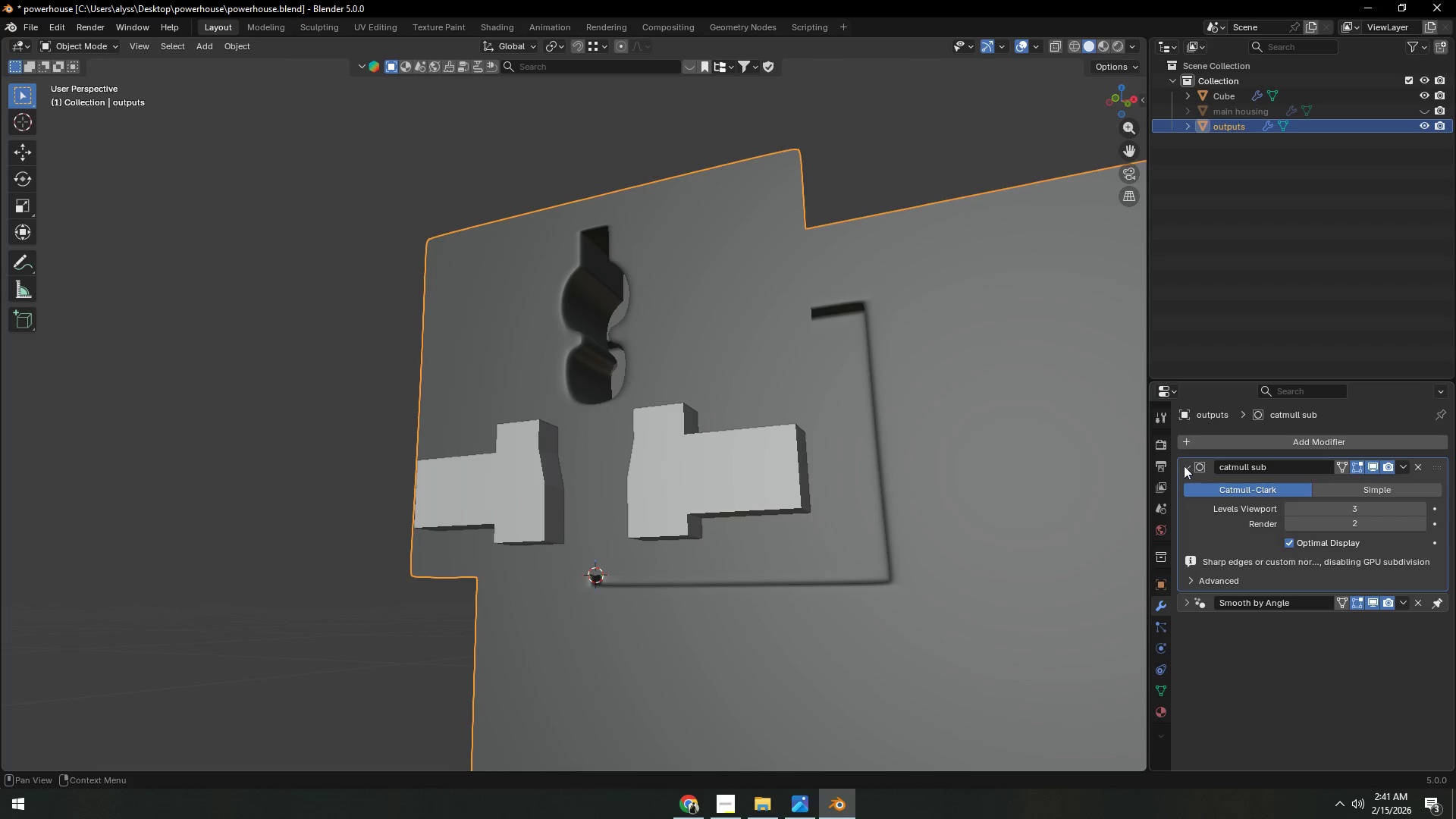 
left_click([1184, 466])
 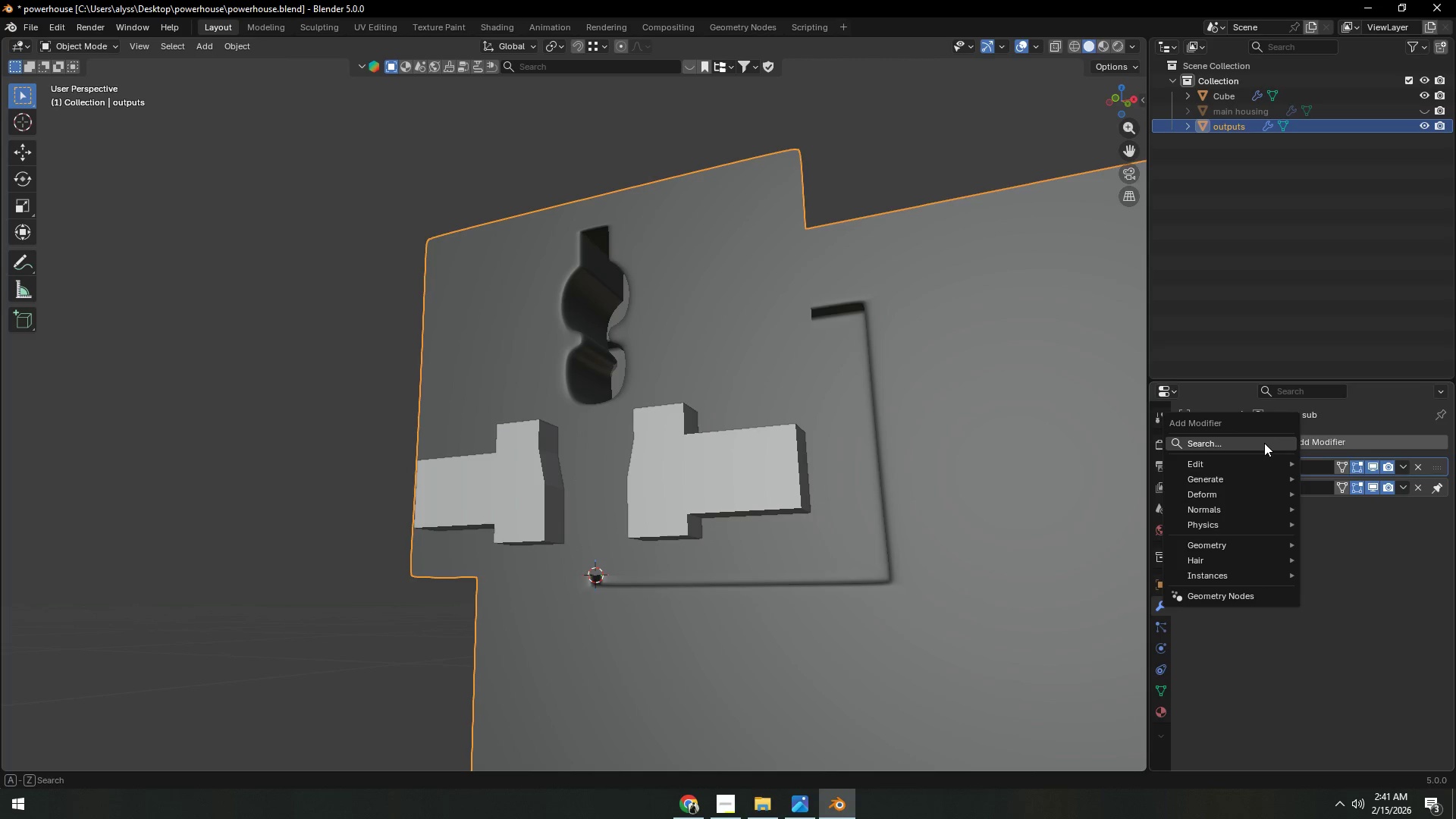 
left_click([1263, 443])
 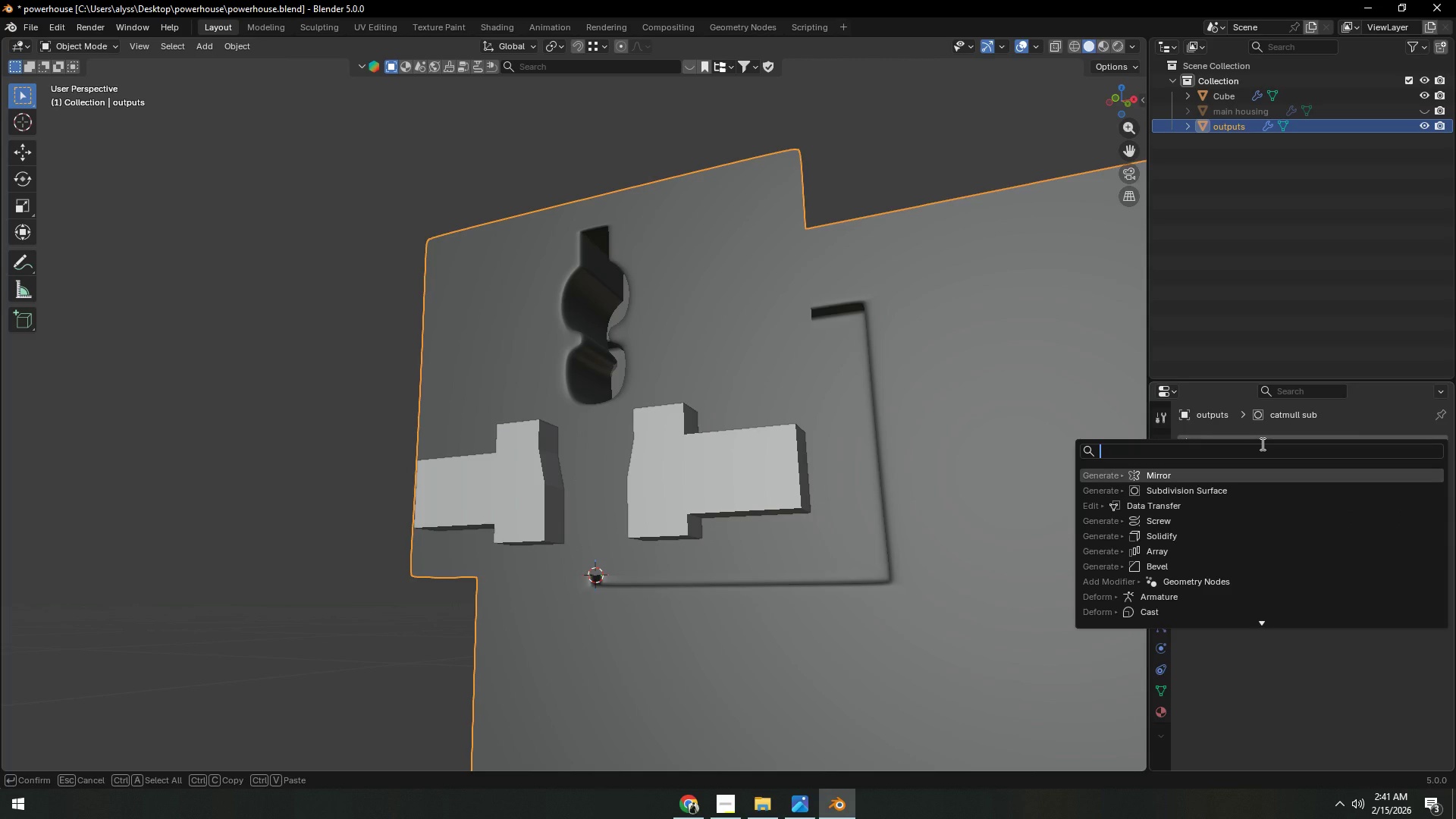 
type(o)
key(Backspace)
type(bo)
 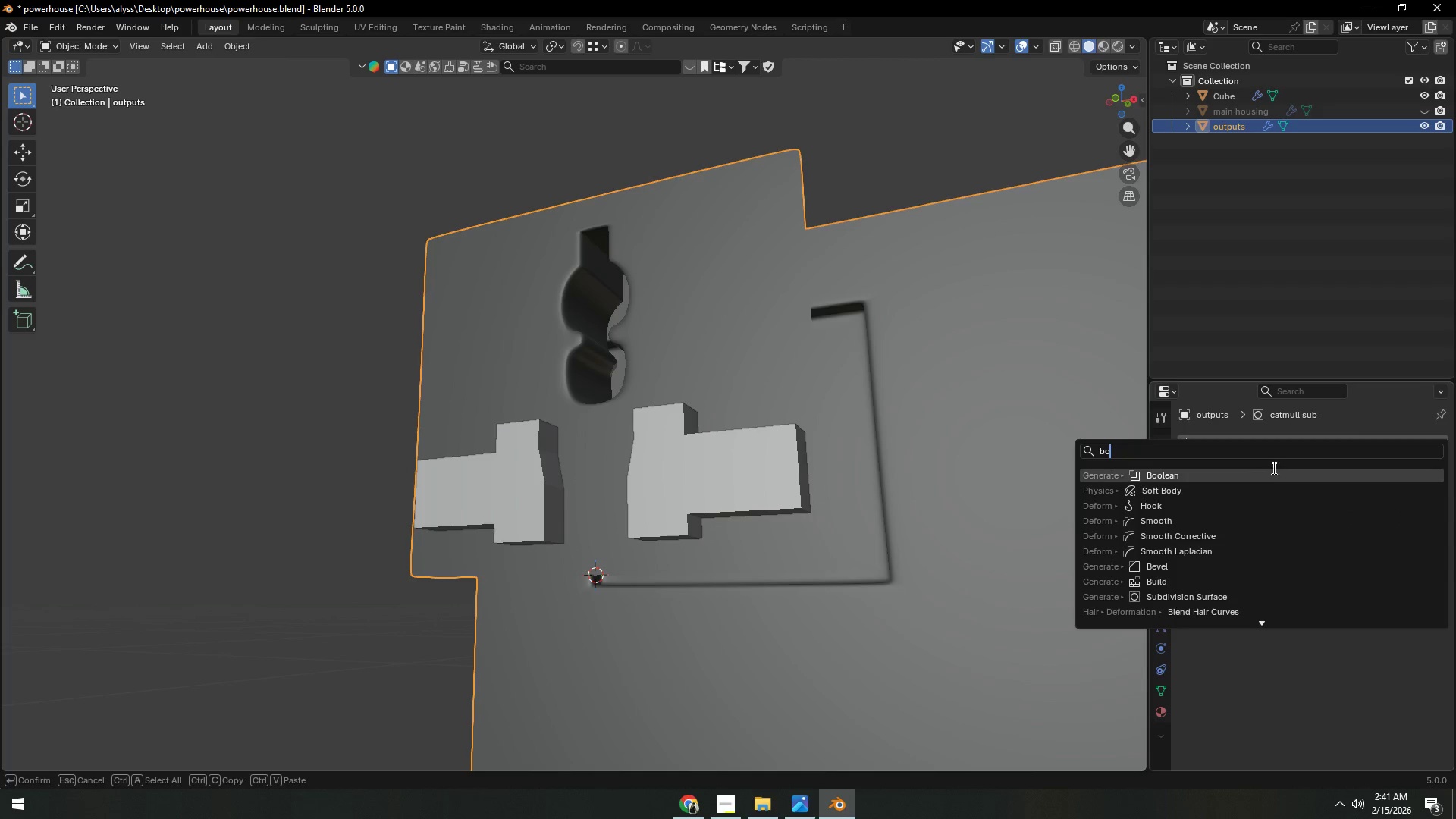 
left_click([1273, 479])
 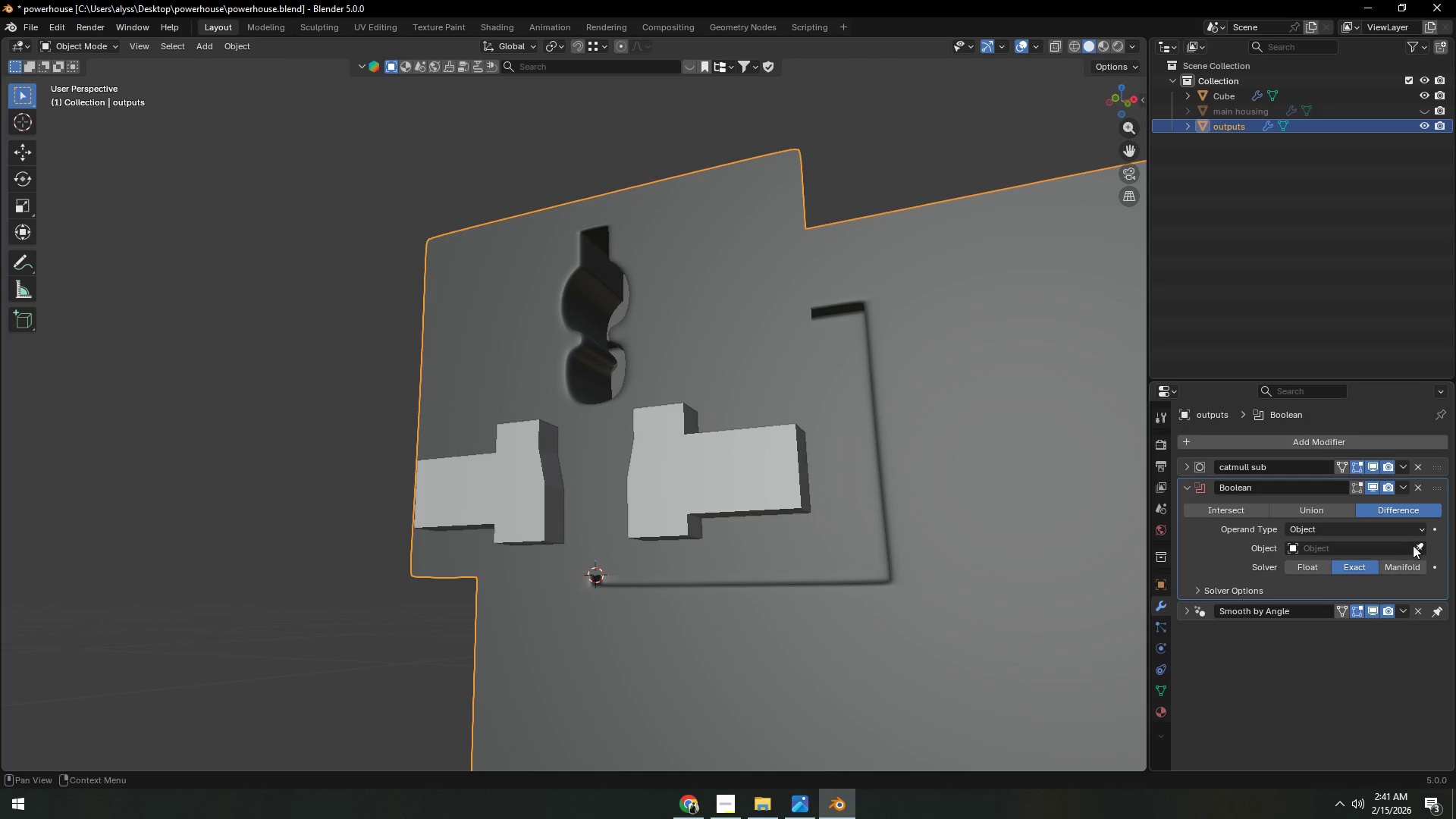 
left_click([1413, 544])
 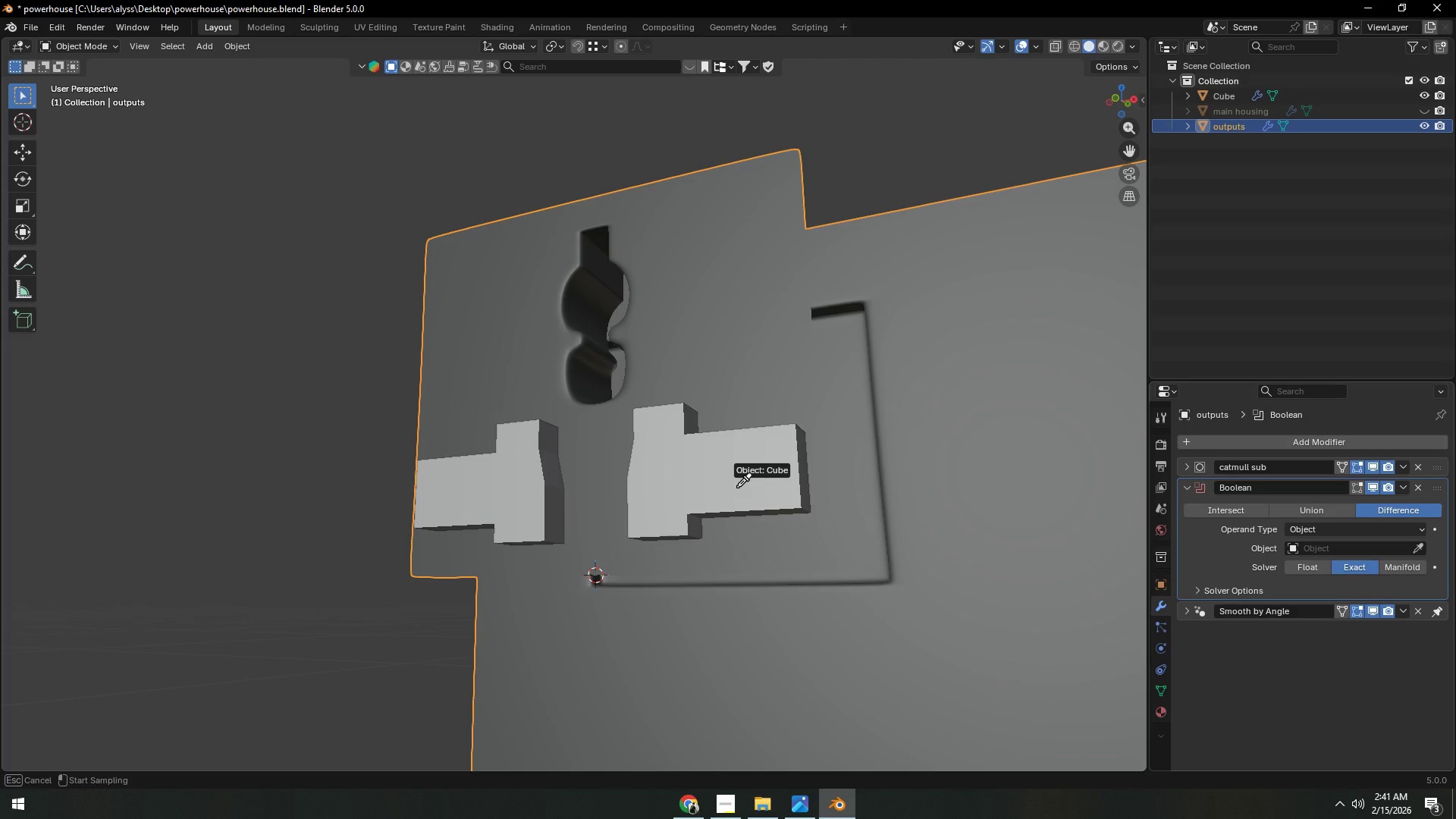 
left_click([736, 488])
 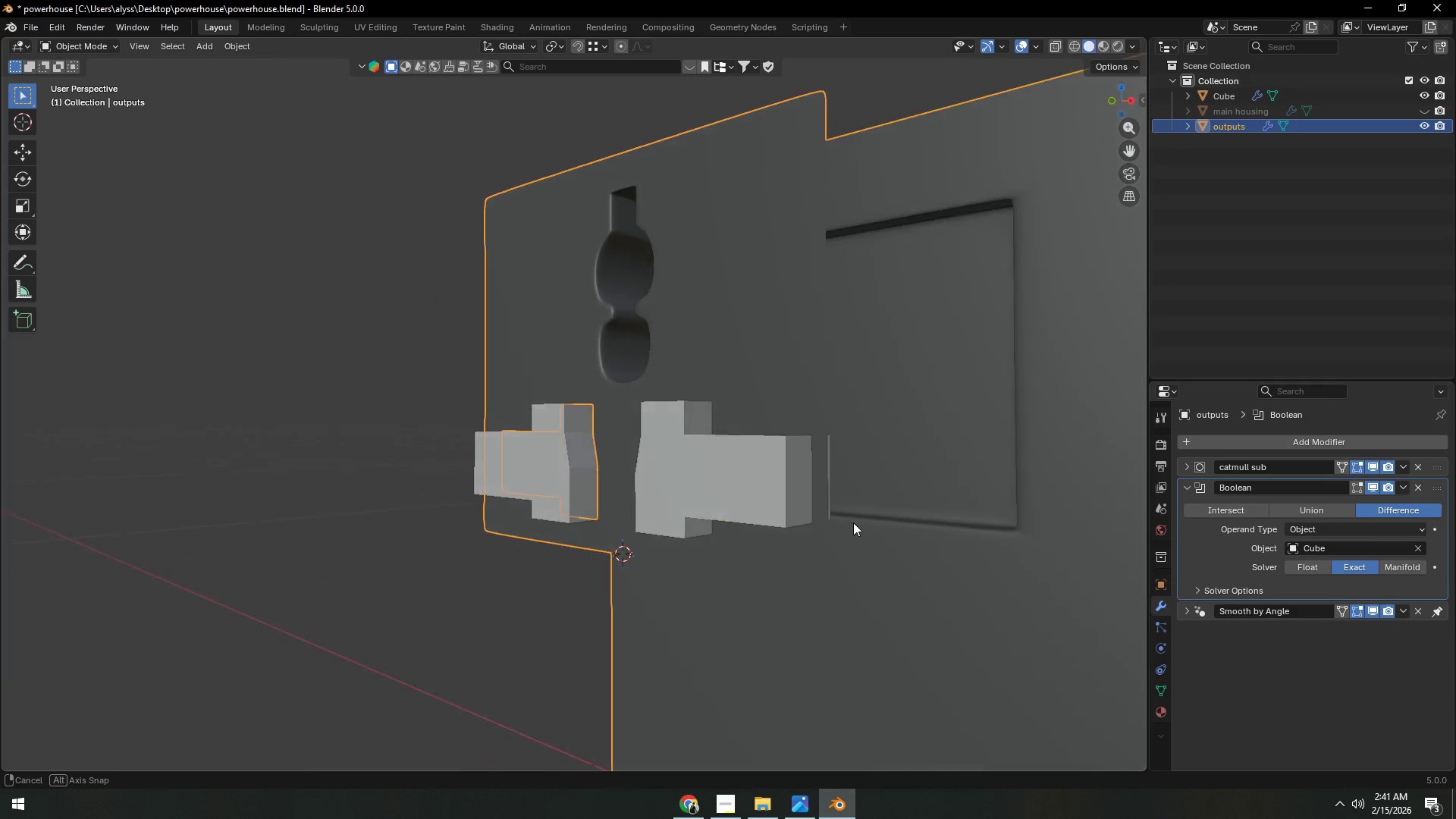 
left_click([755, 504])
 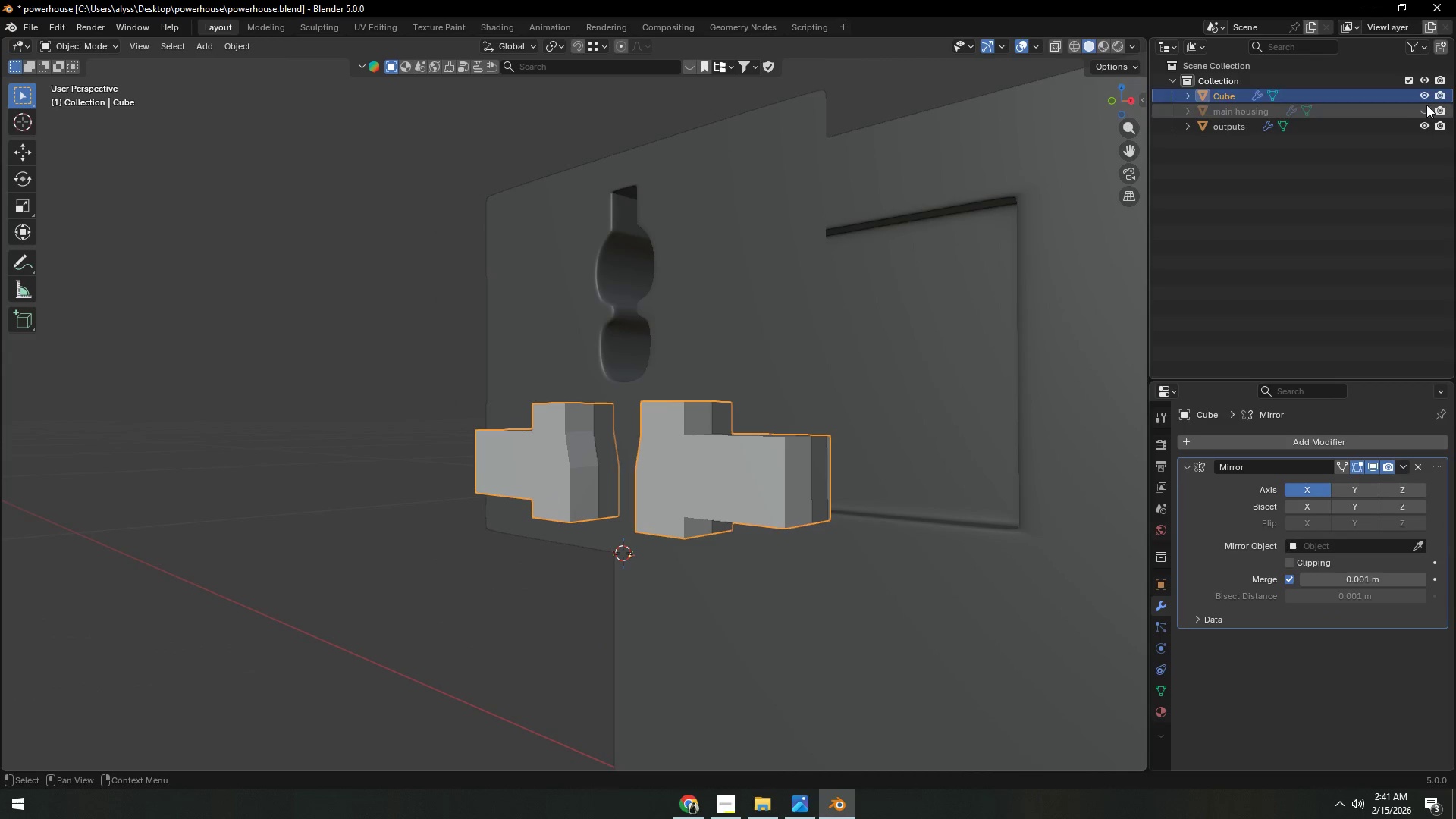 
left_click([1427, 93])
 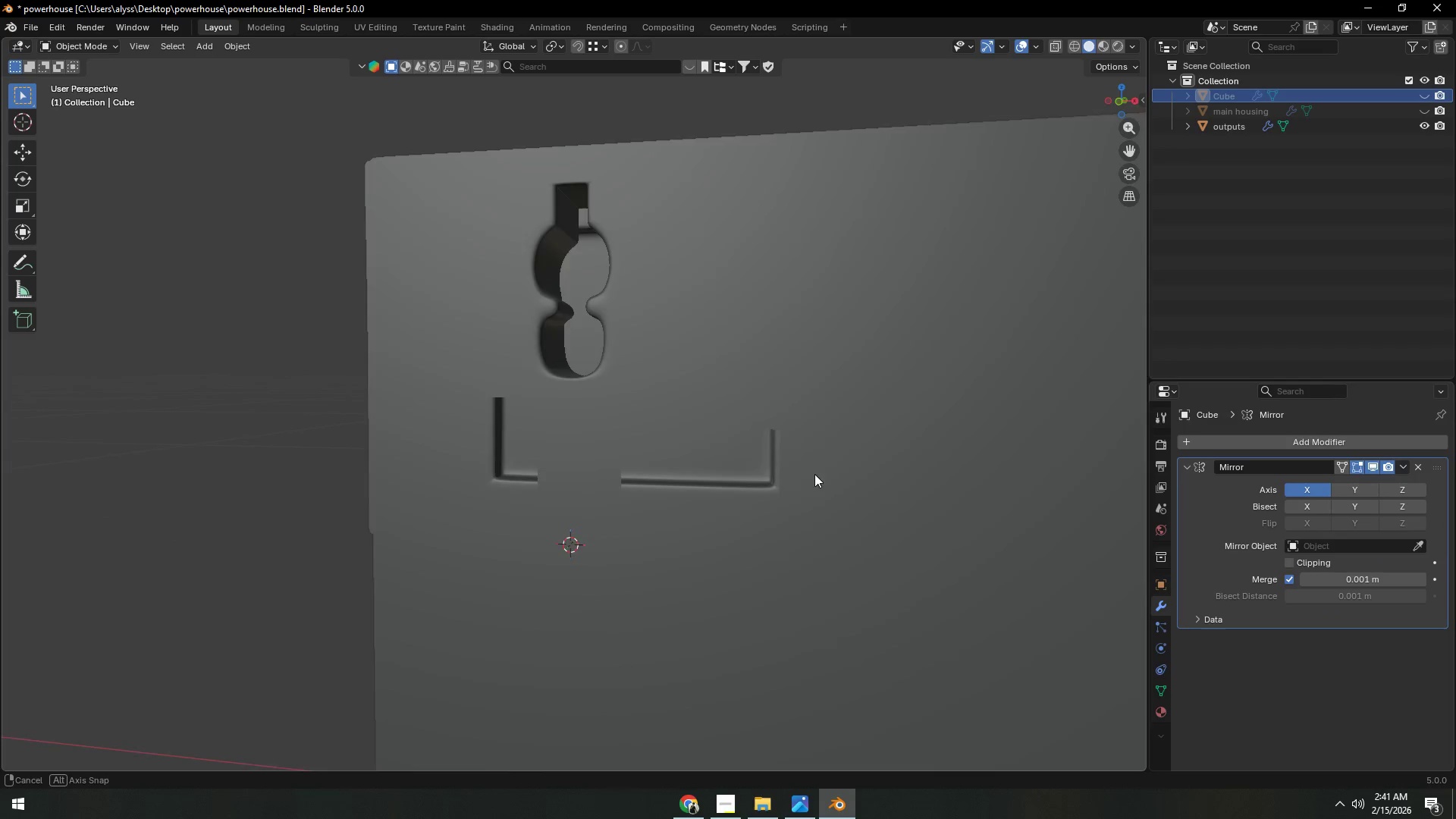 
scroll: coordinate [769, 486], scroll_direction: up, amount: 2.0
 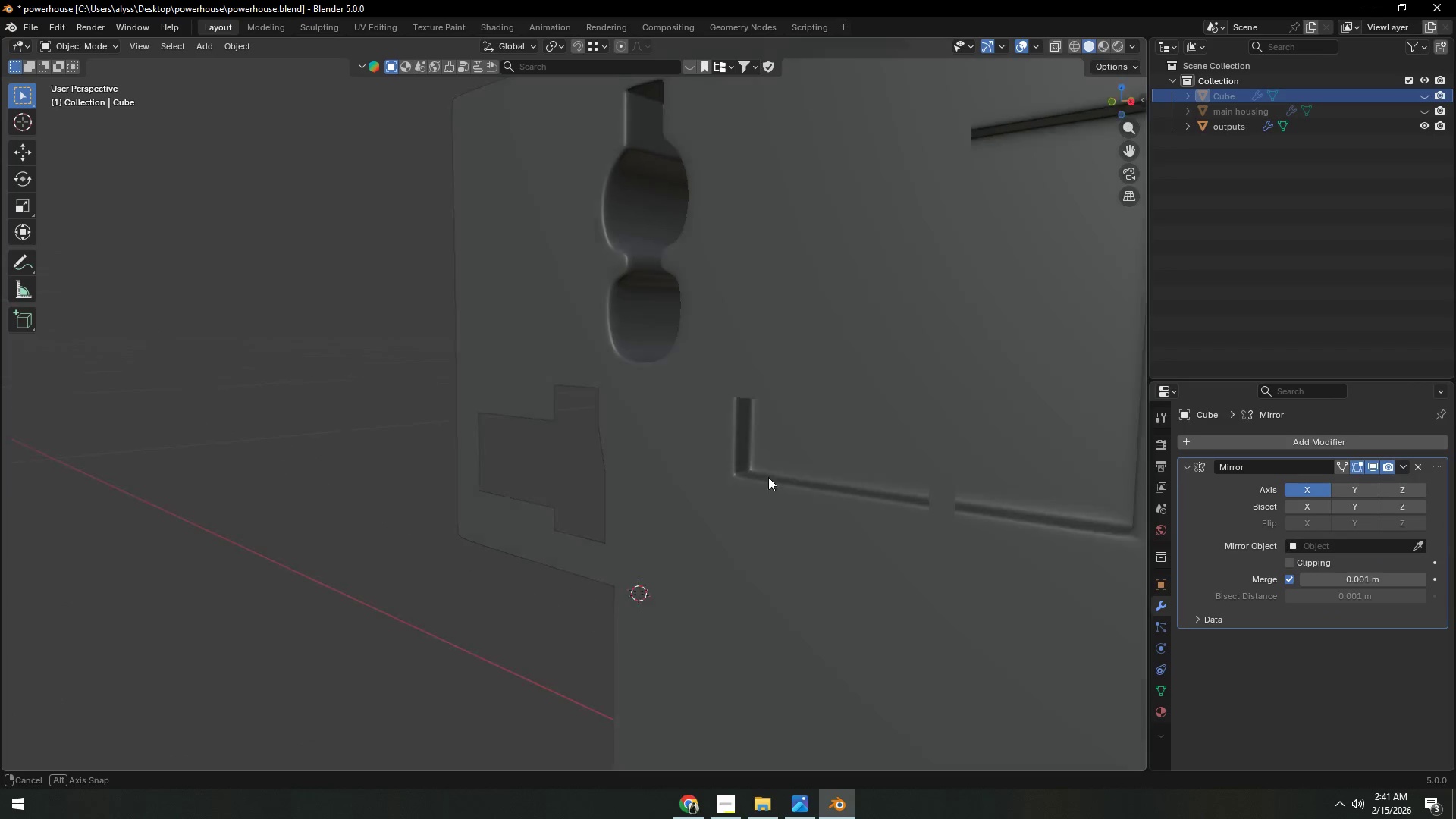 
scroll: coordinate [781, 475], scroll_direction: down, amount: 3.0
 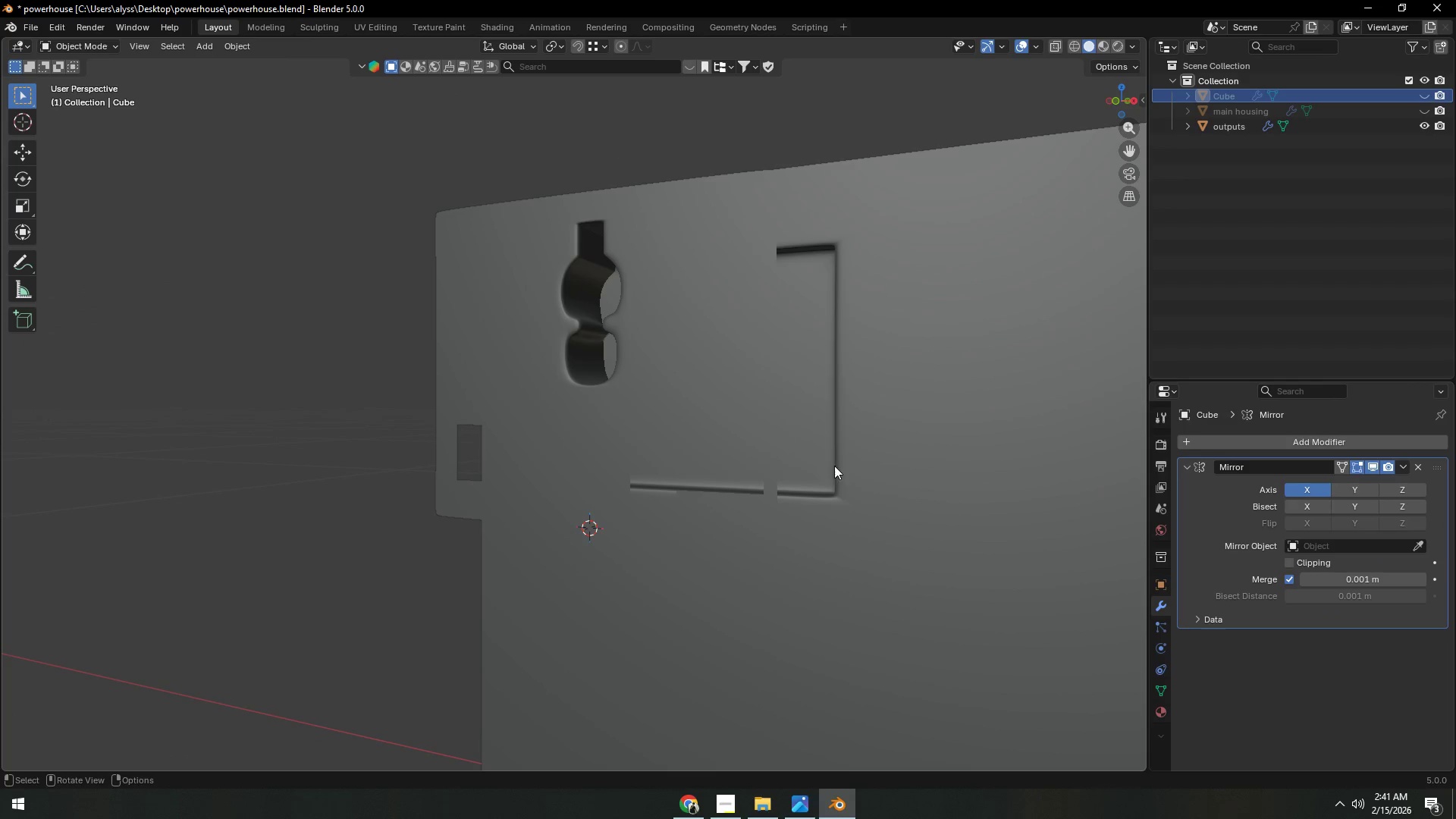 
left_click([732, 416])
 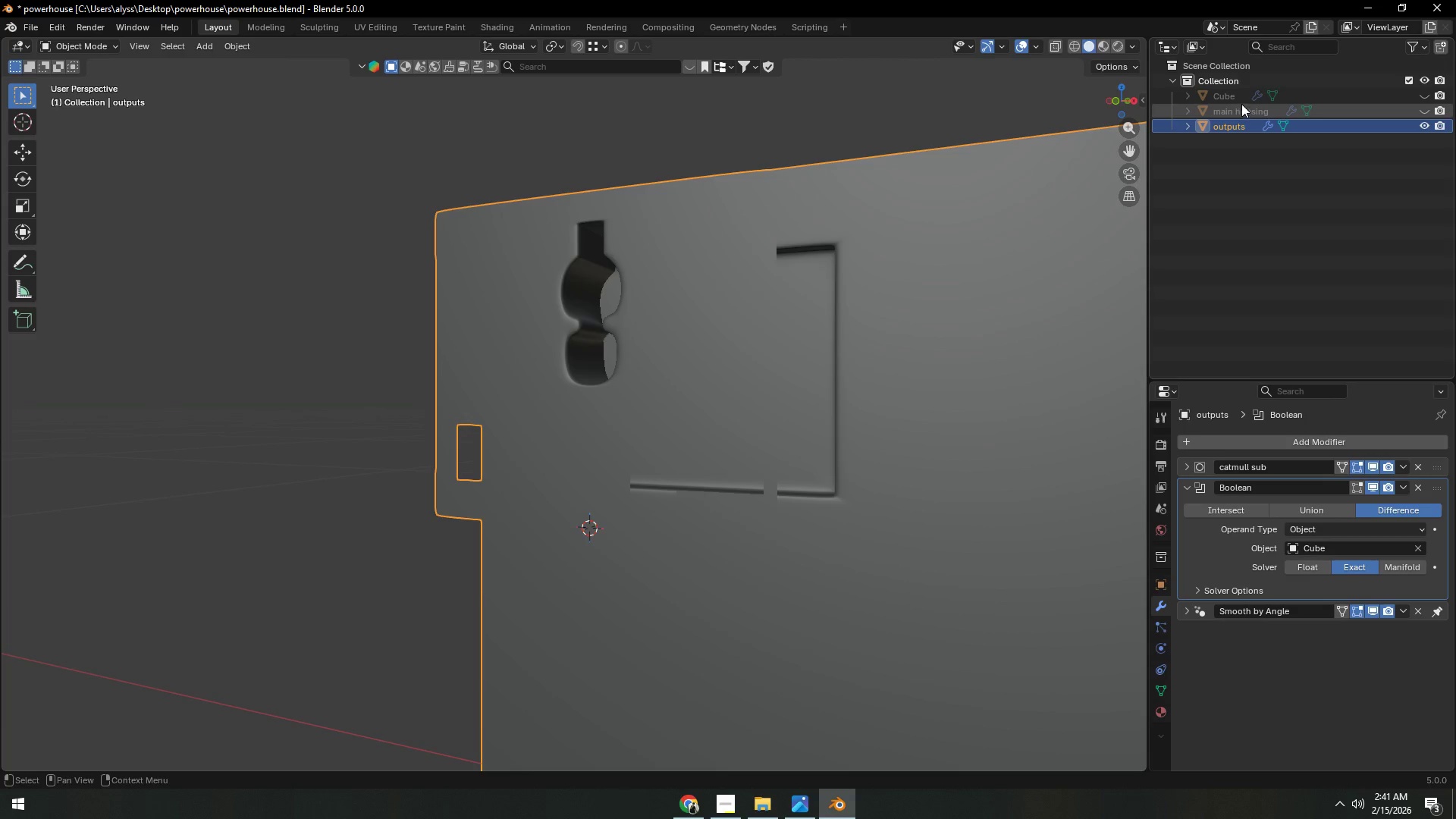 
left_click([1234, 99])
 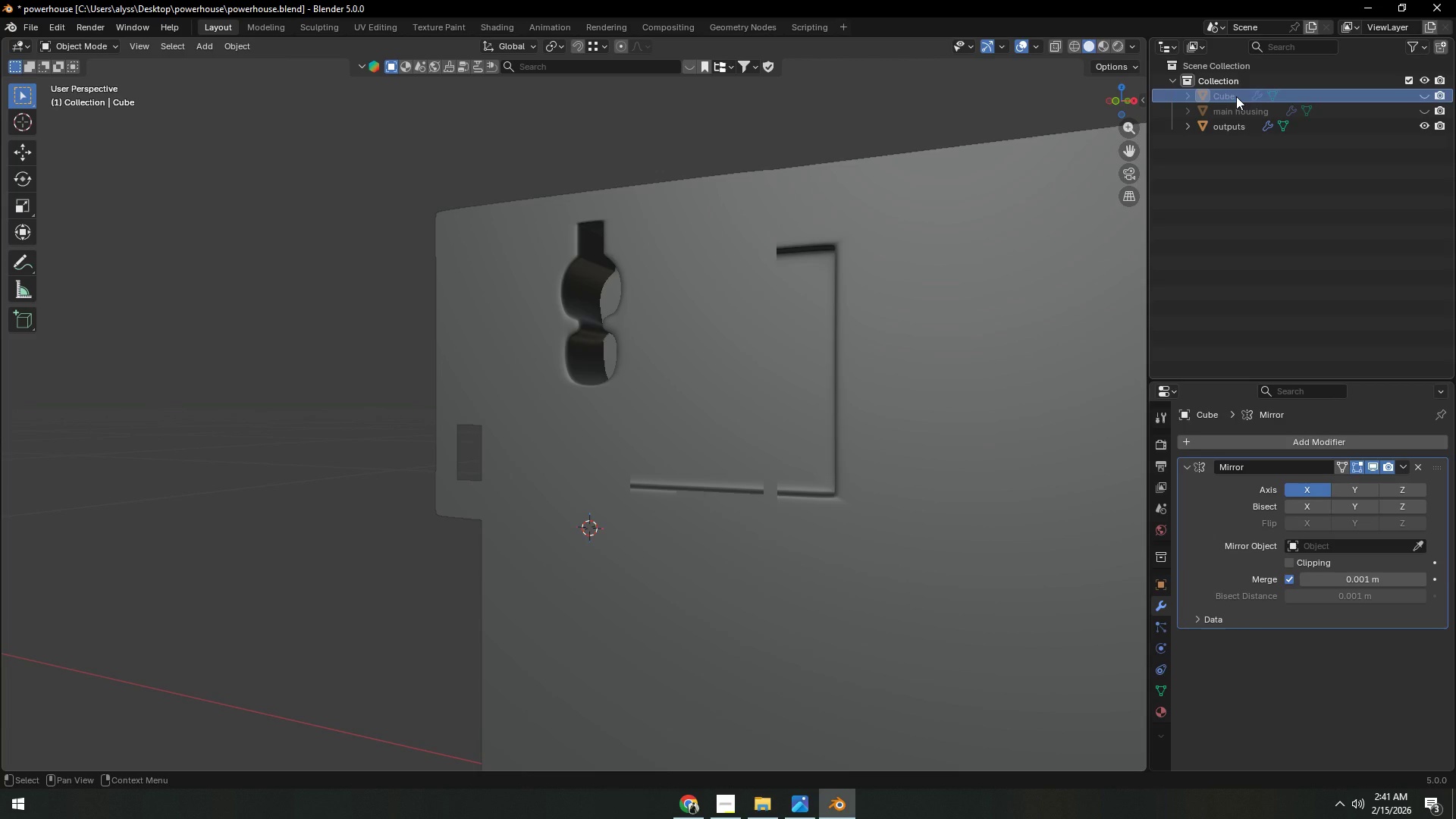 
key(M)
 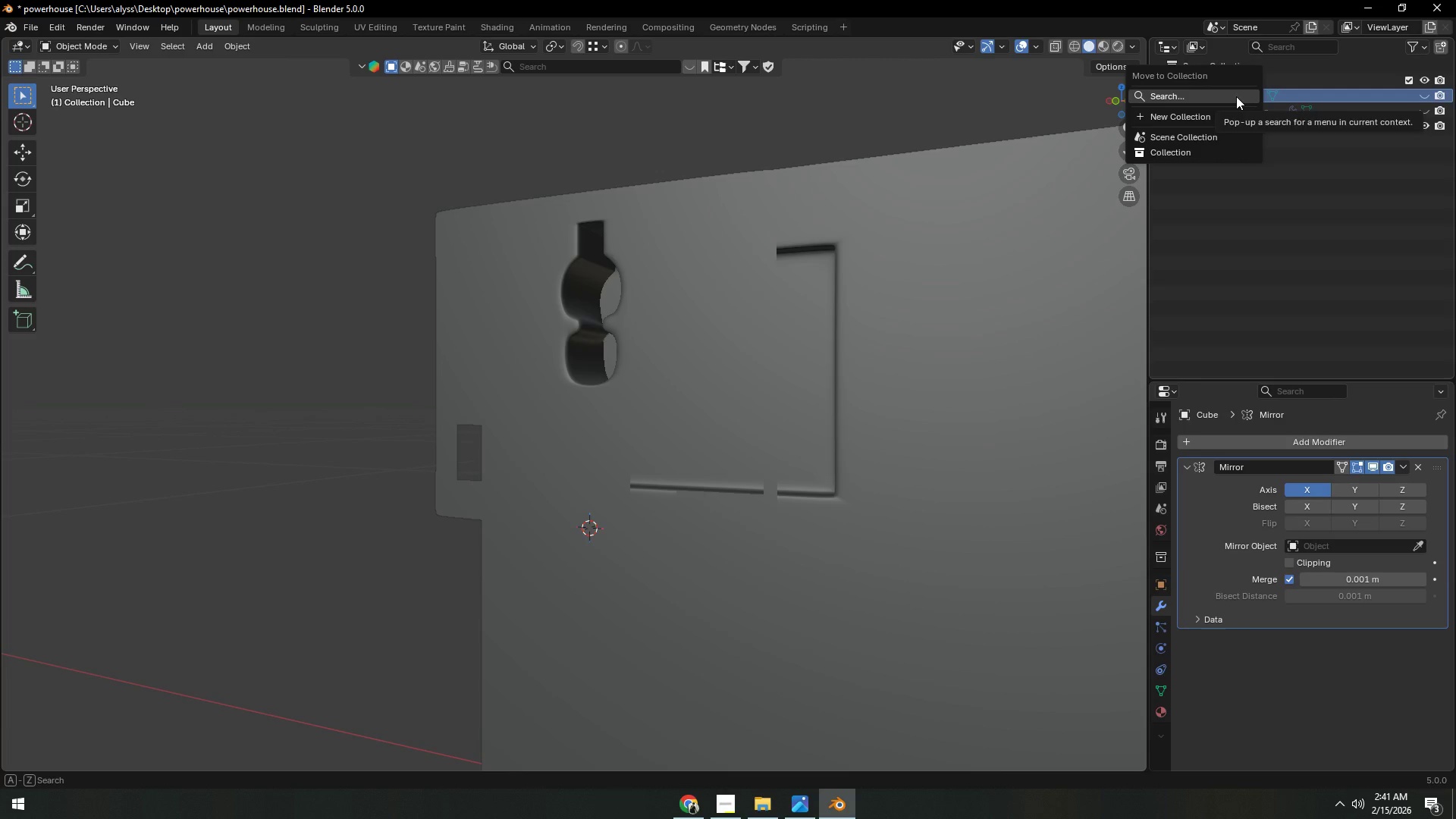 
key(ArrowDown)
 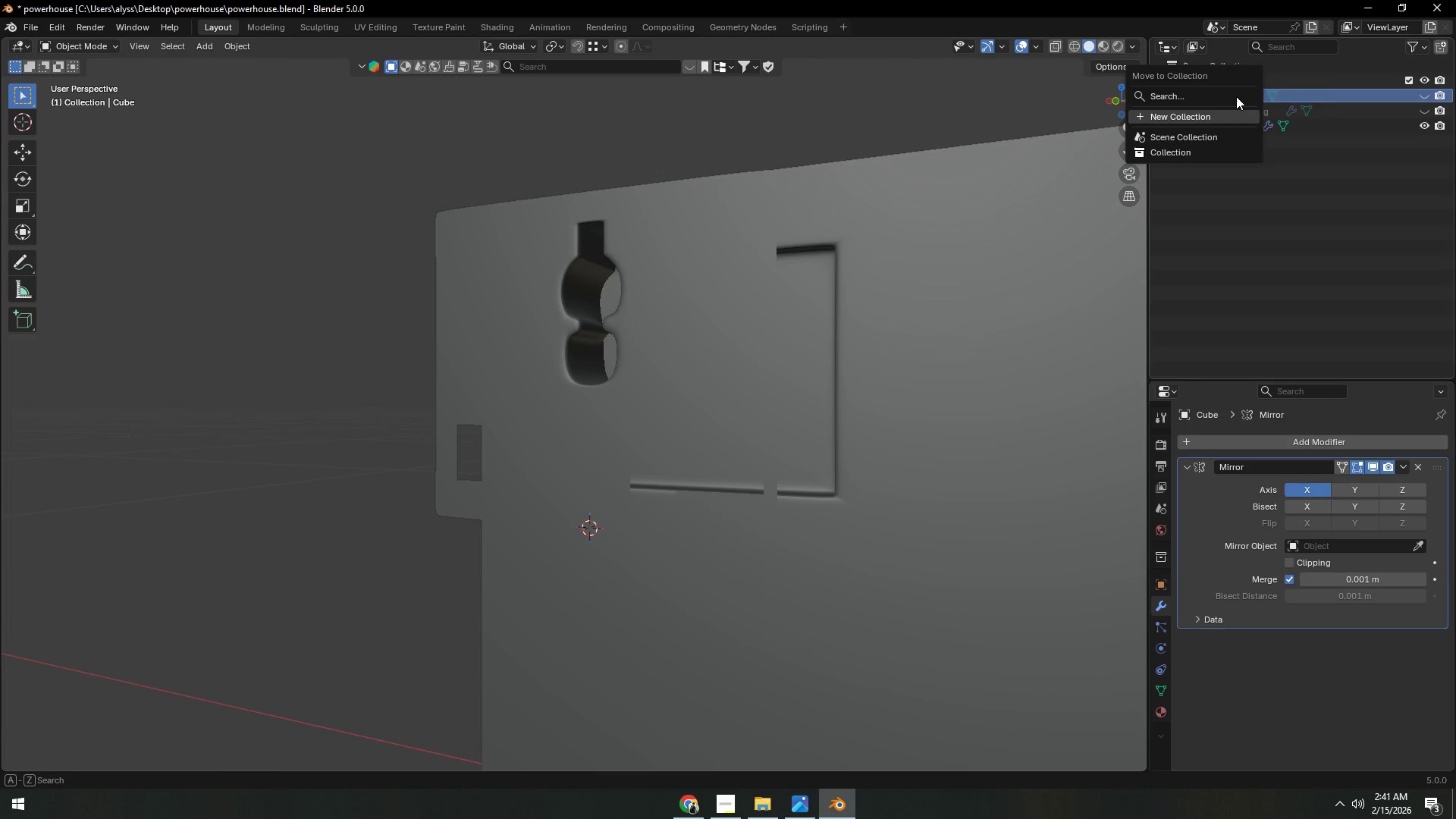 
key(Enter)
 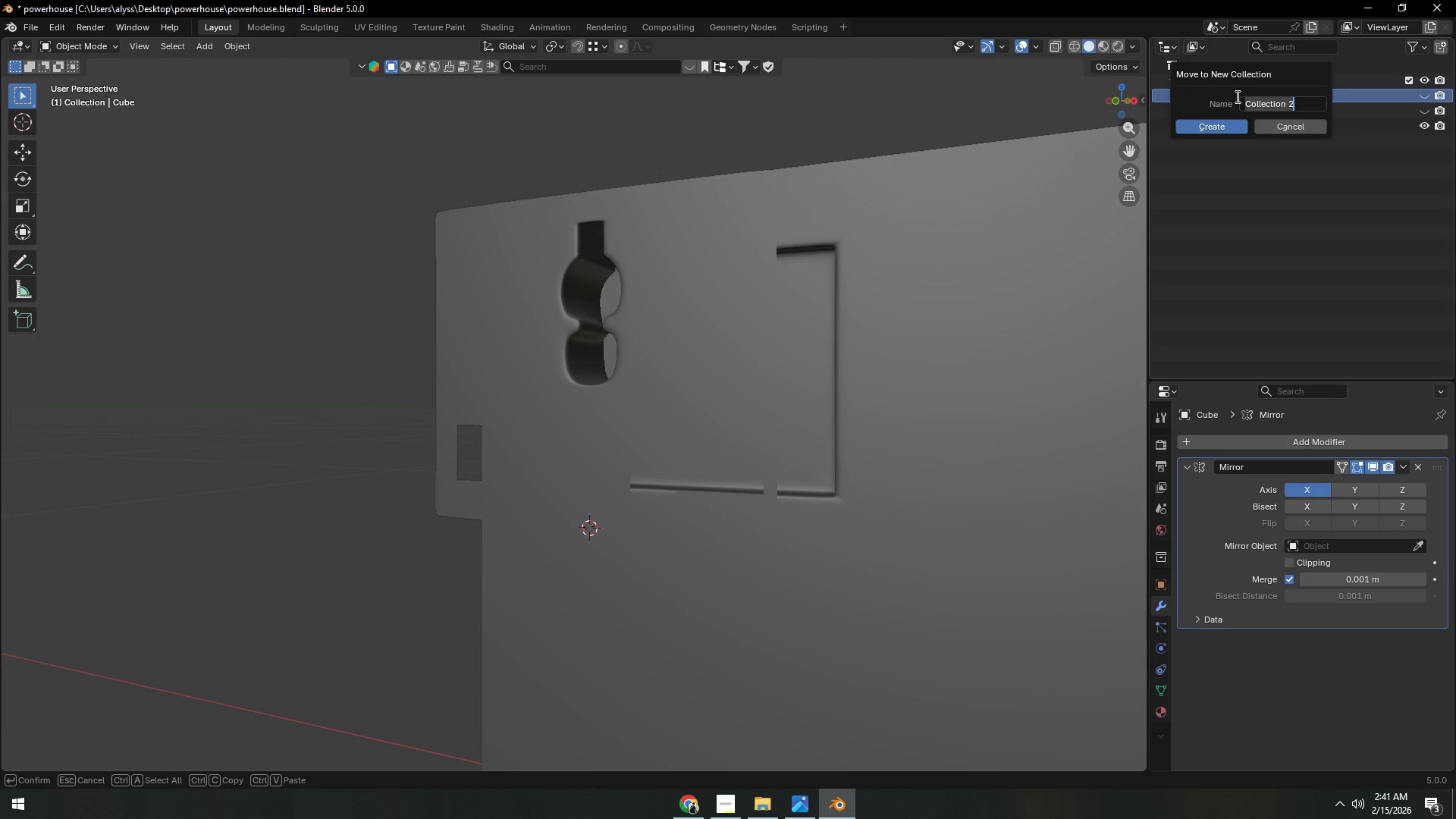 
type(cutter)
 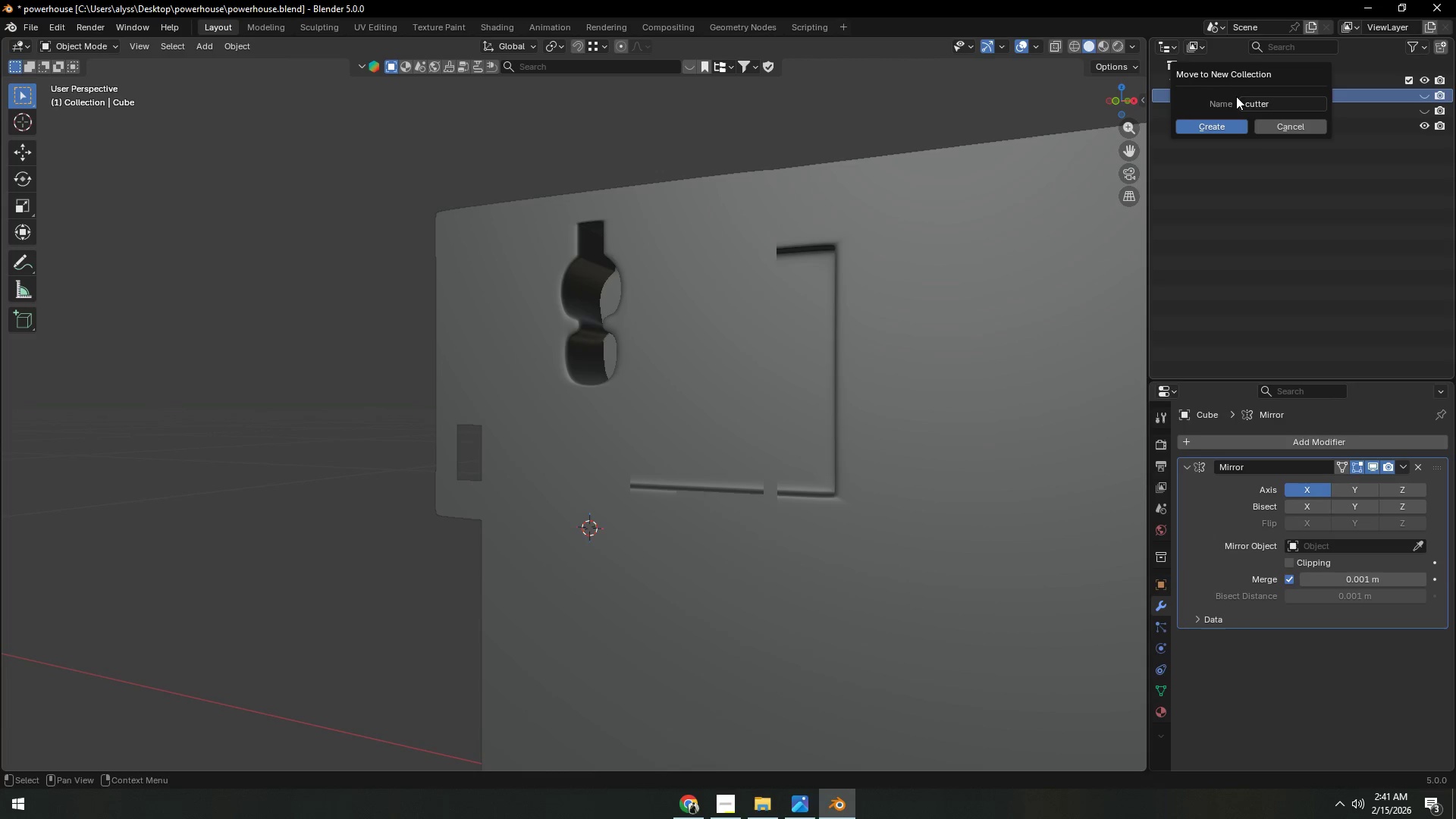 
key(Enter)
 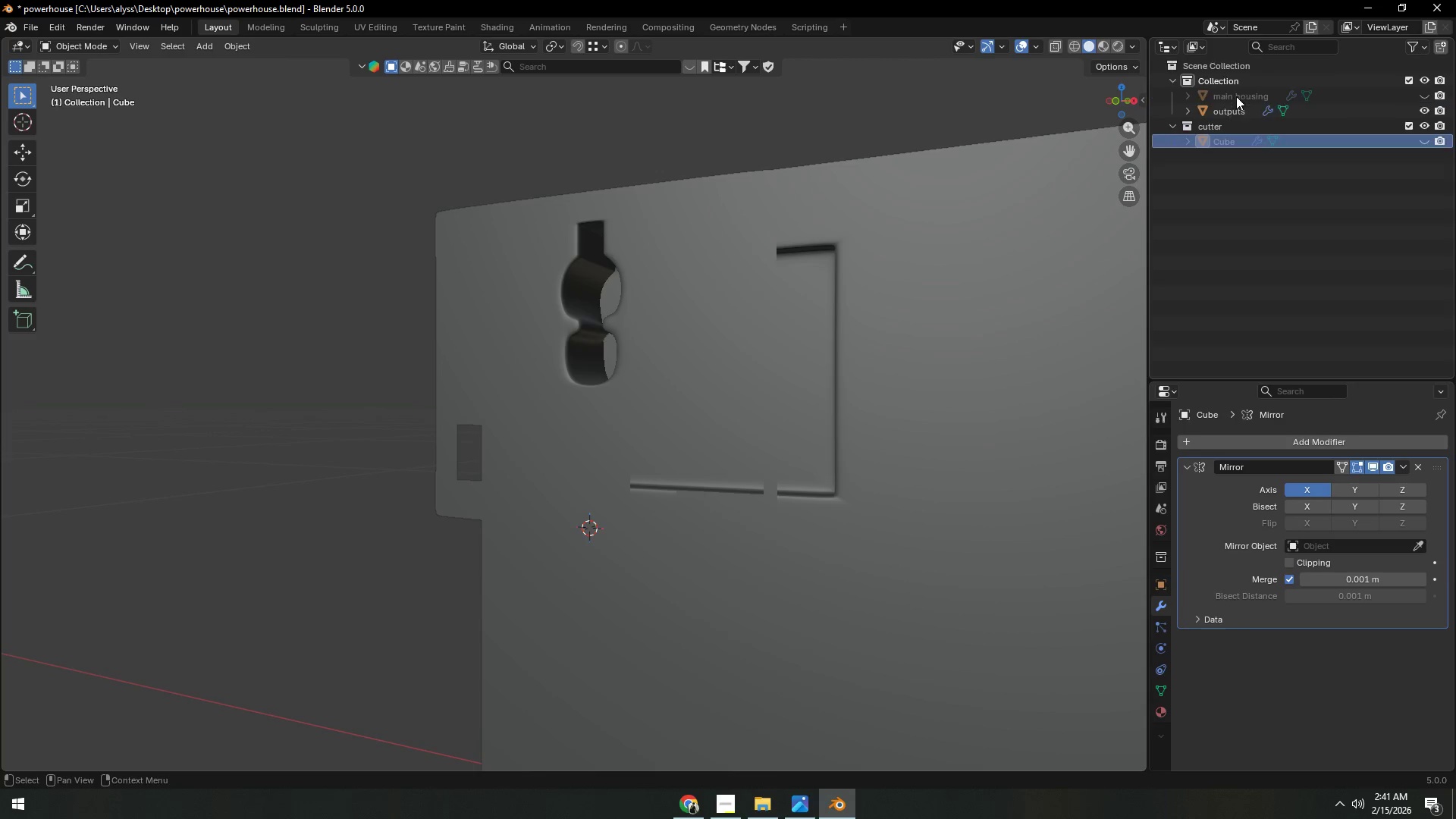 
key(Enter)
 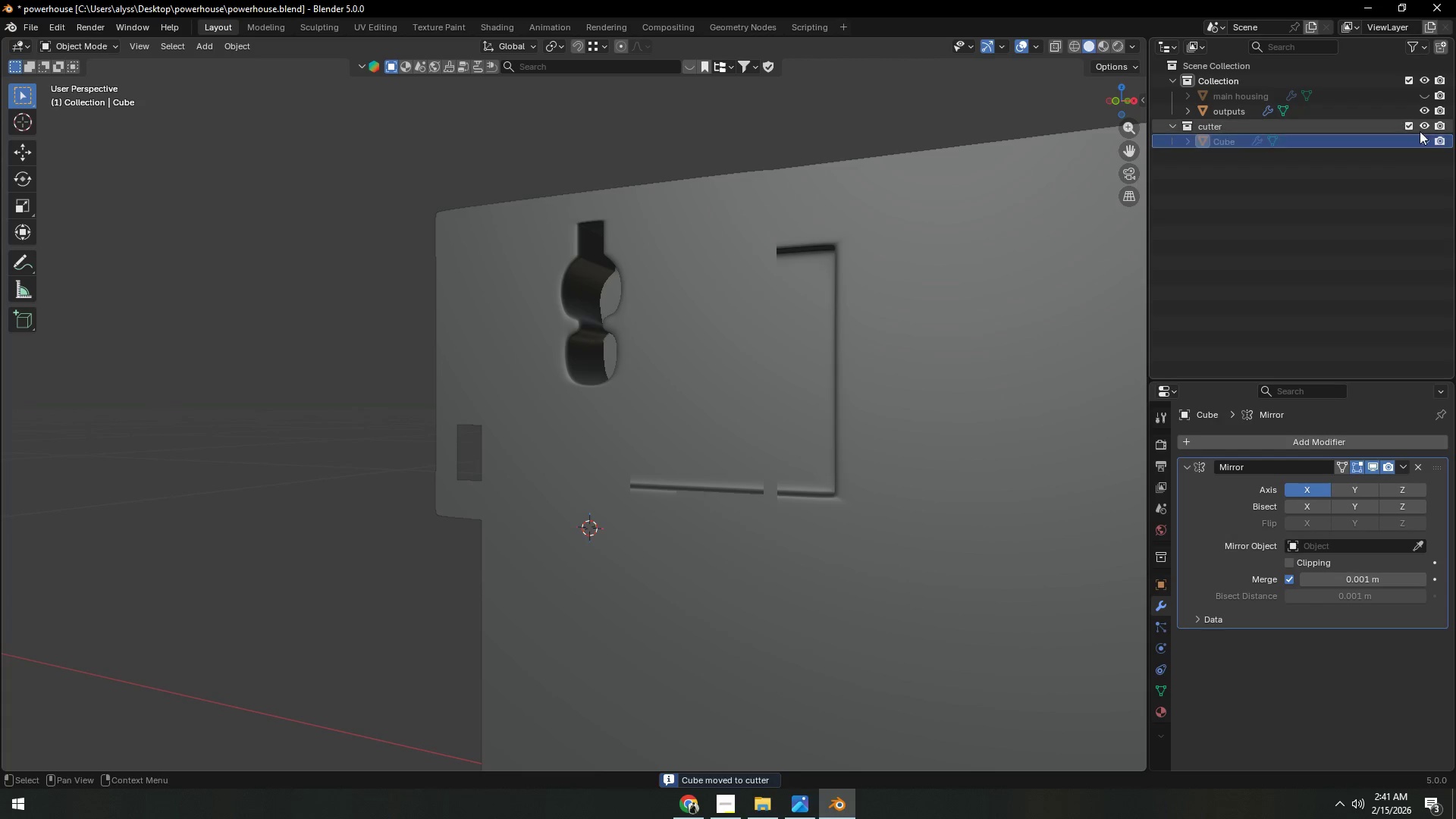 
left_click([1428, 124])
 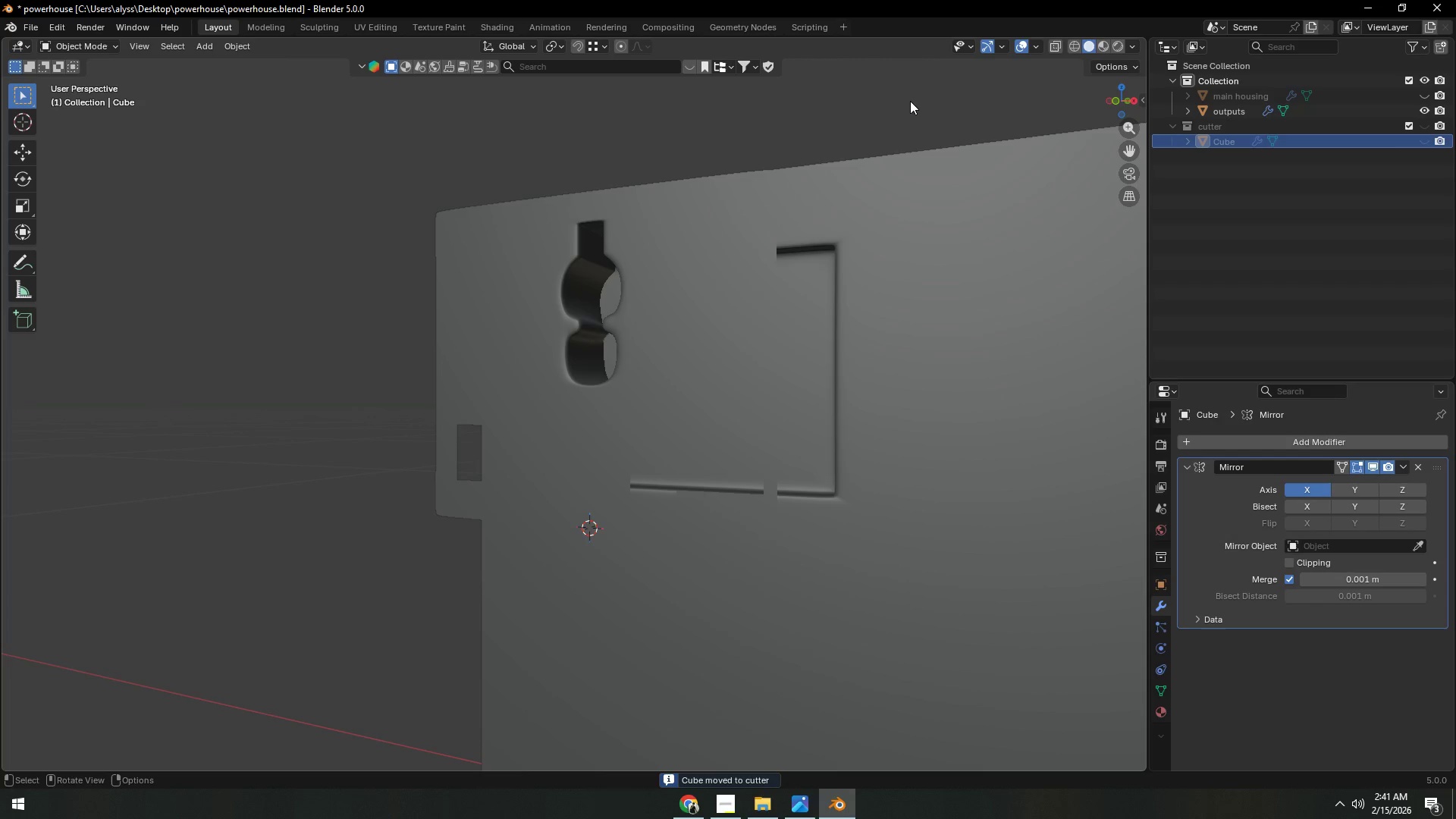 
left_click([909, 101])
 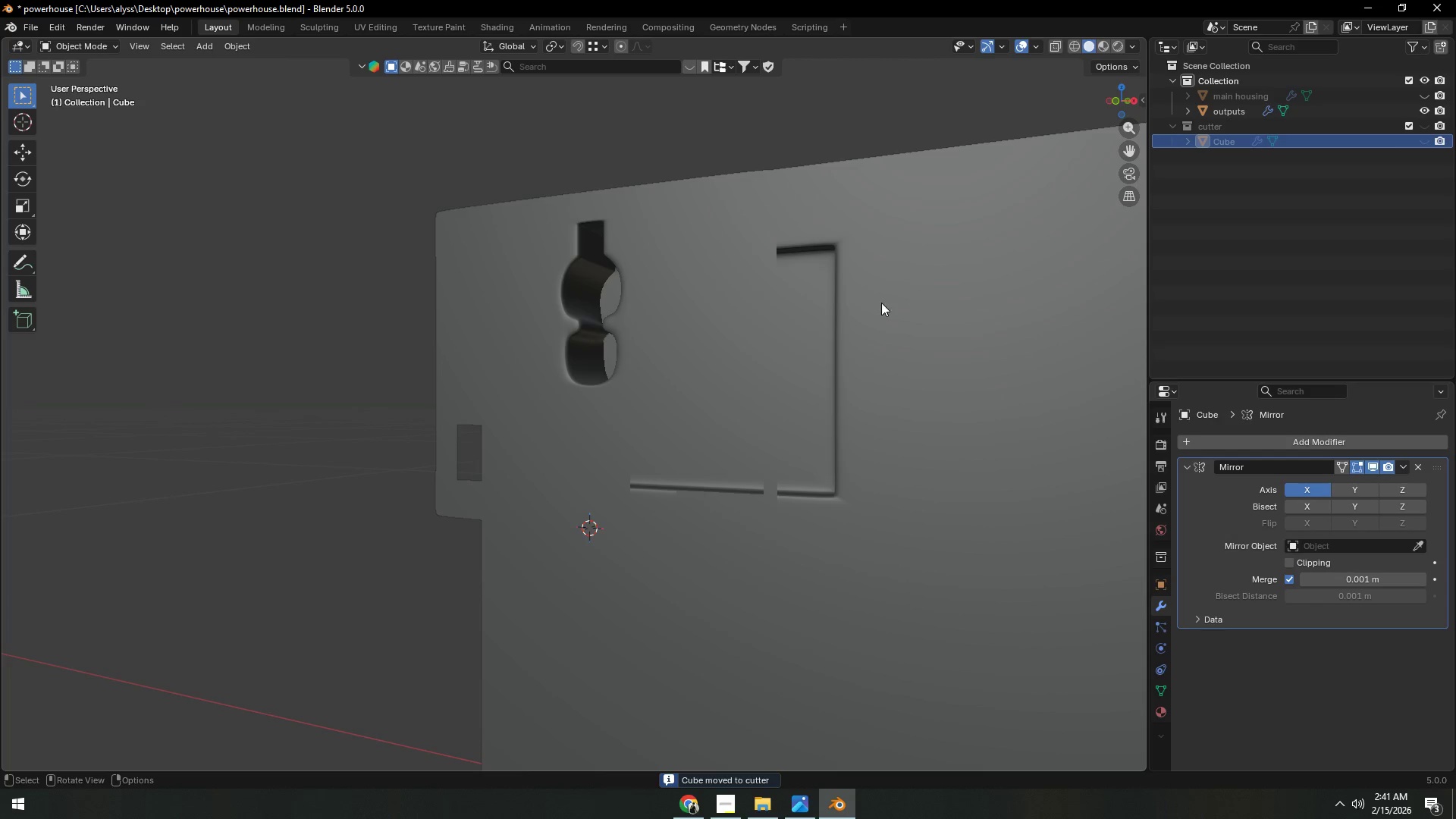 
left_click([676, 372])
 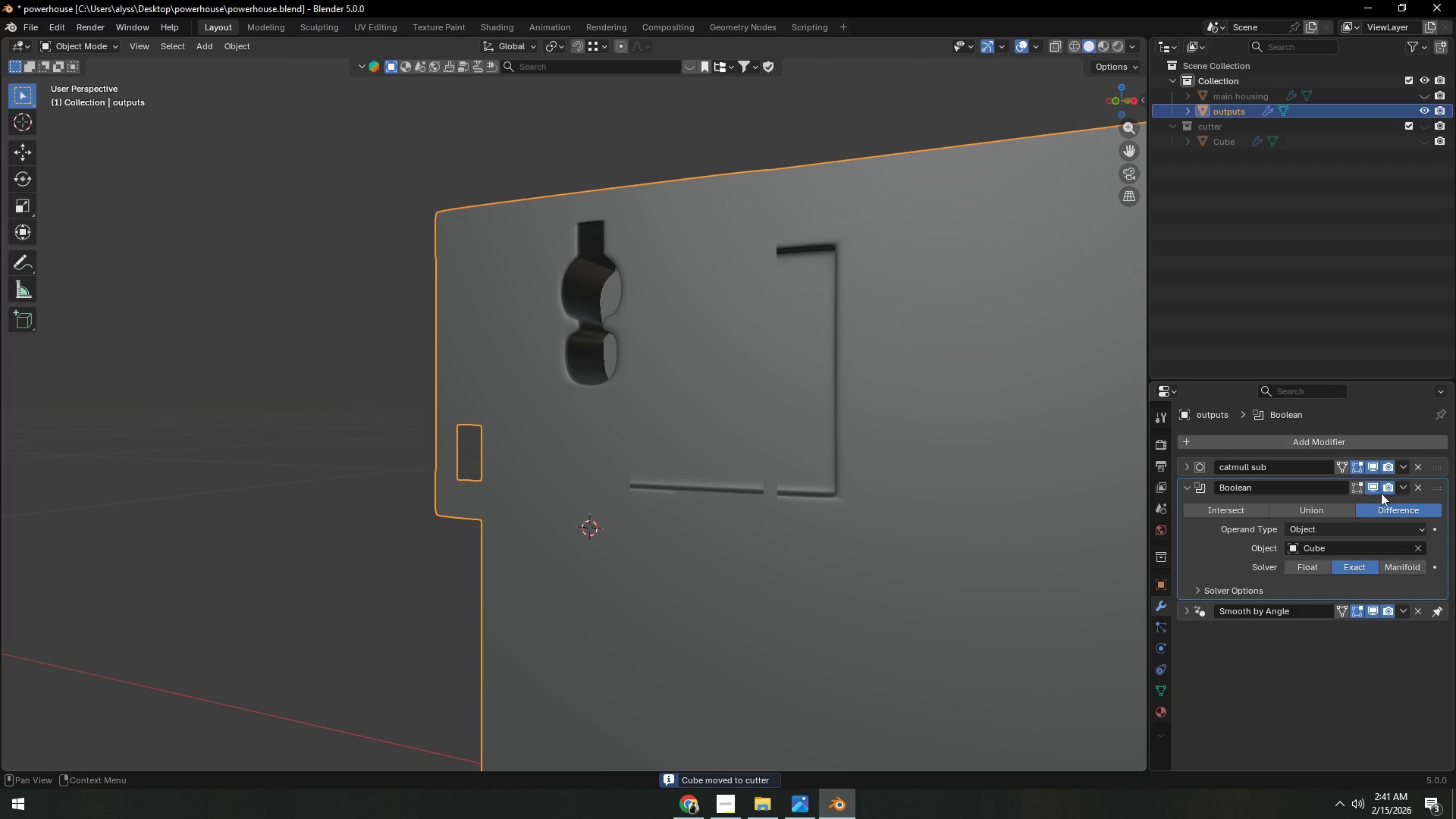 
left_click([1401, 488])
 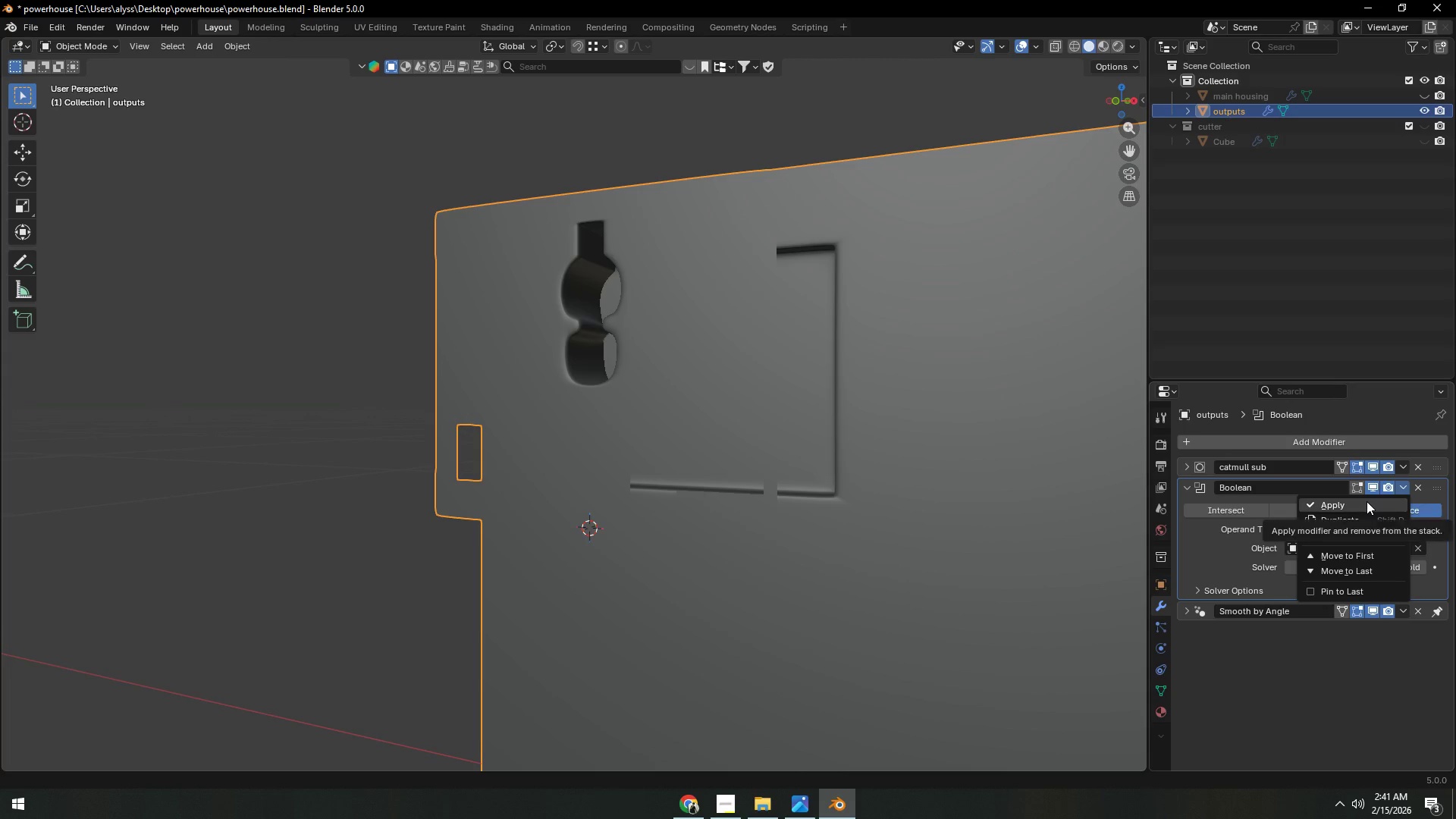 
left_click([1367, 501])
 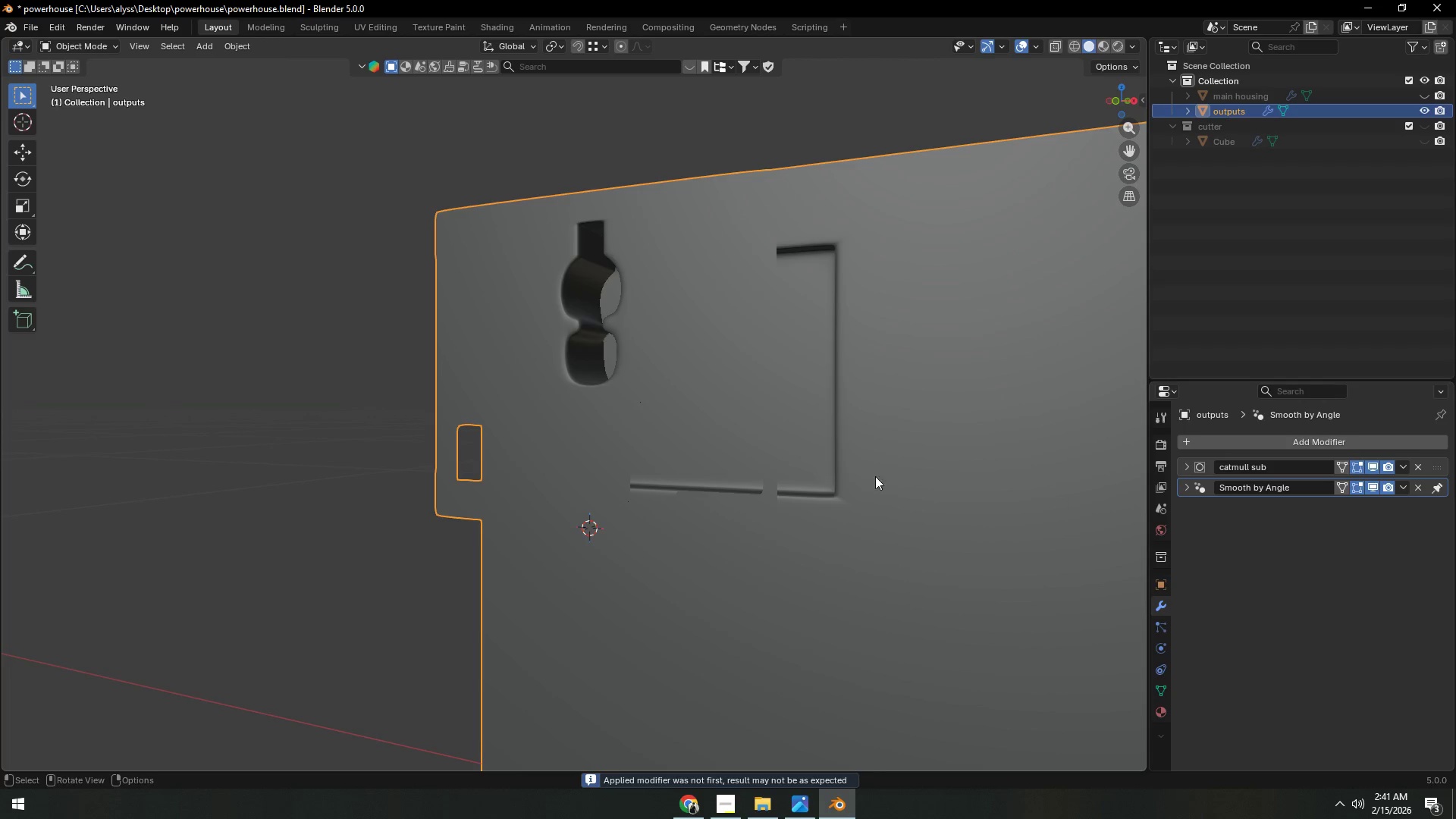 
left_click([736, 409])
 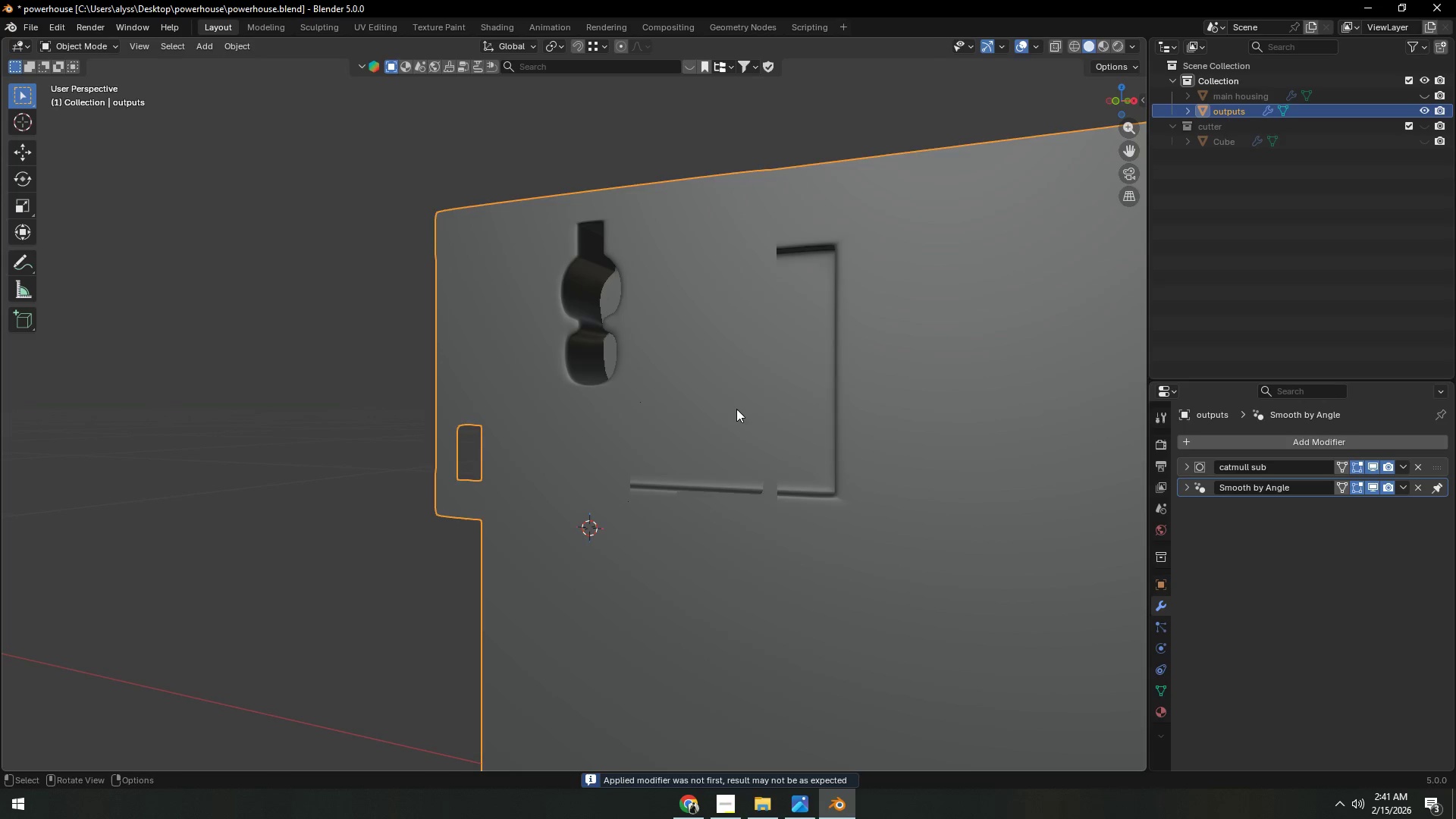 
key(Tab)
 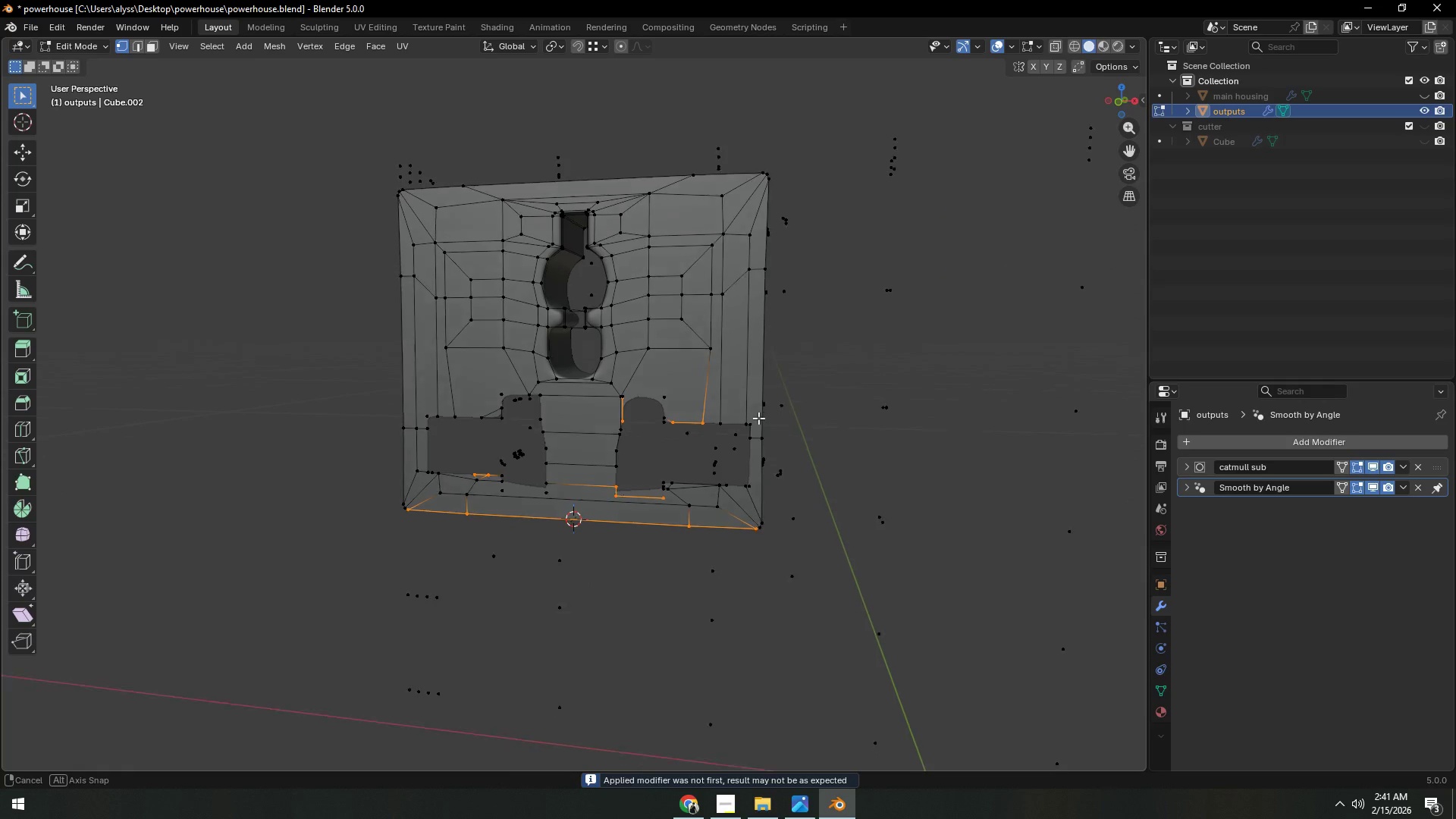 
hold_key(key=ControlLeft, duration=0.39)
 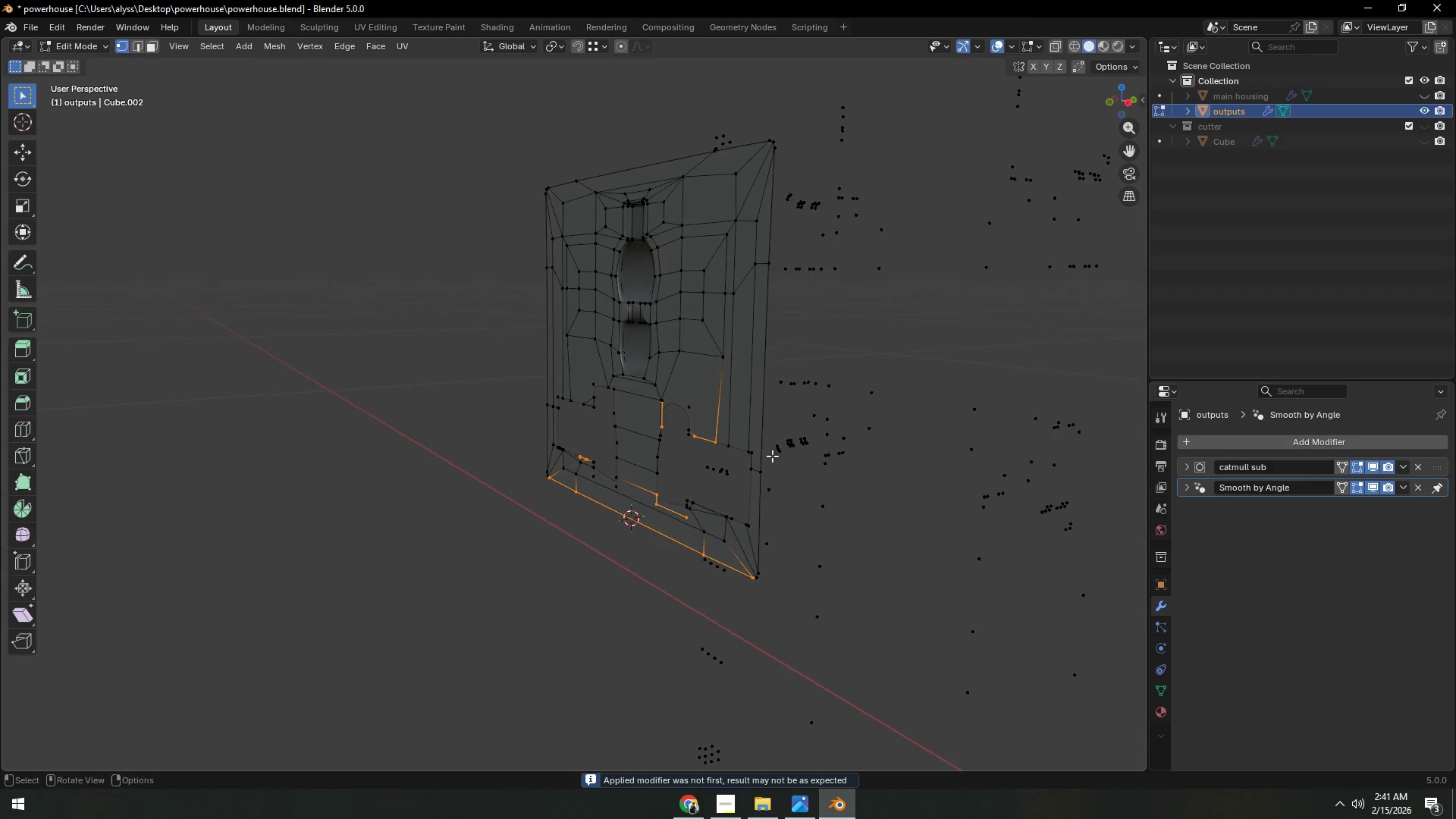 
scroll: coordinate [772, 456], scroll_direction: down, amount: 3.0
 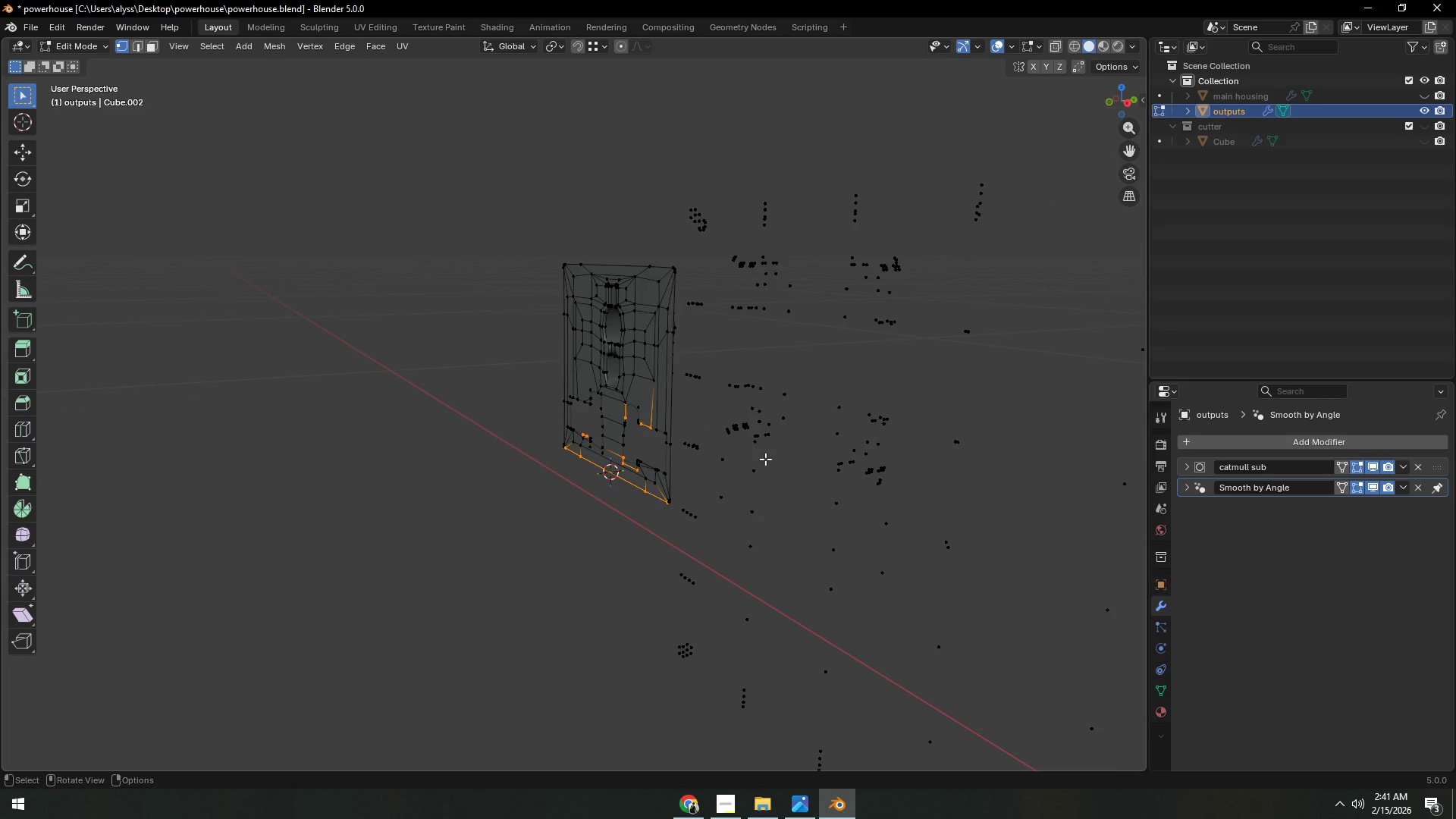 
key(Control+Z)
 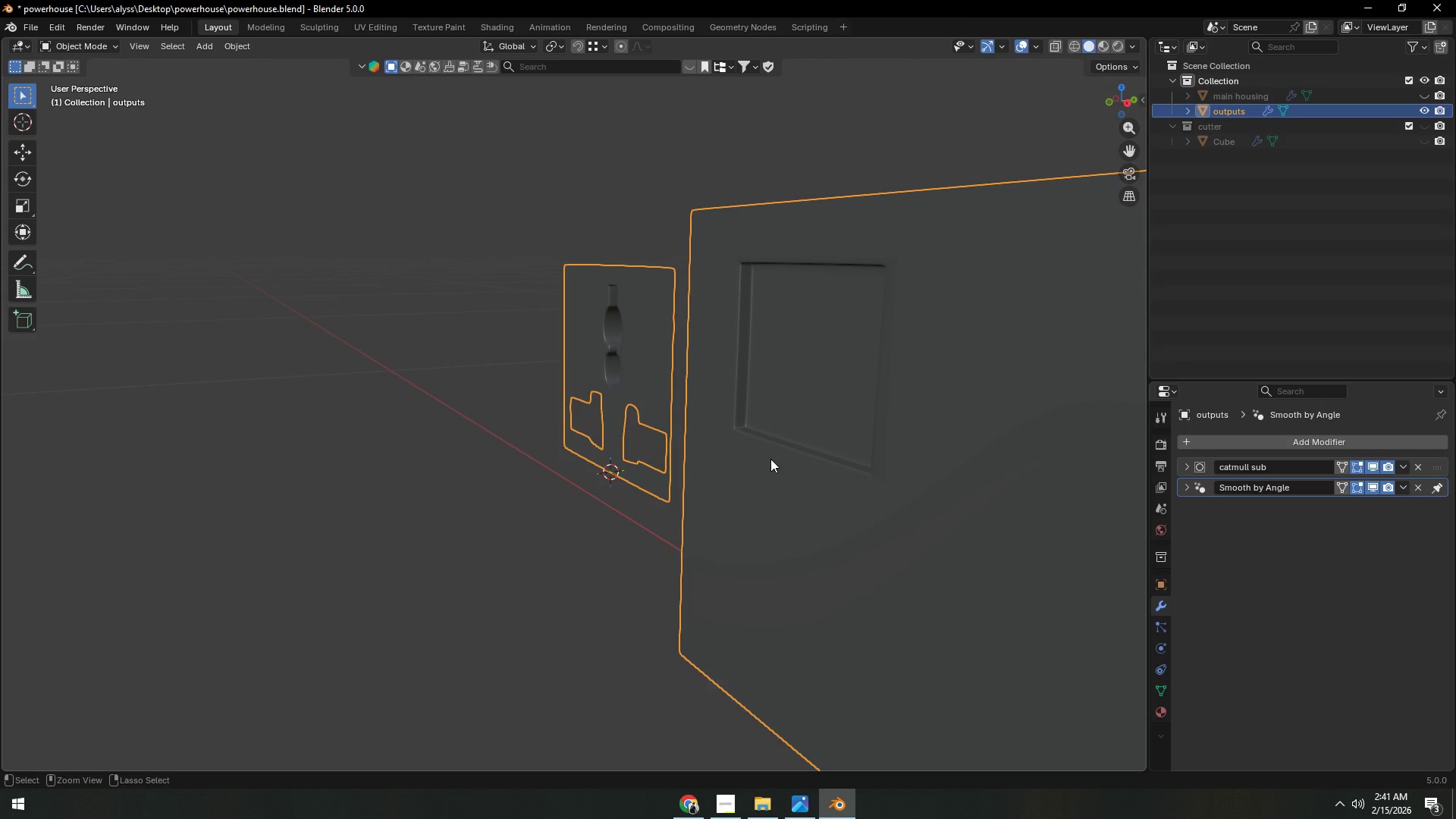 
key(Control+Z)
 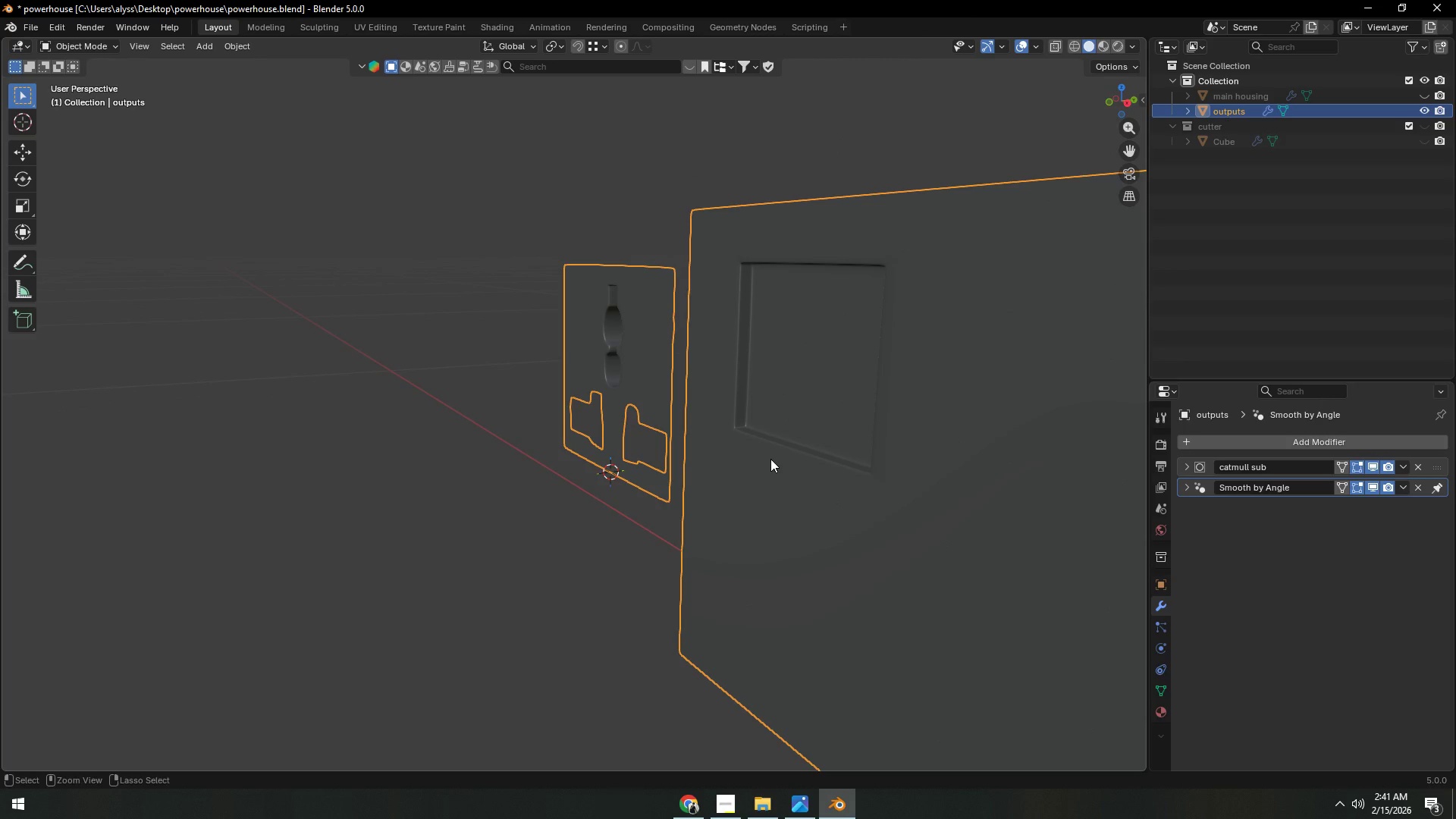 
key(Control+Z)
 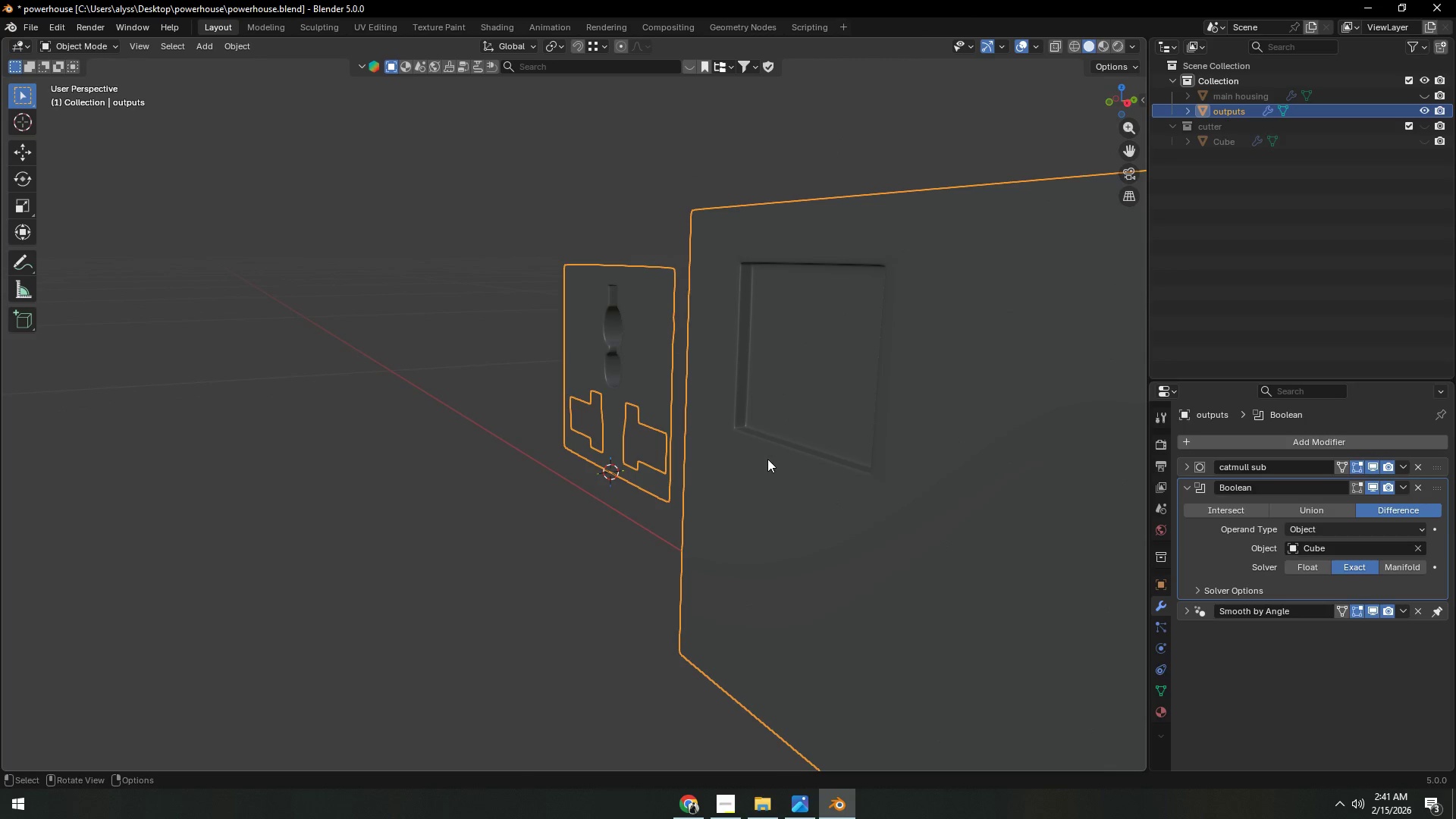 
left_click([482, 450])
 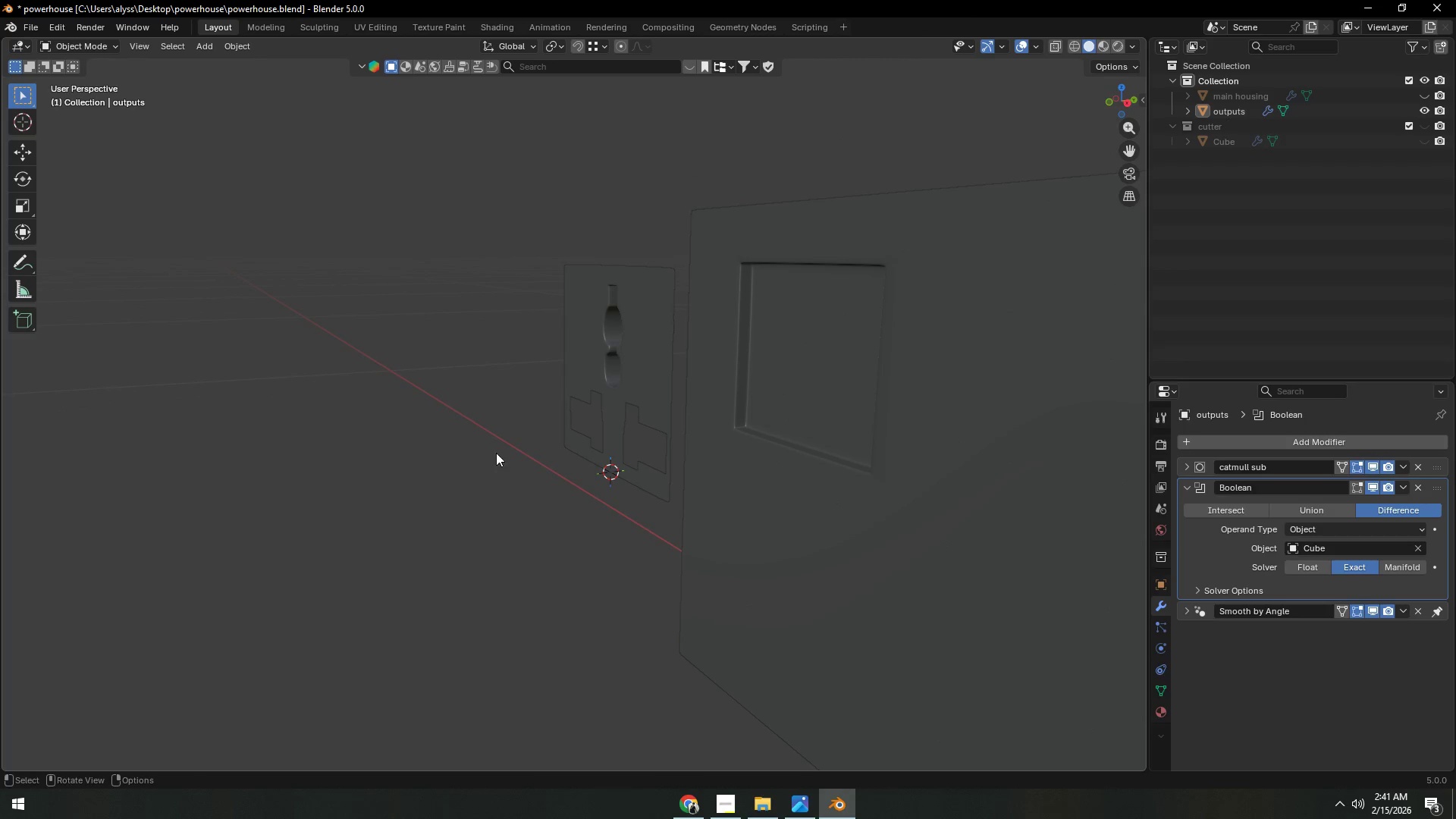 
key(Tab)
 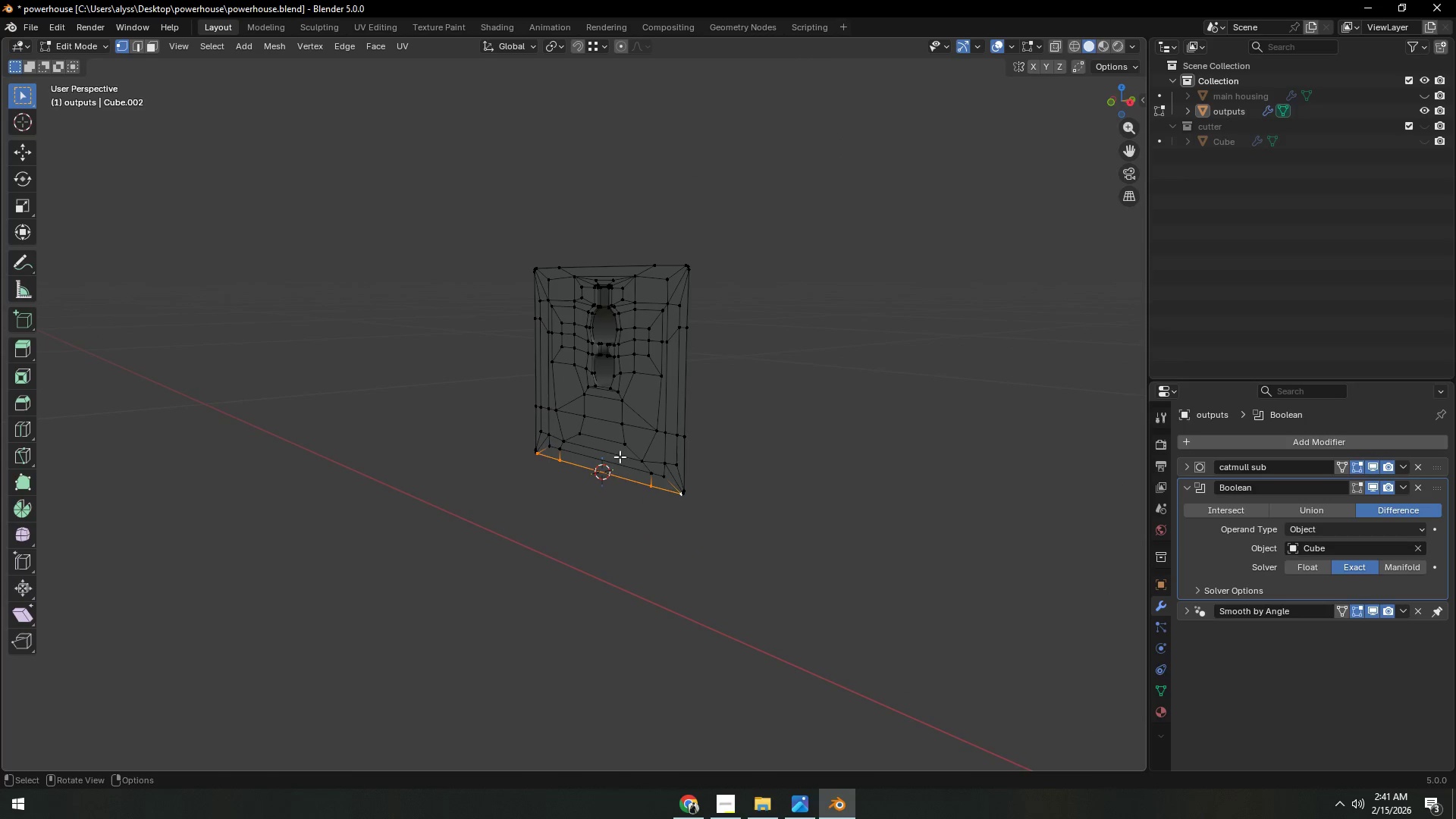 
key(Tab)
 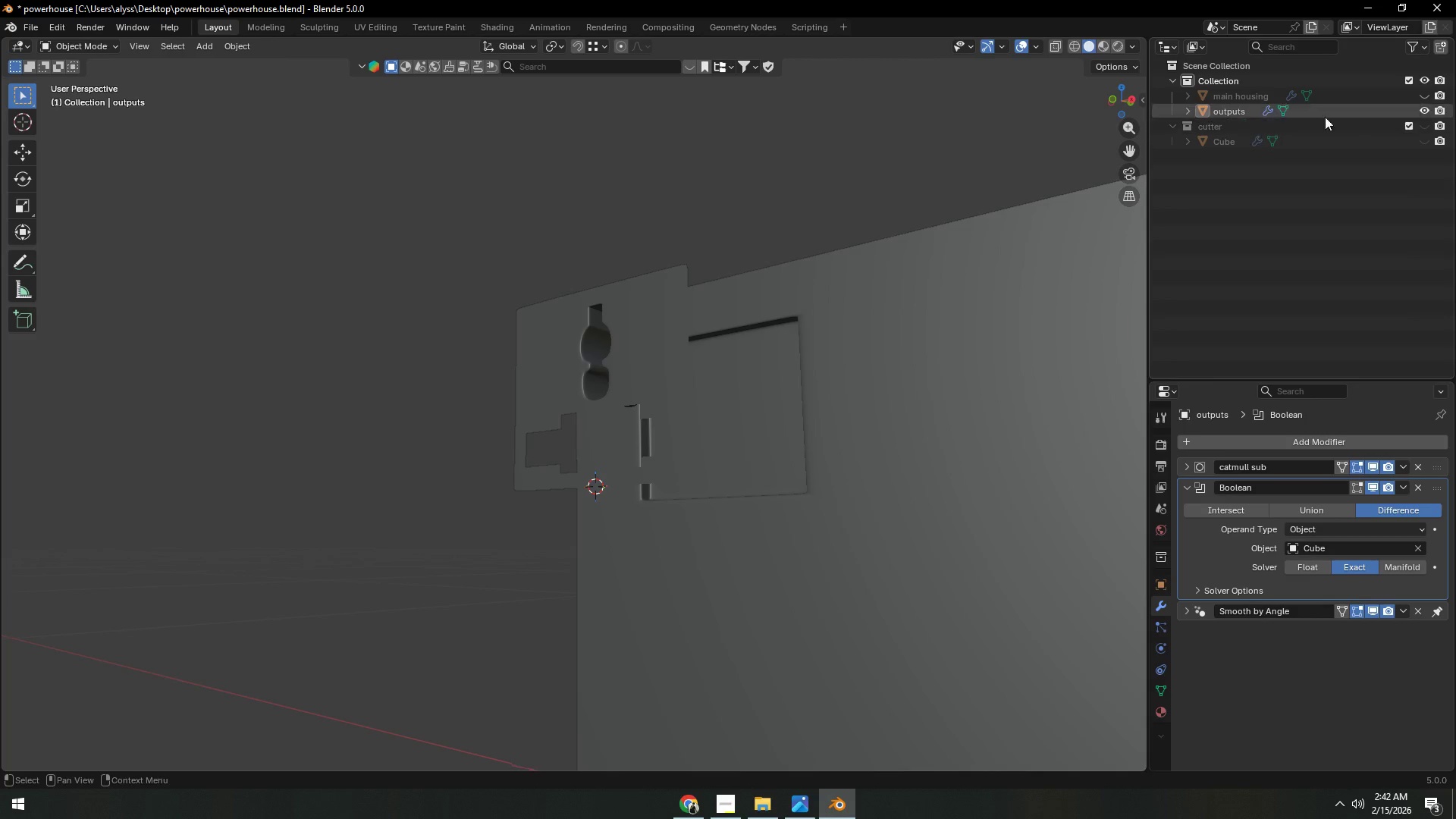 
left_click([1423, 136])
 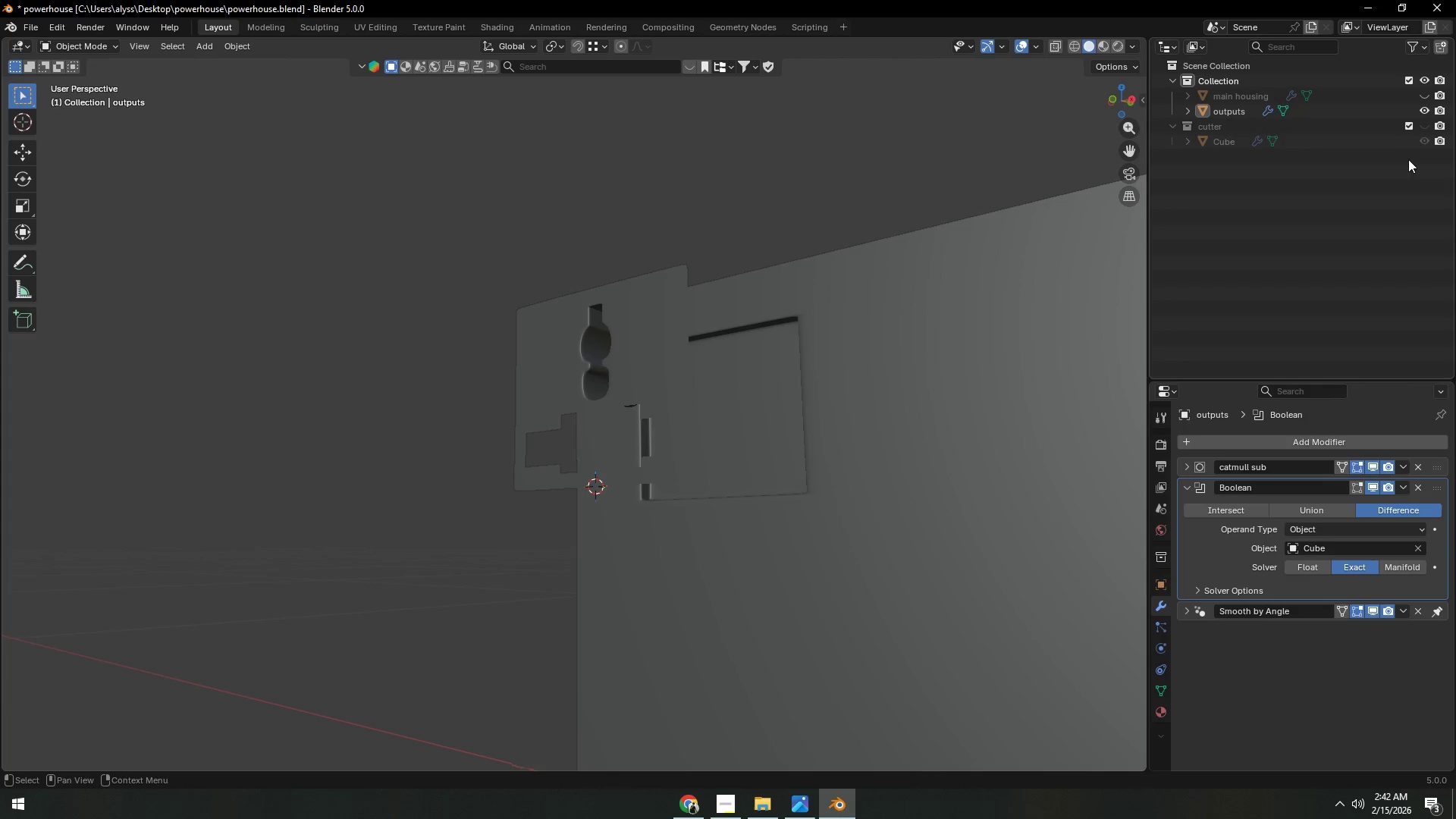 
left_click([1426, 126])
 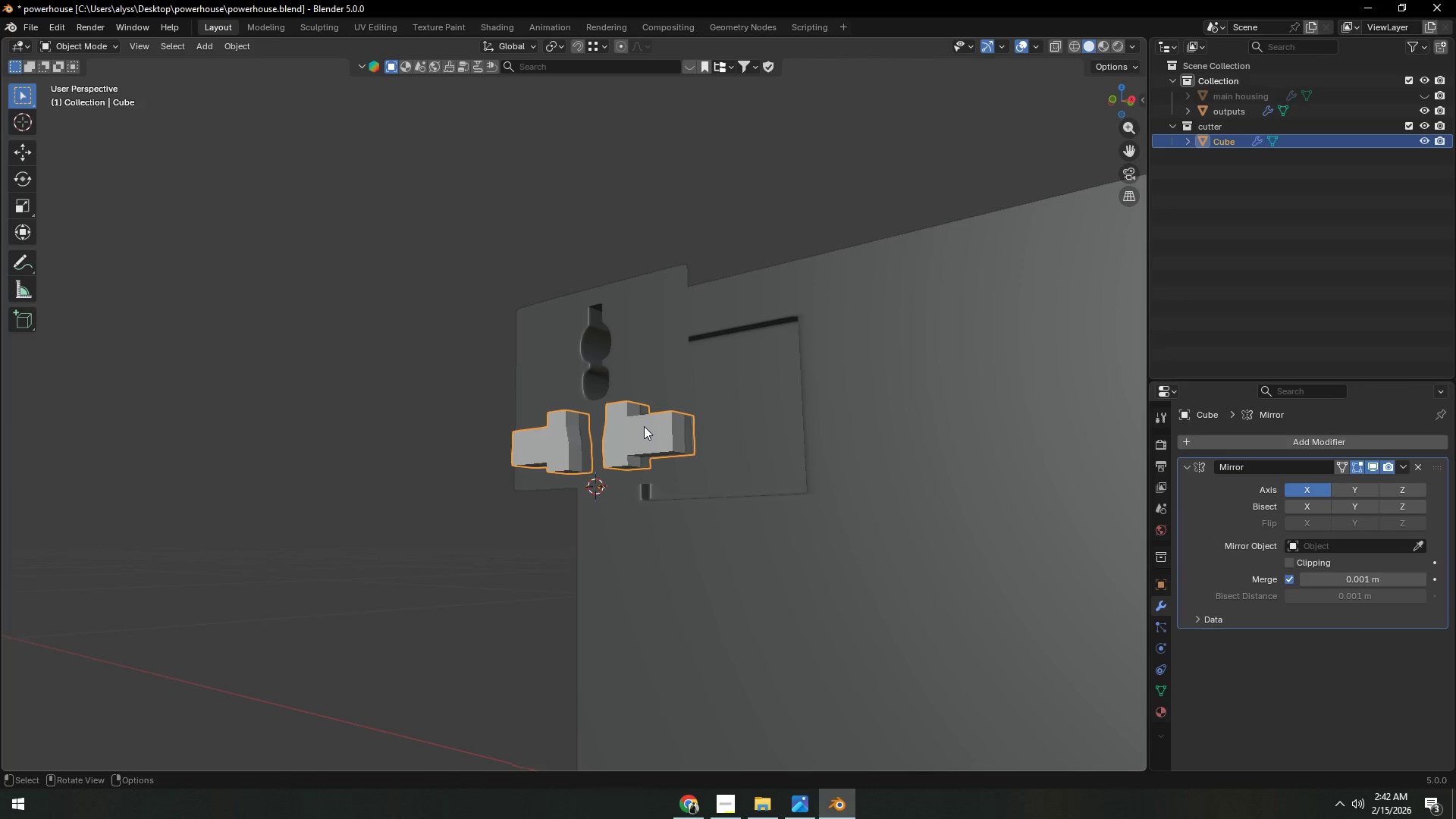 
key(Control+A)
 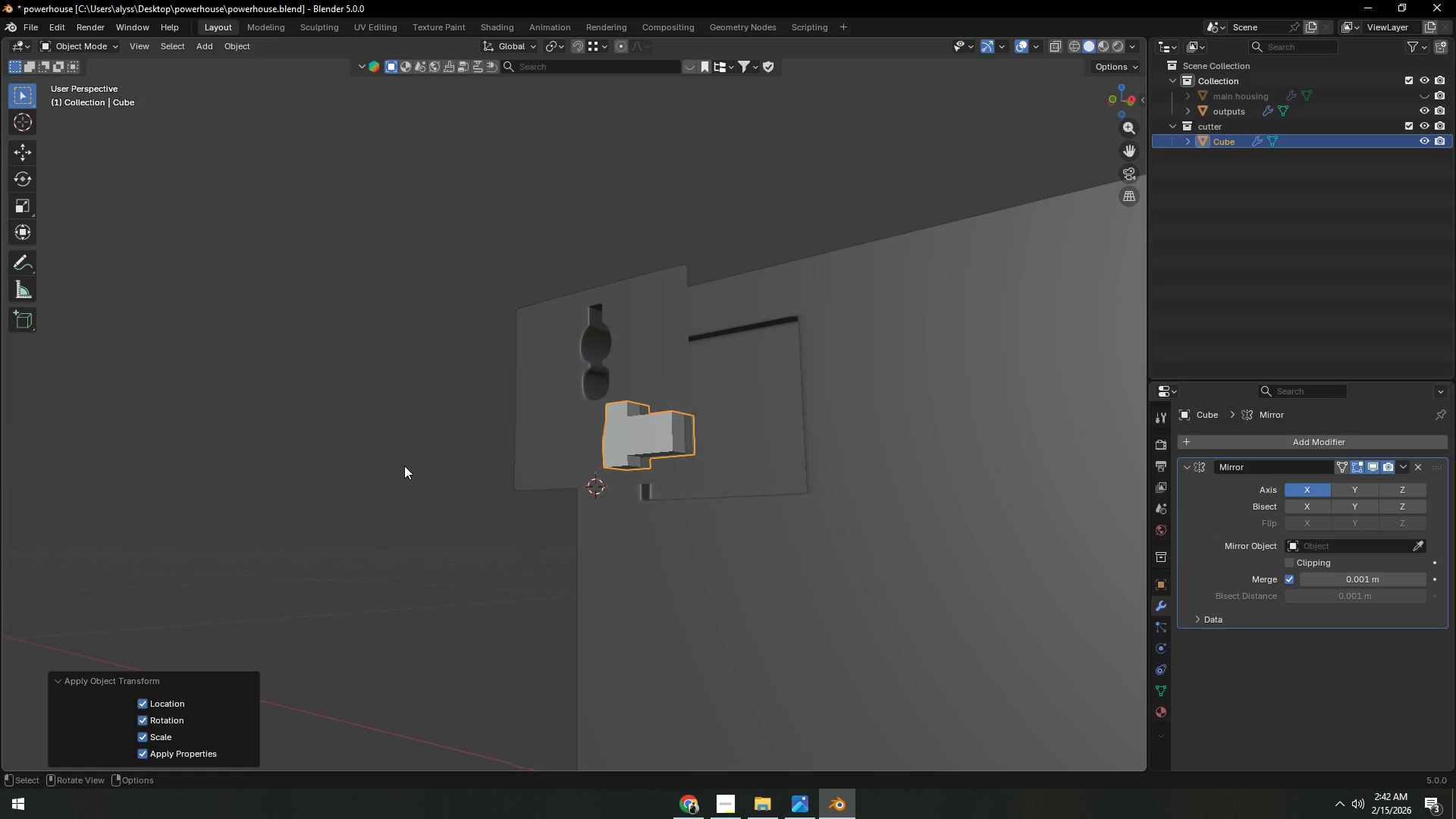 
left_click([404, 466])
 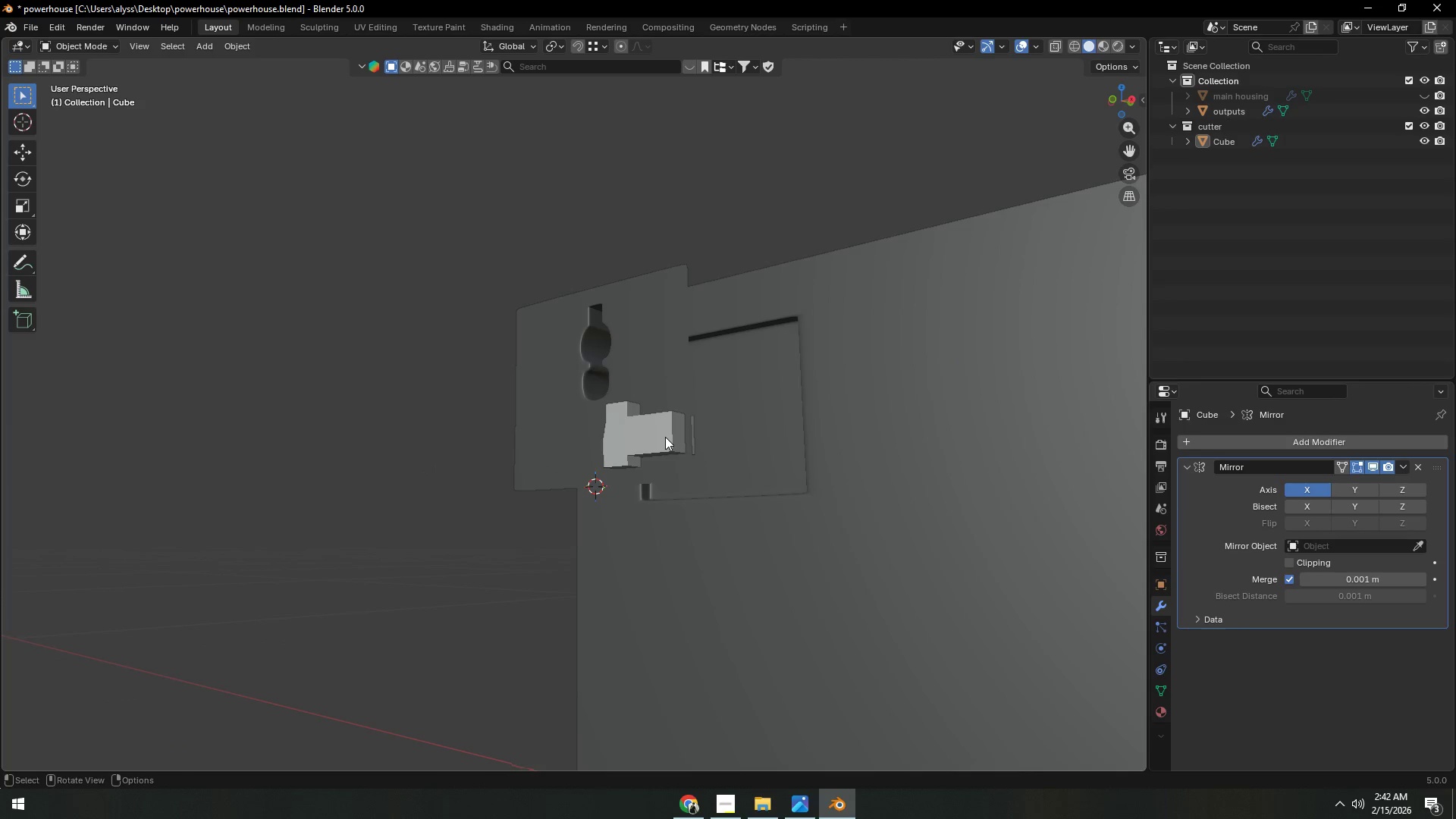 
left_click([665, 435])
 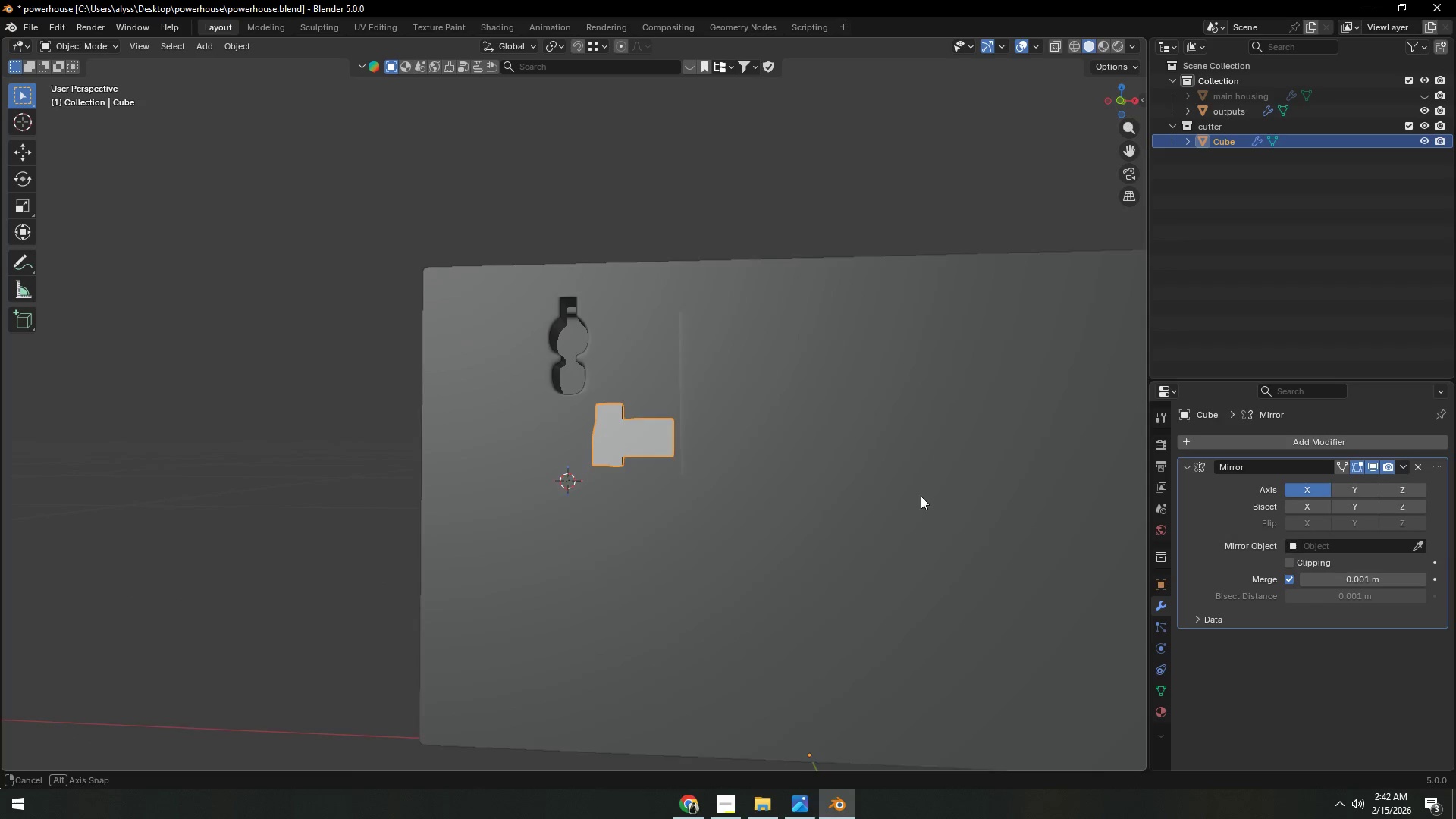 
scroll: coordinate [921, 503], scroll_direction: up, amount: 4.0
 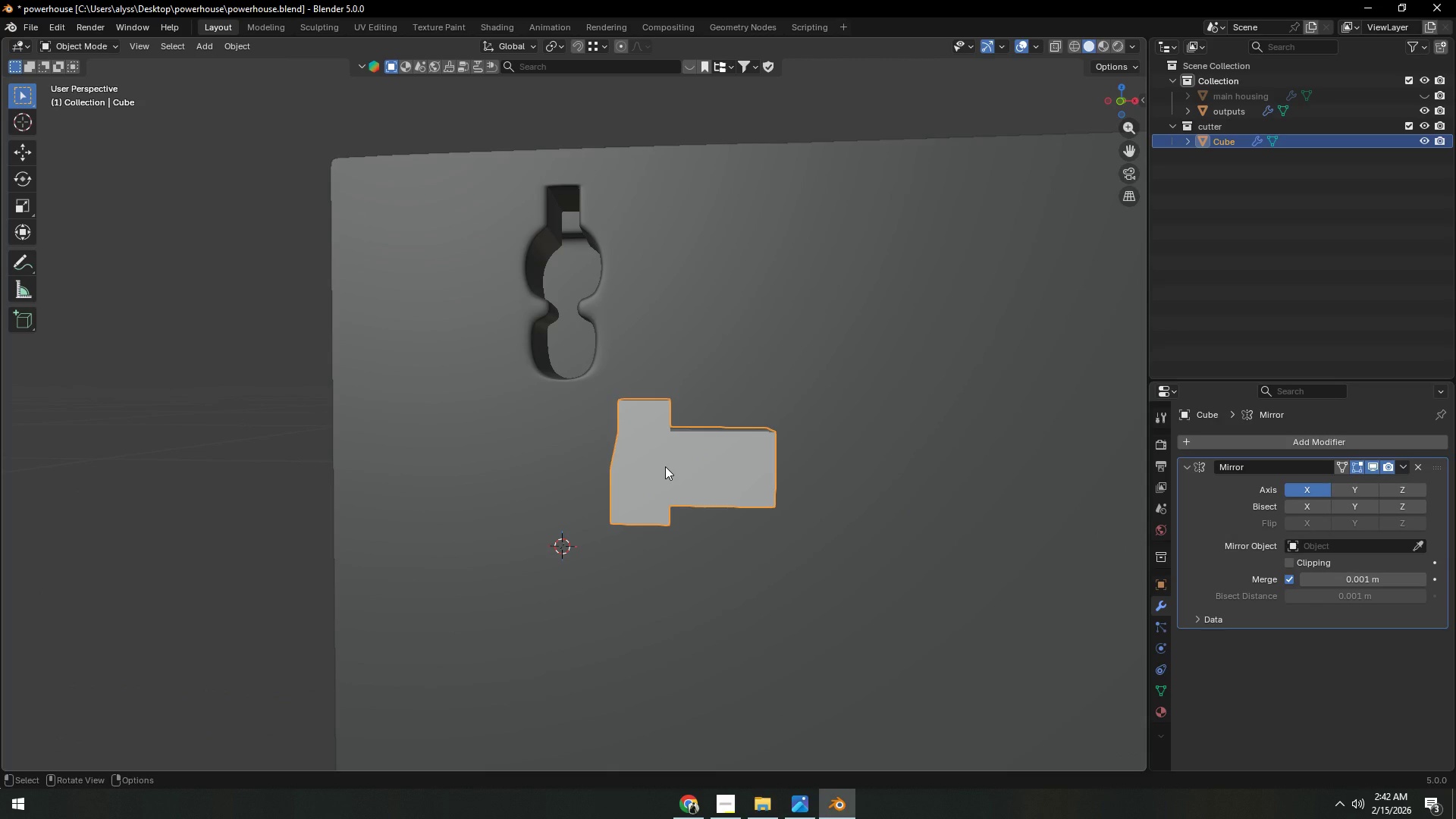 
right_click([665, 466])
 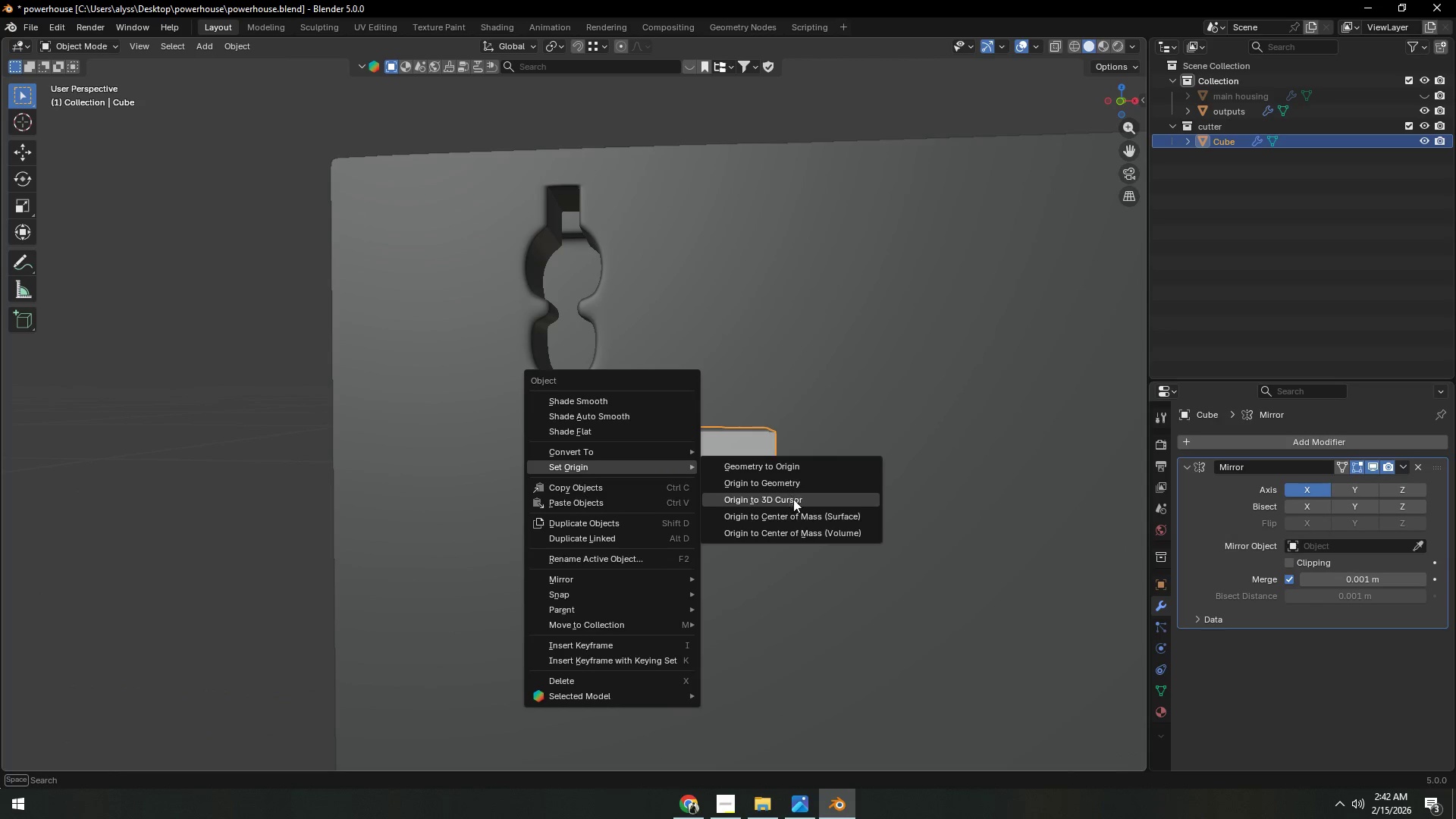 
left_click([831, 497])
 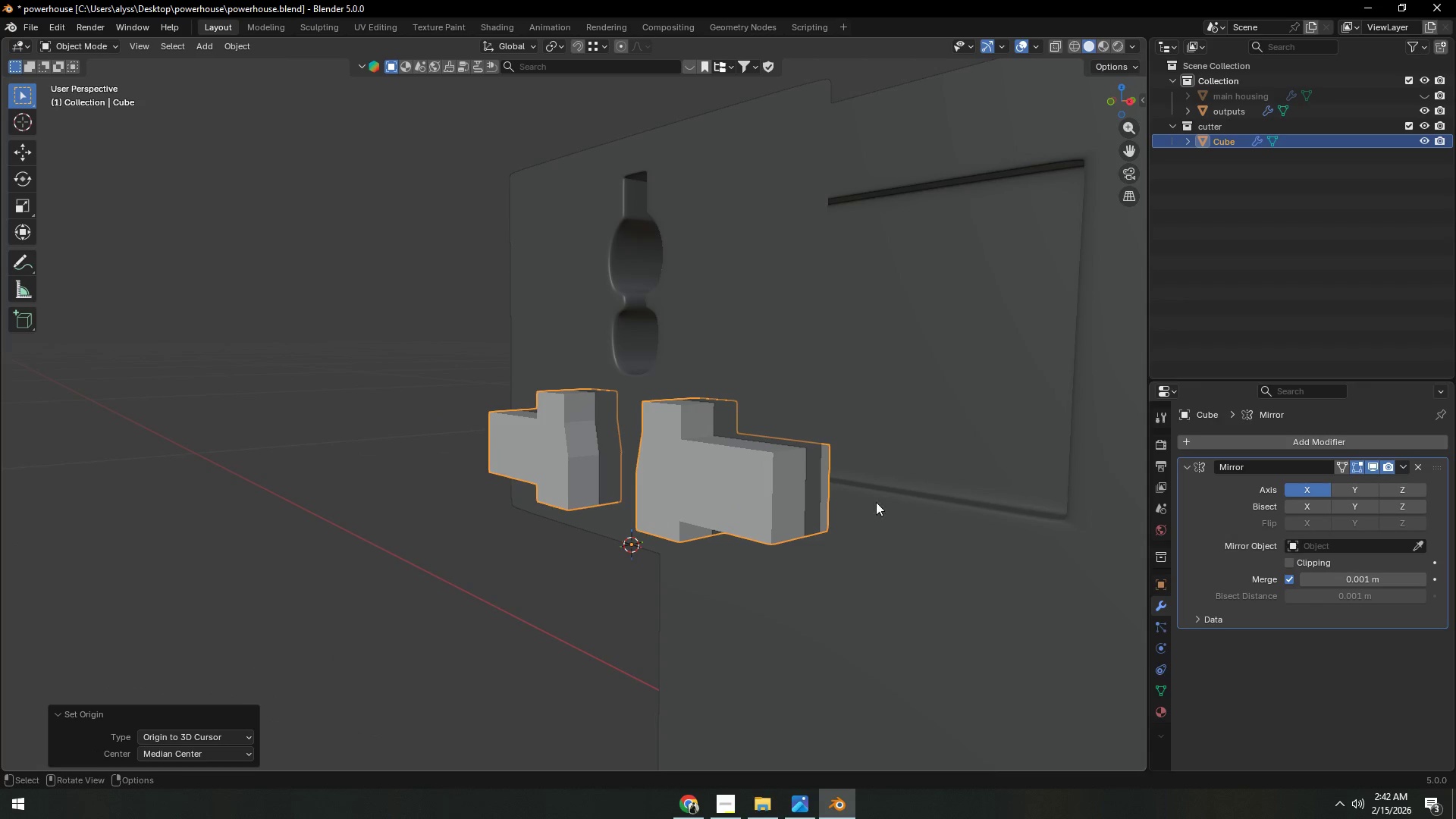 
key(Tab)
 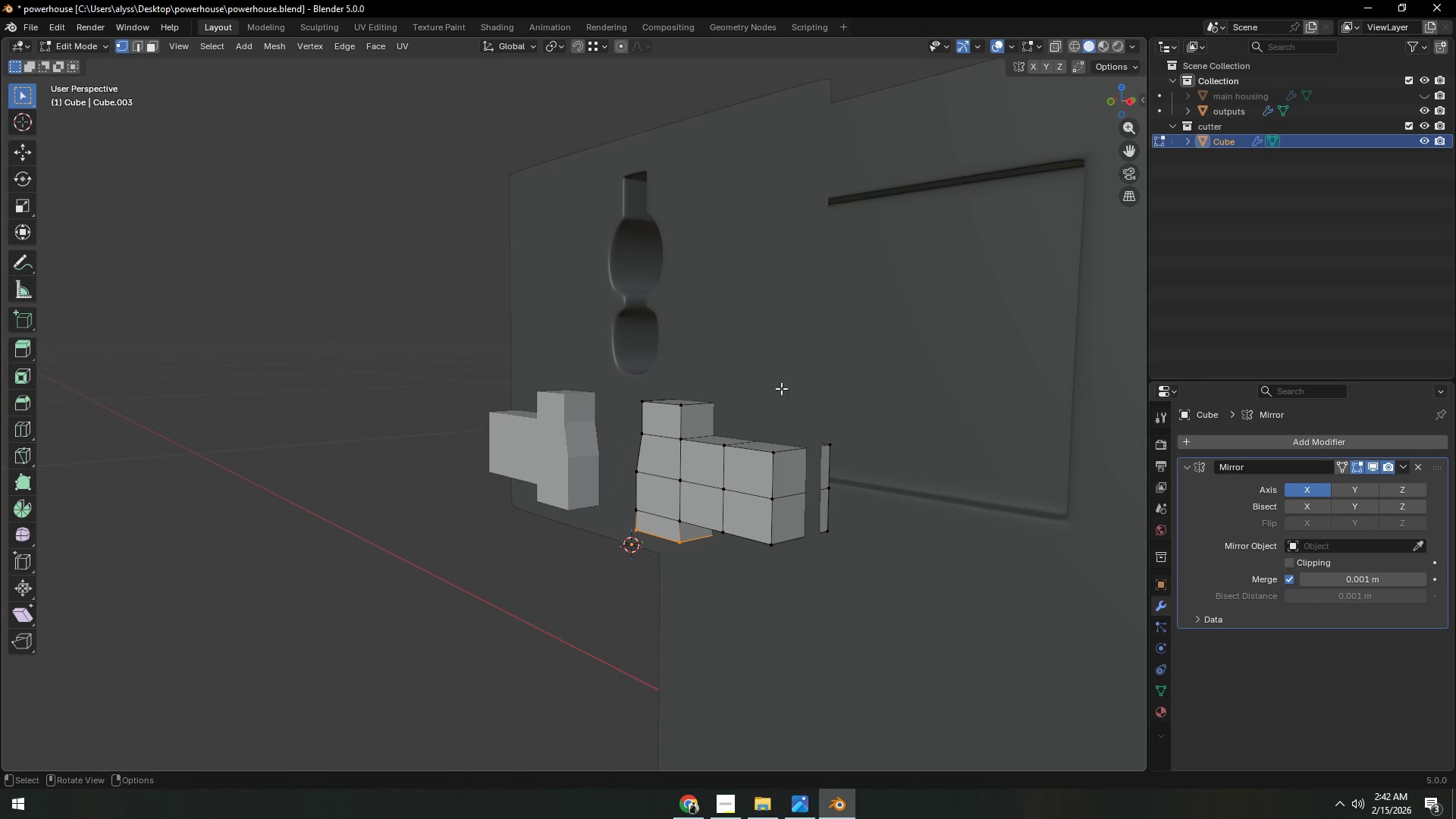 
left_click([781, 387])
 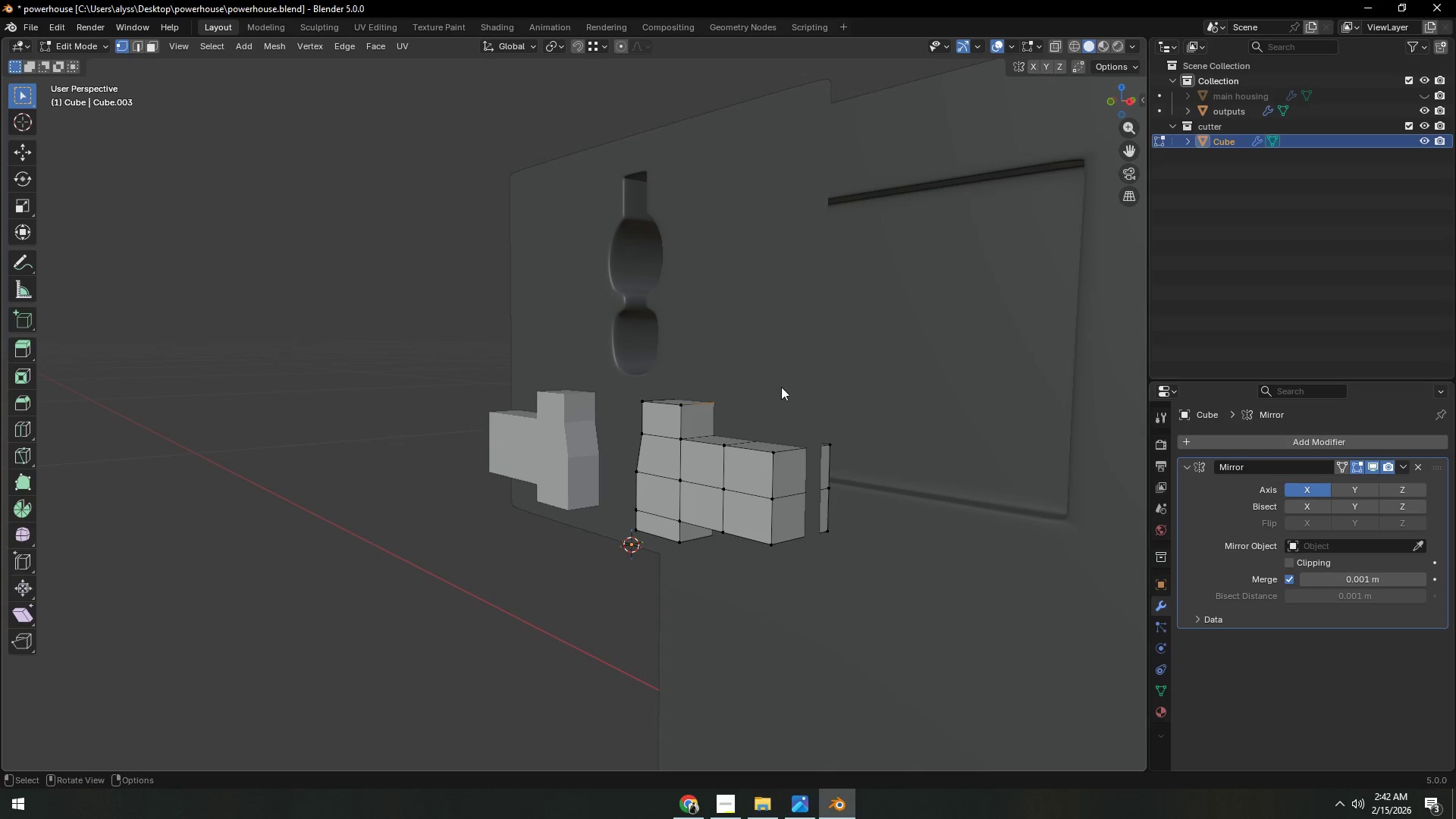 
key(Tab)
 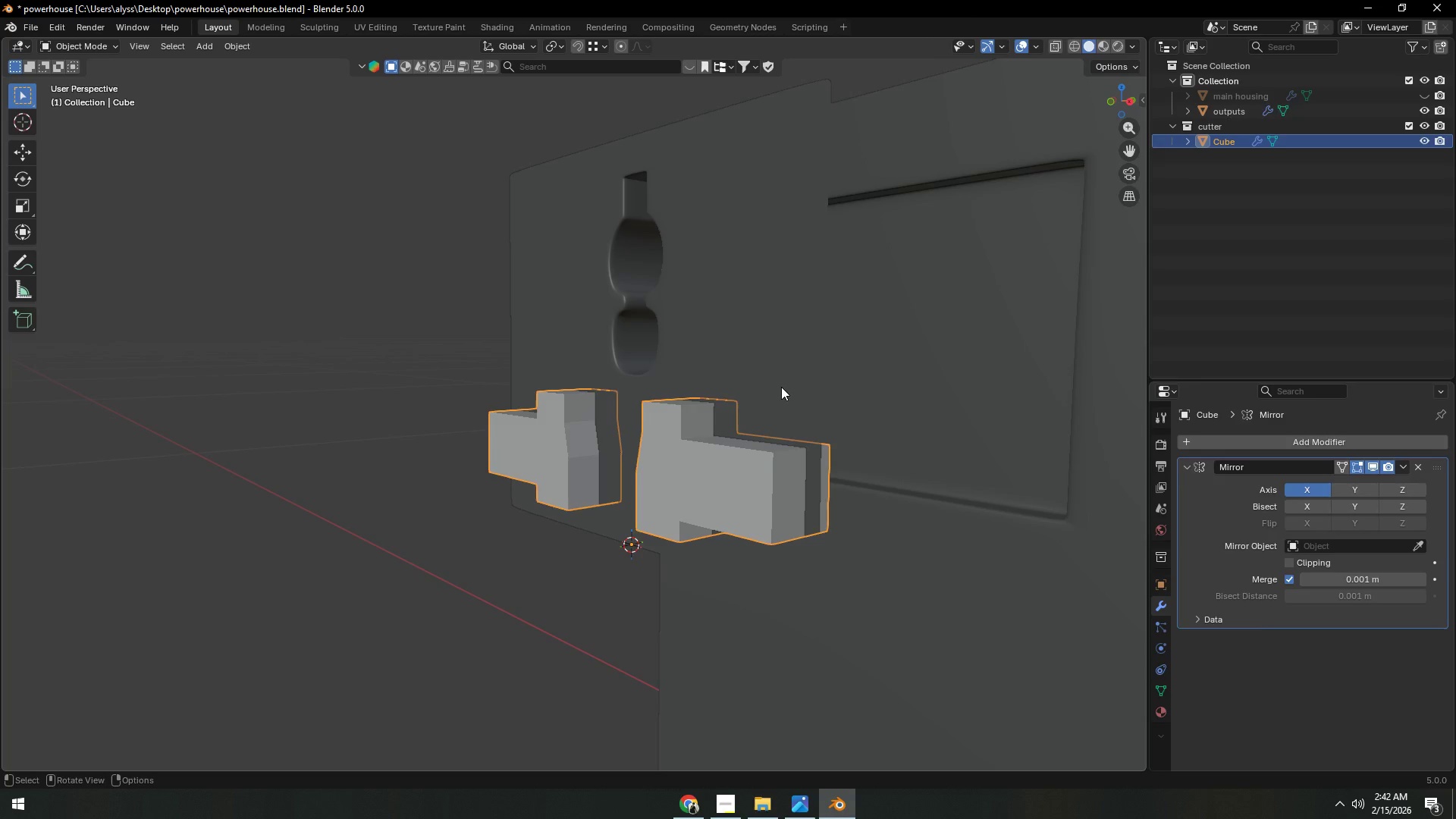 
left_click([781, 387])
 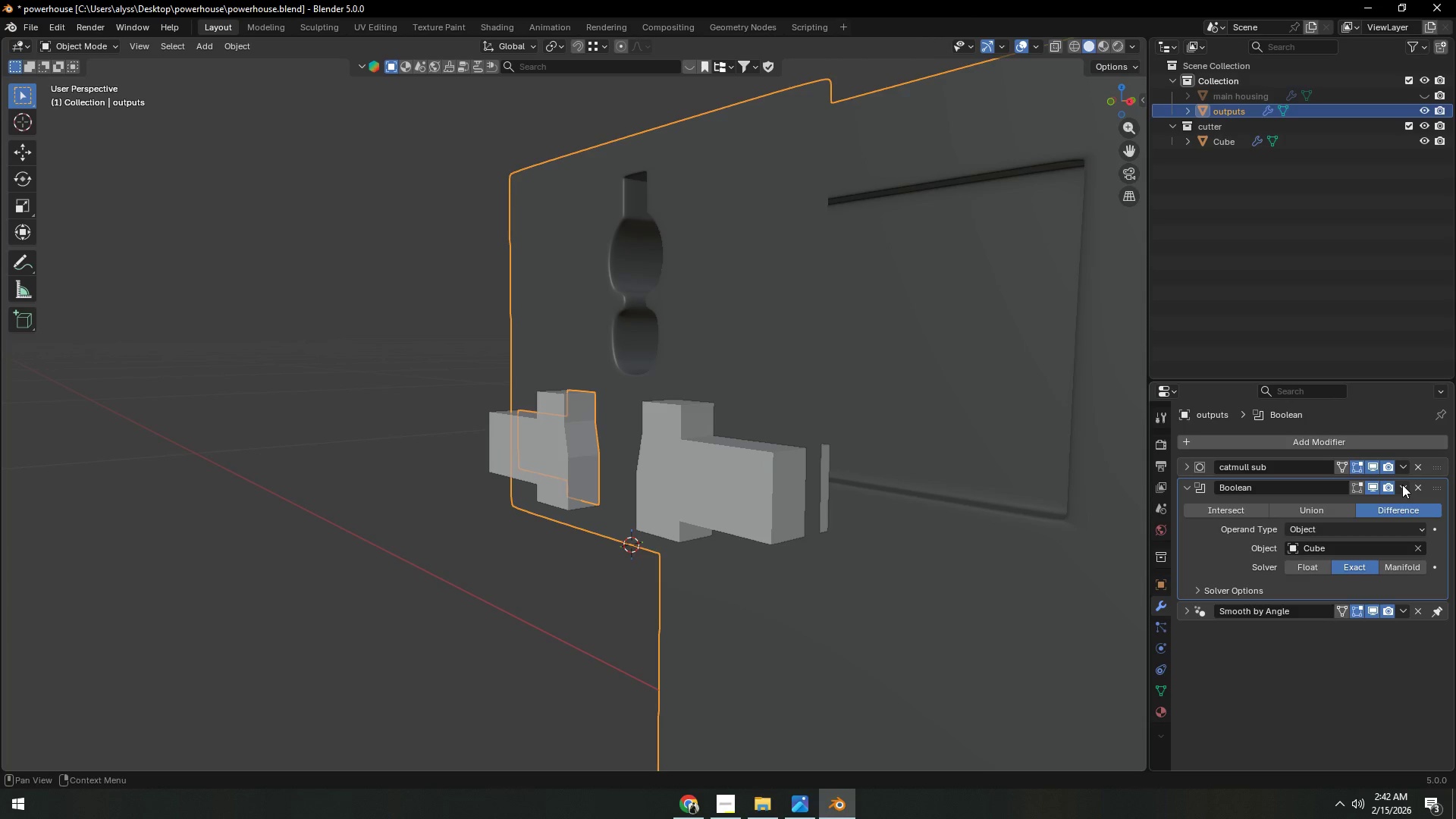 
left_click_drag(start_coordinate=[1432, 484], to_coordinate=[1430, 444])
 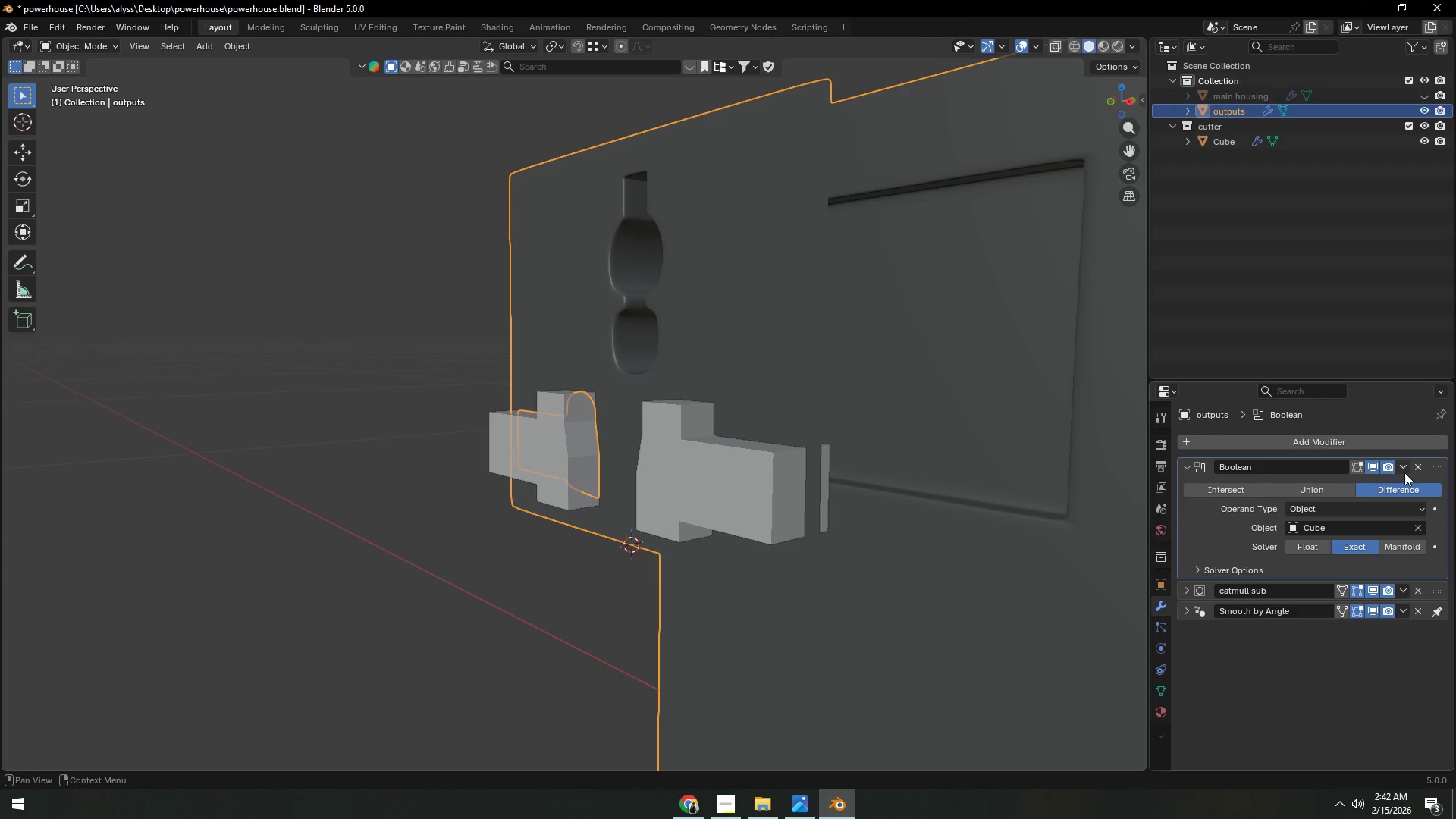 
left_click([1404, 470])
 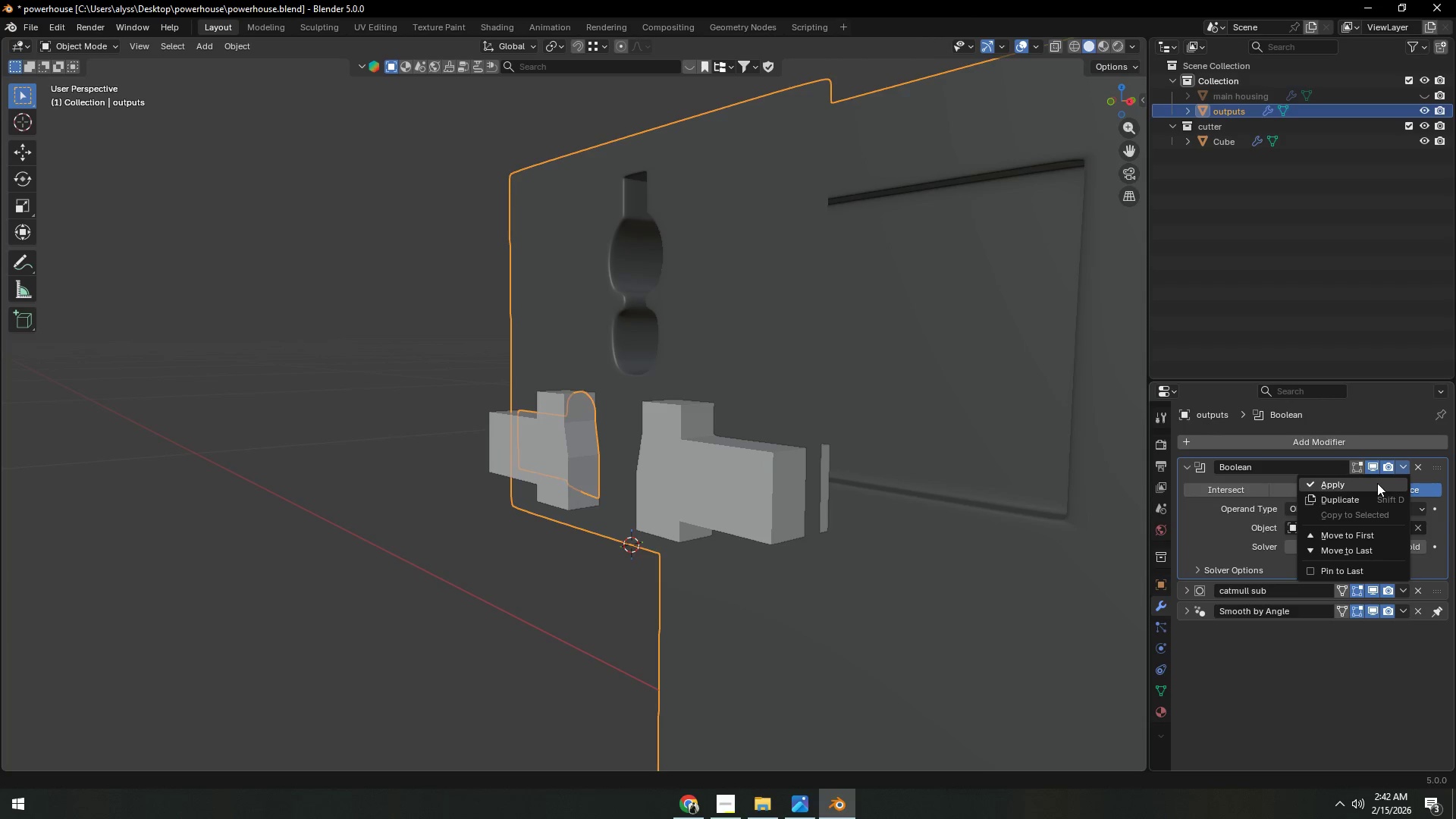 
left_click([1377, 483])
 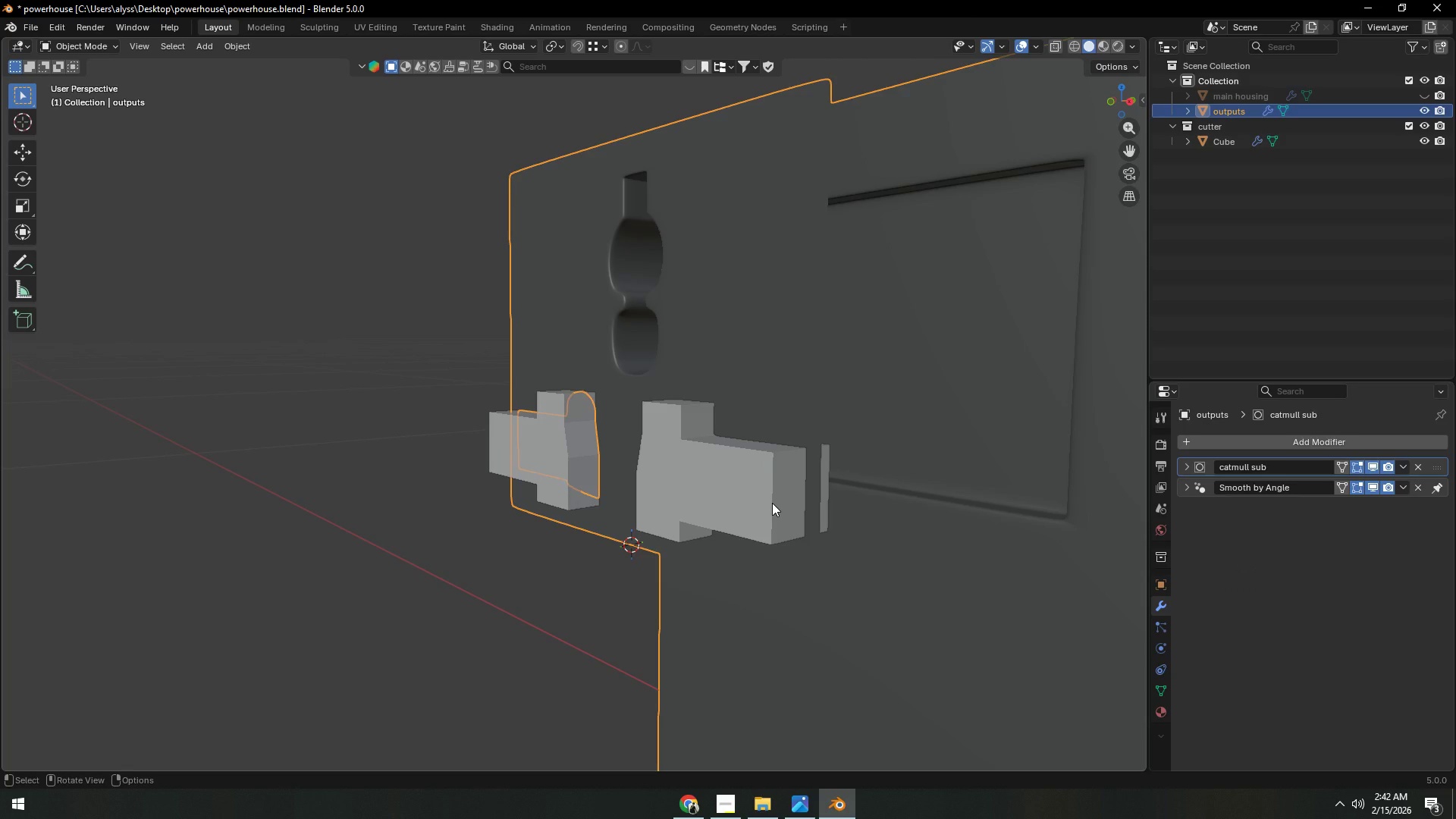 
left_click([771, 500])
 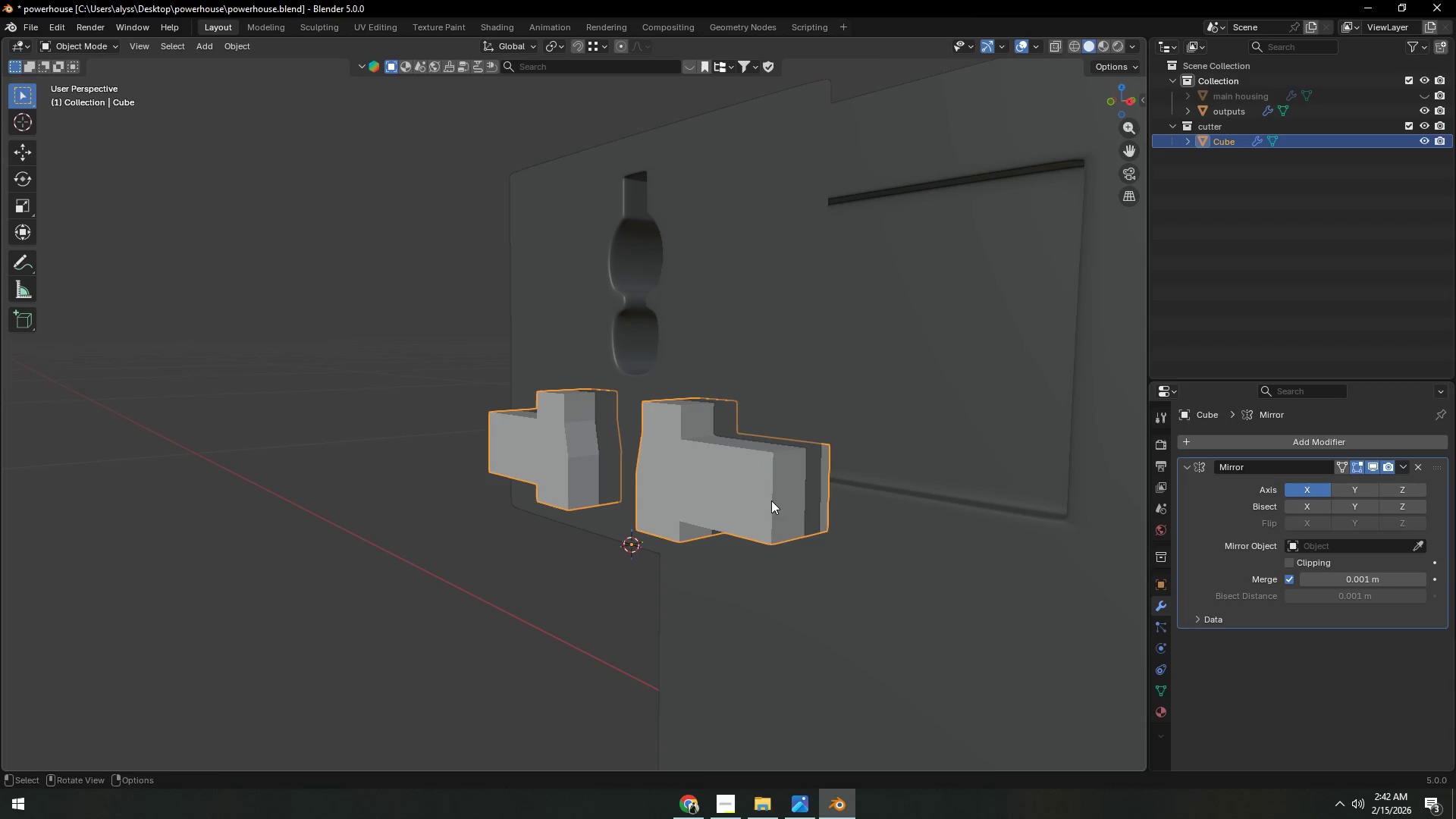 
key(G)
 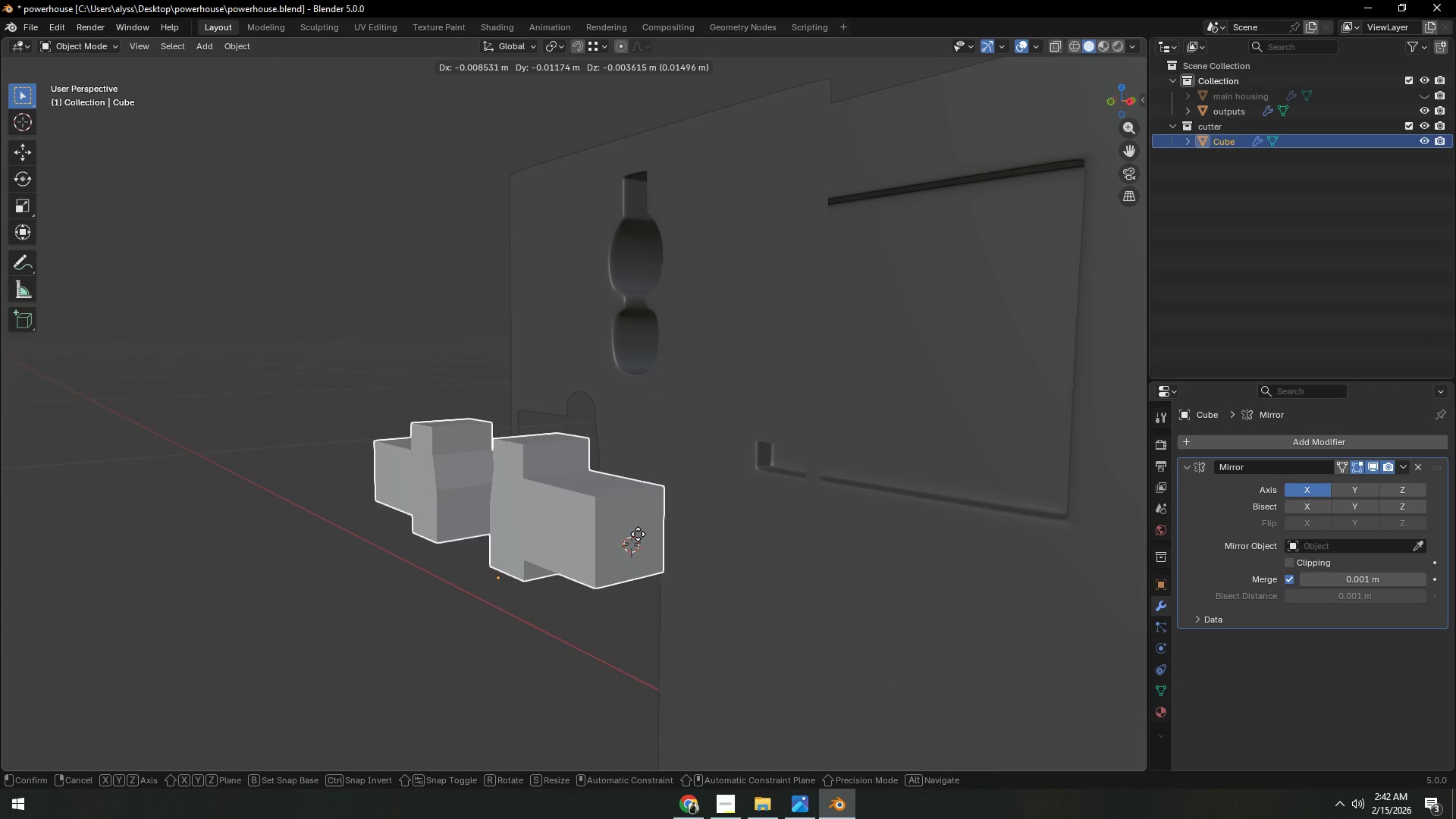 
right_click([638, 534])
 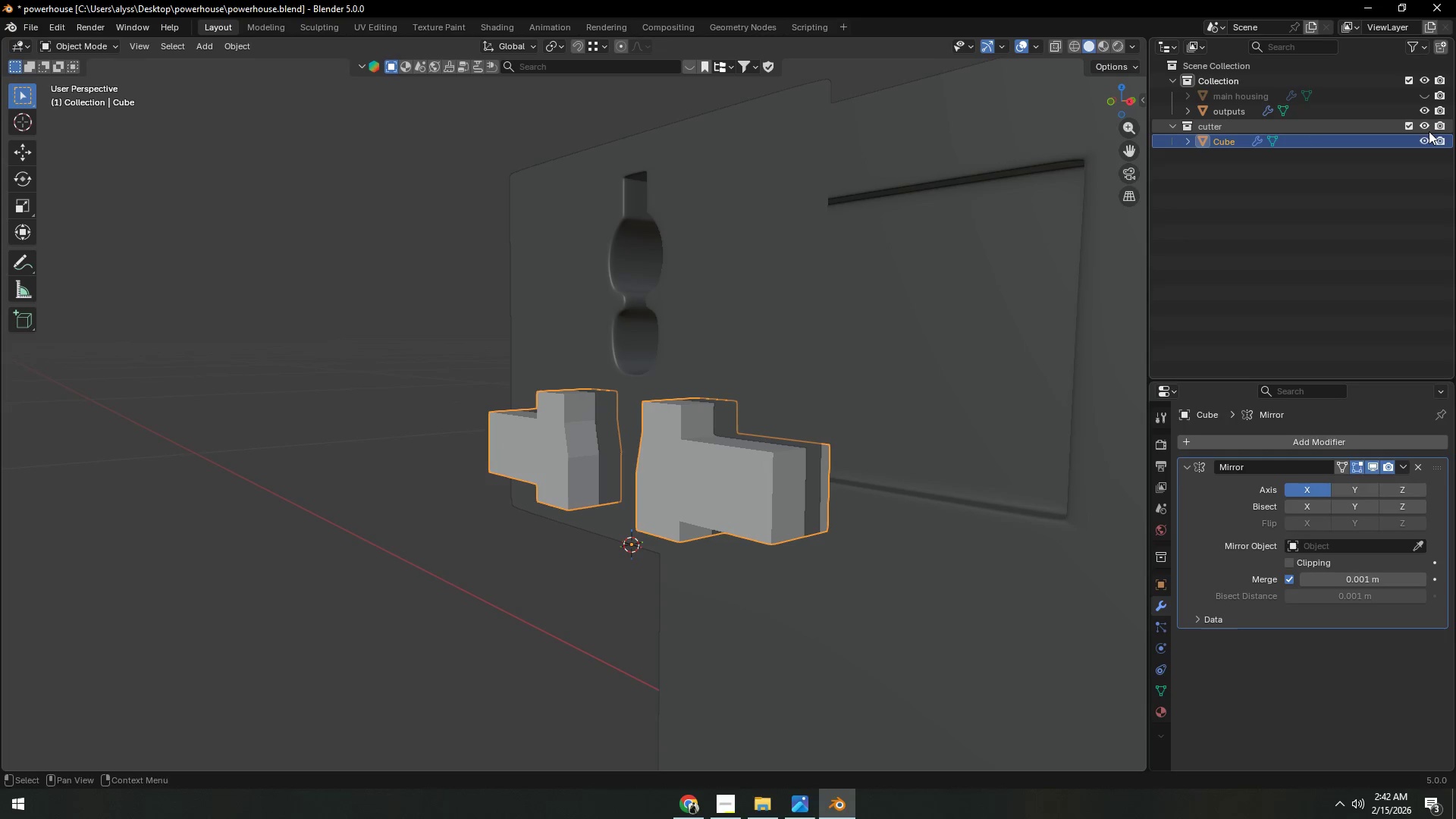 
left_click([1429, 127])
 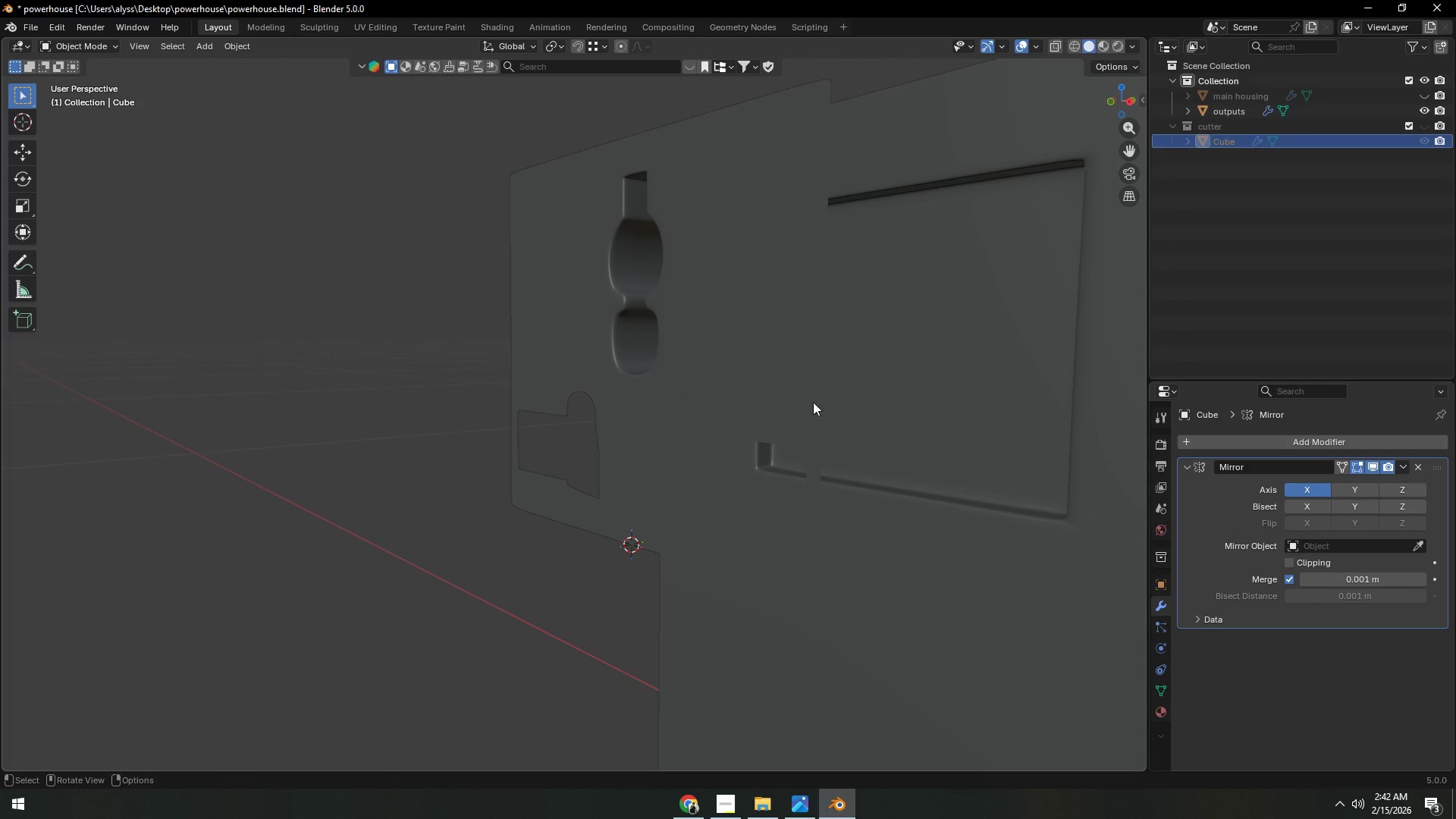 
left_click([805, 399])
 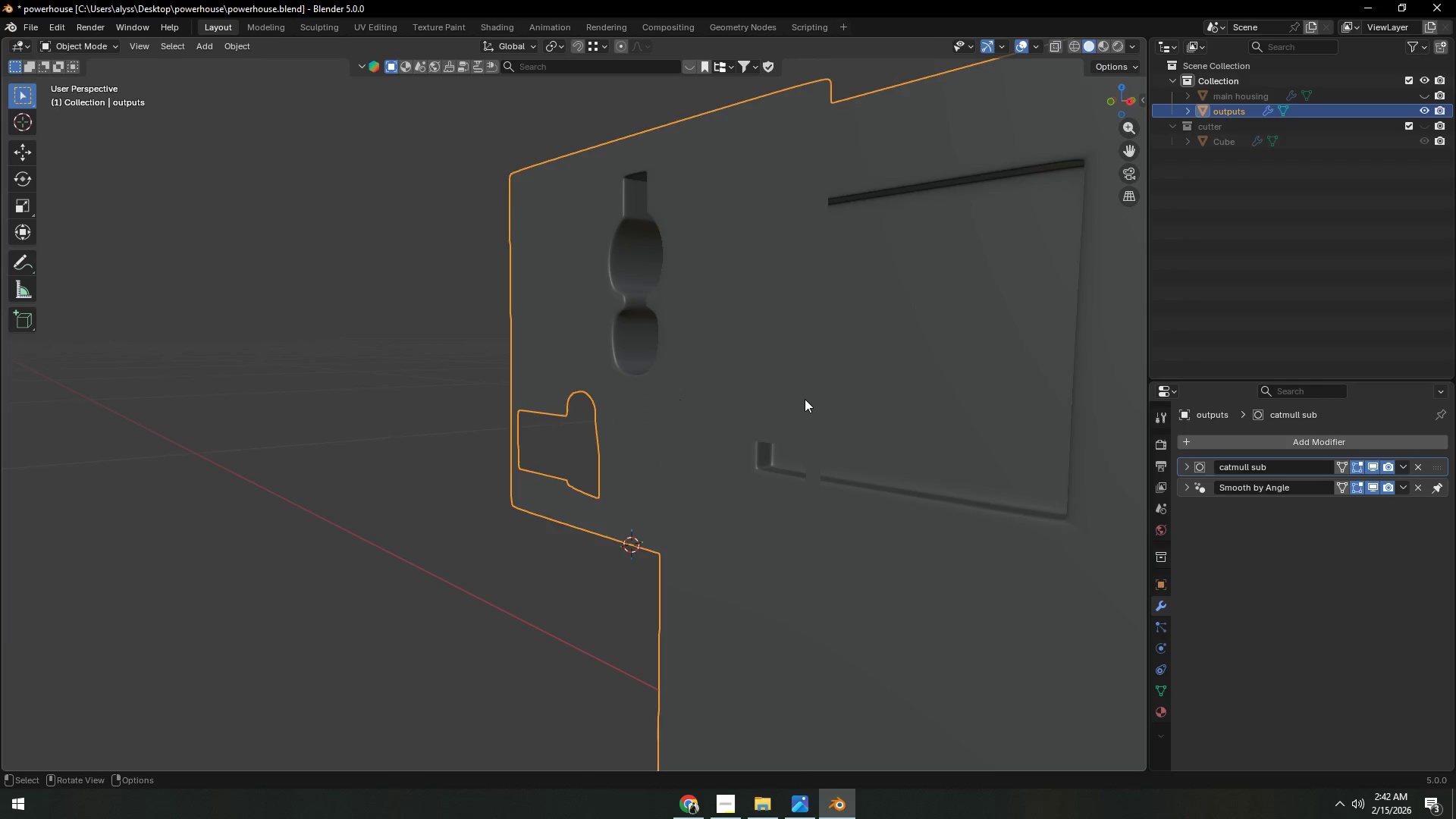 
key(Tab)
 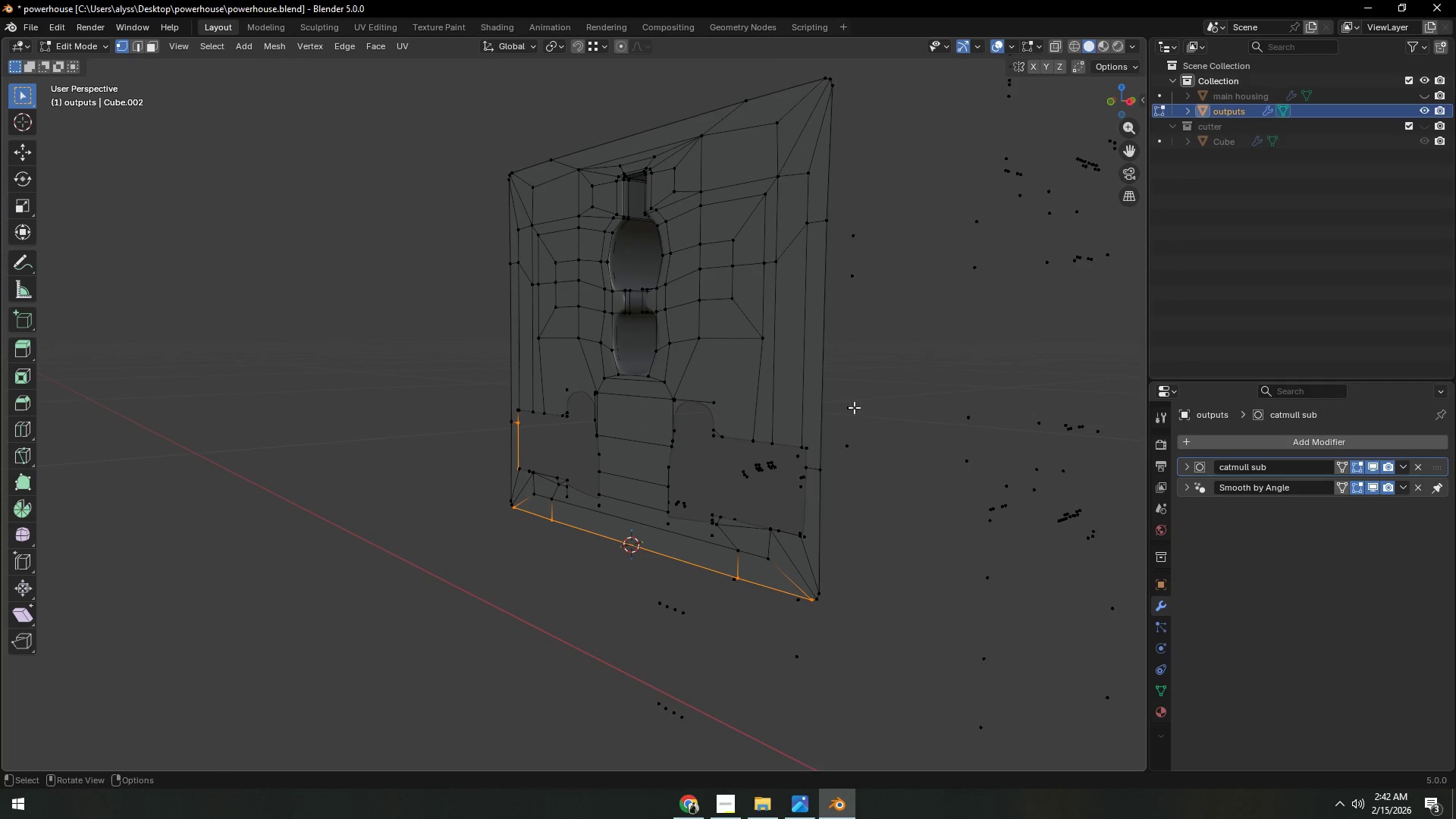 
key(Alt+H)
 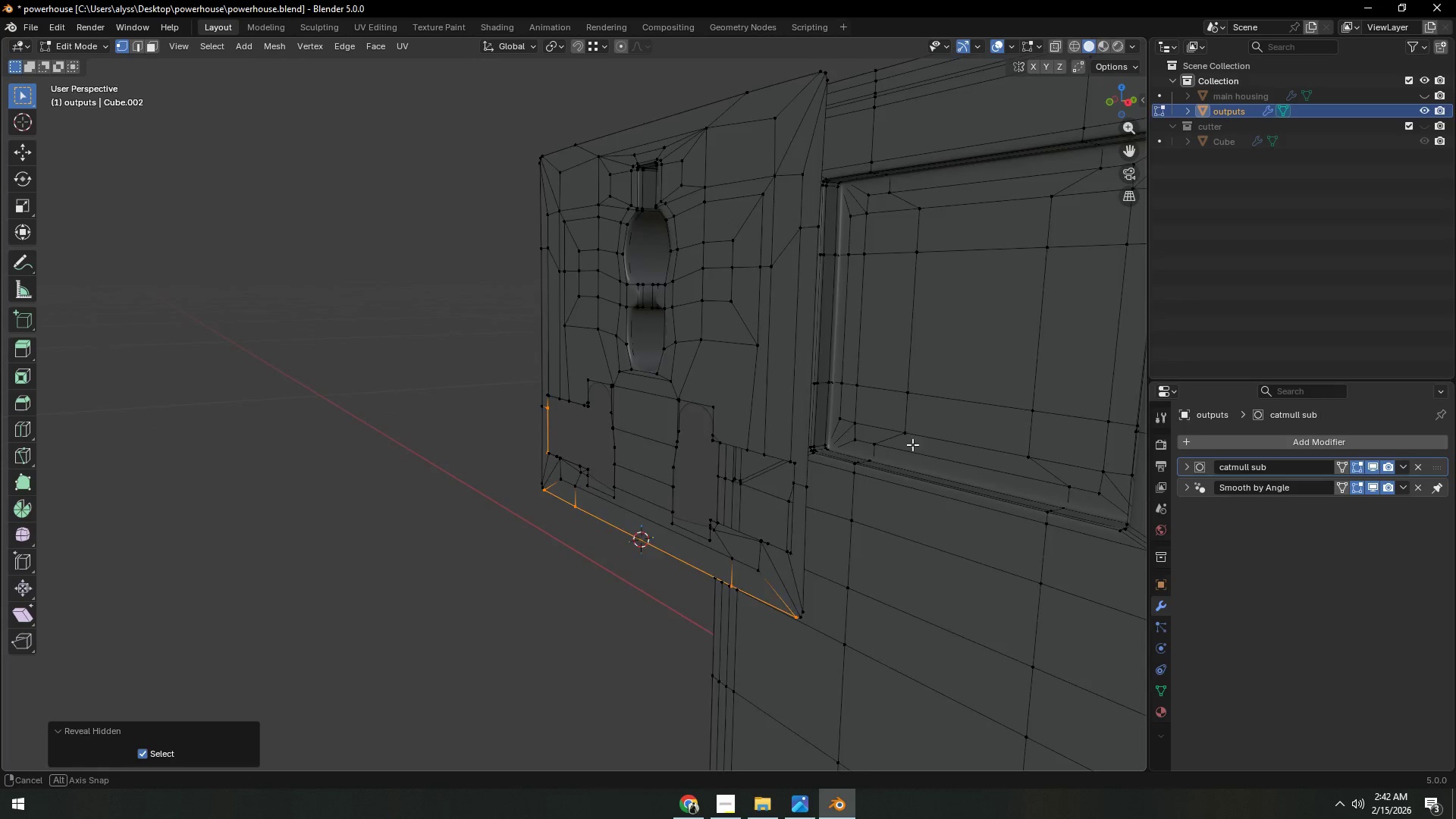 
hold_key(key=ShiftLeft, duration=0.36)
 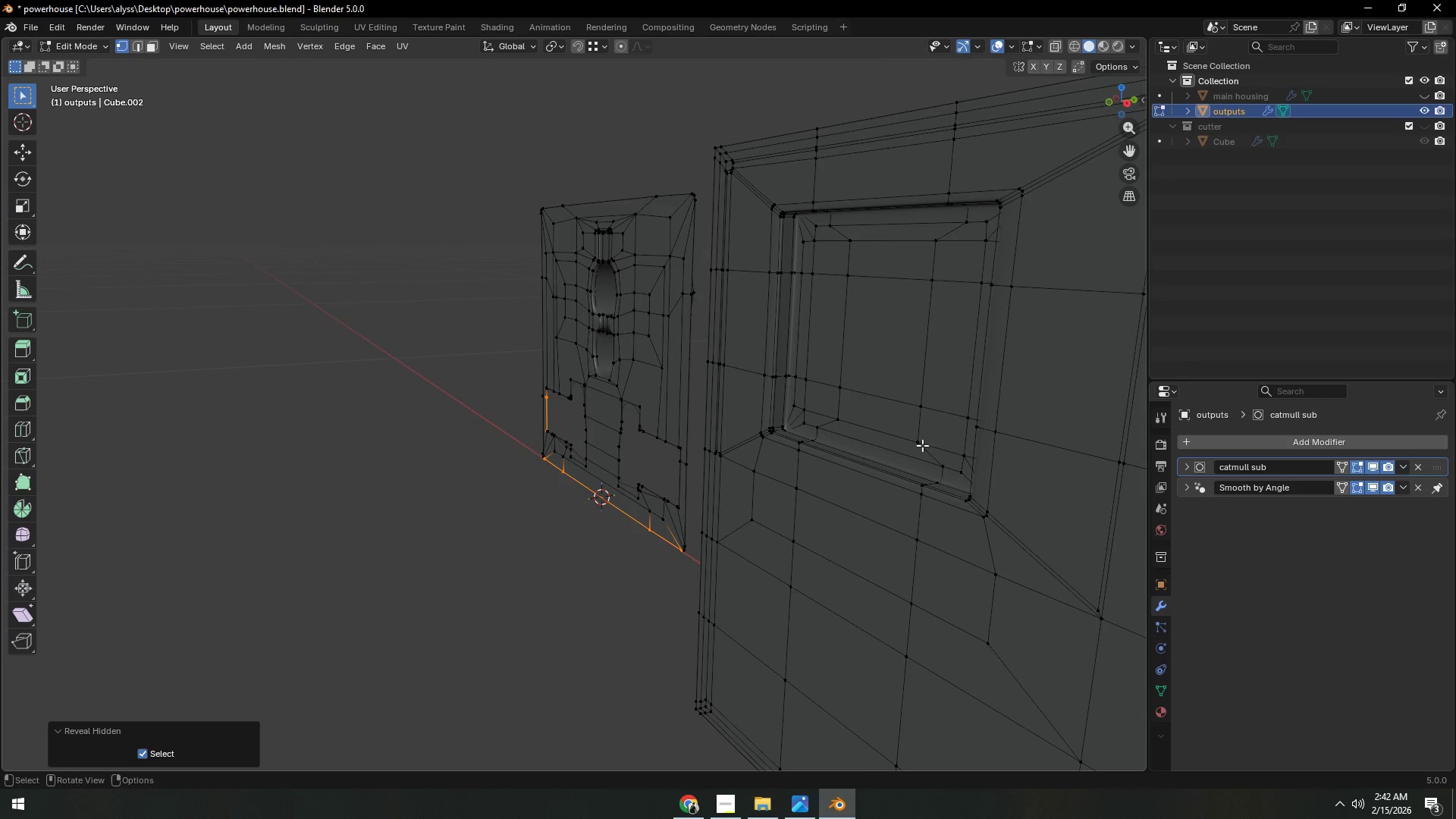 
scroll: coordinate [905, 447], scroll_direction: down, amount: 2.0
 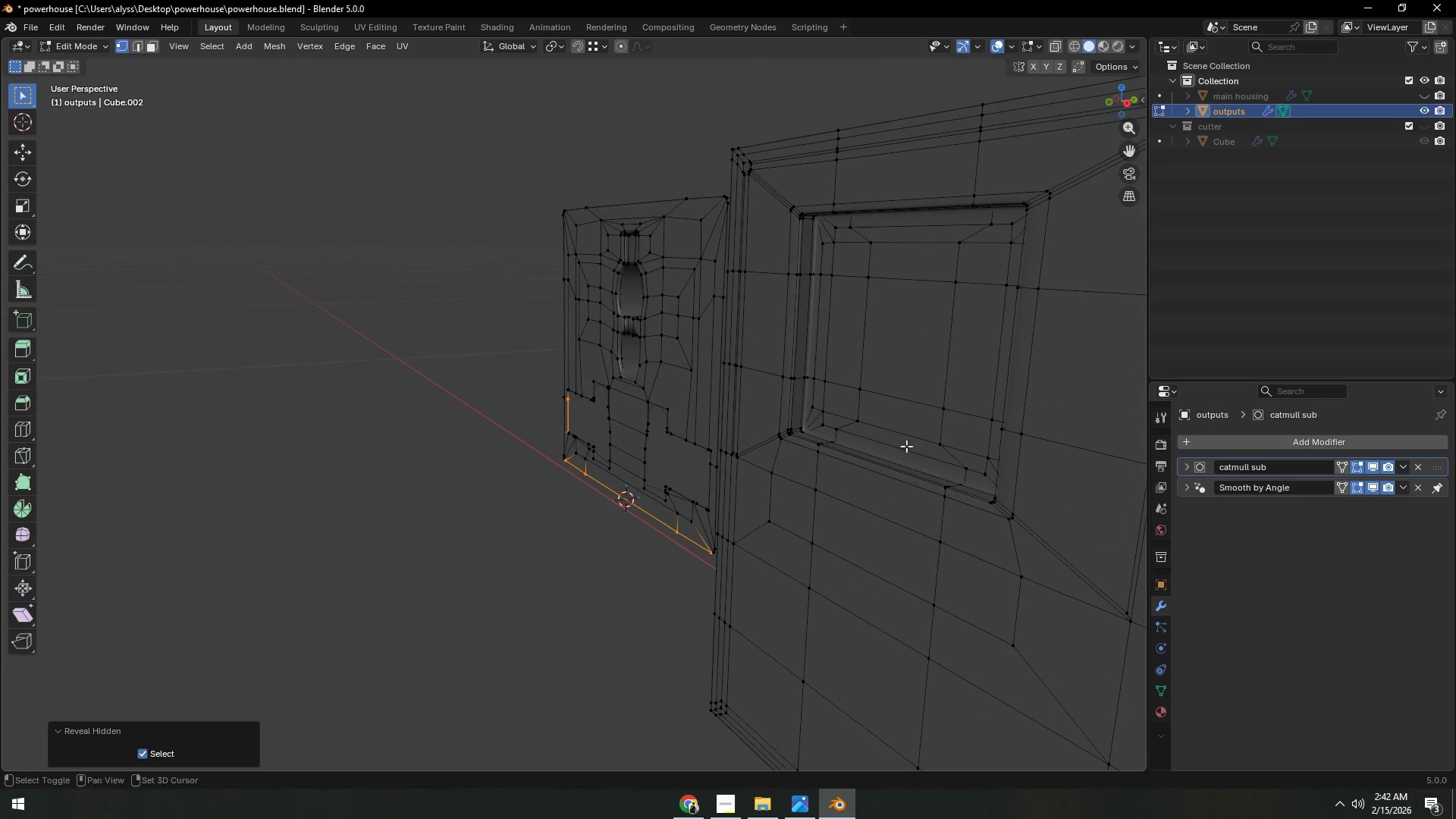 
left_click([924, 443])
 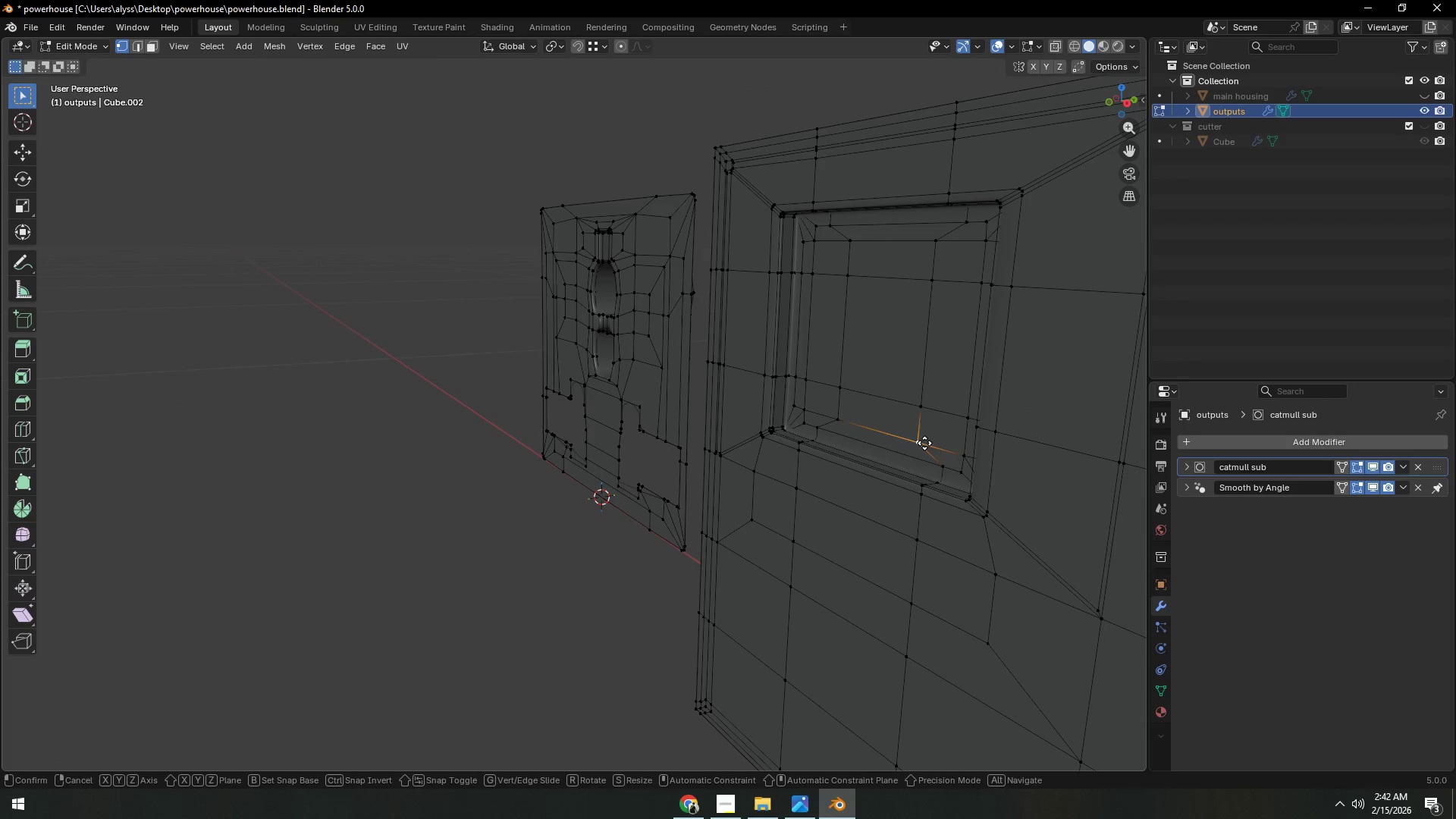 
key(G)
 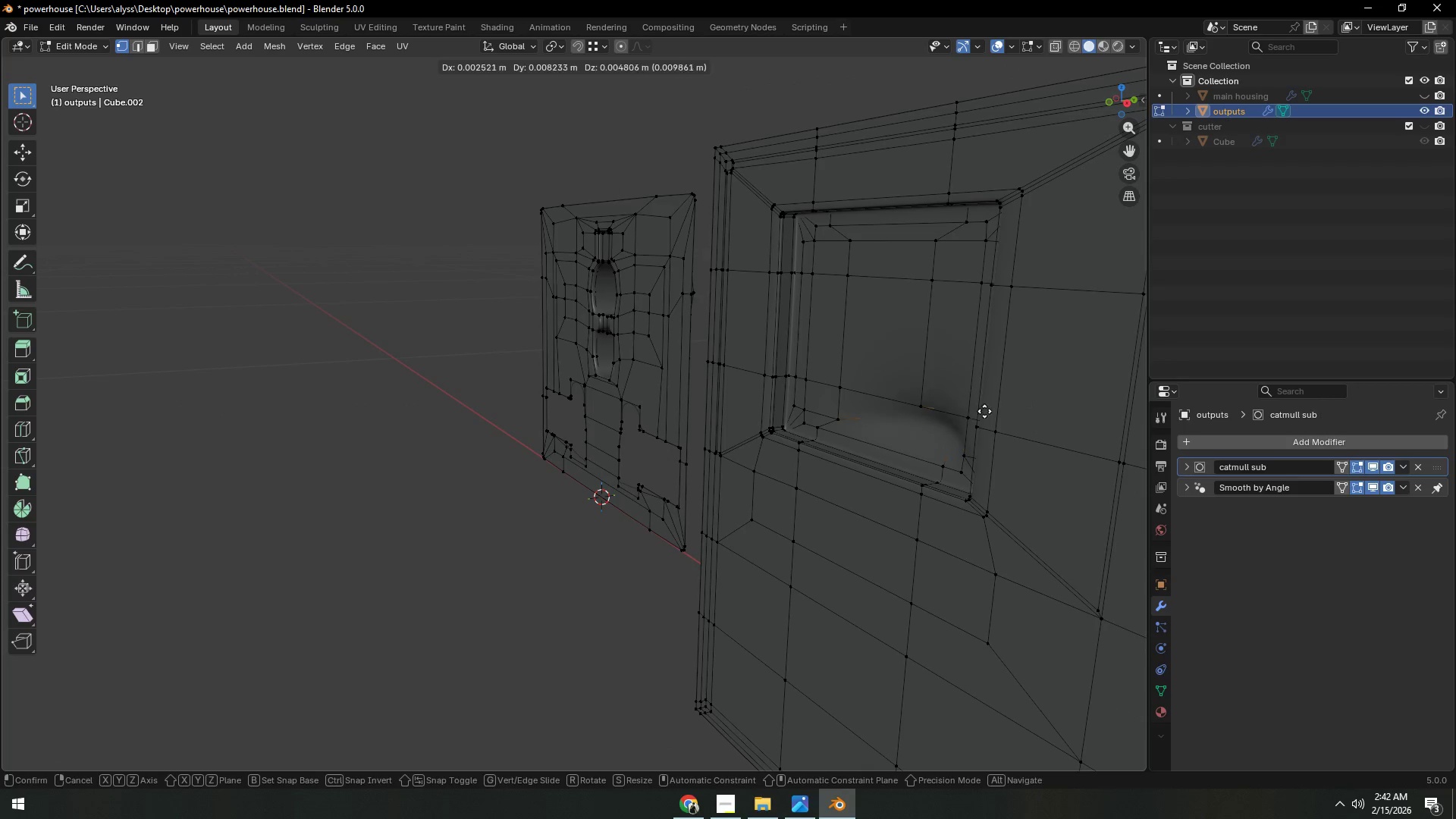 
right_click([998, 407])
 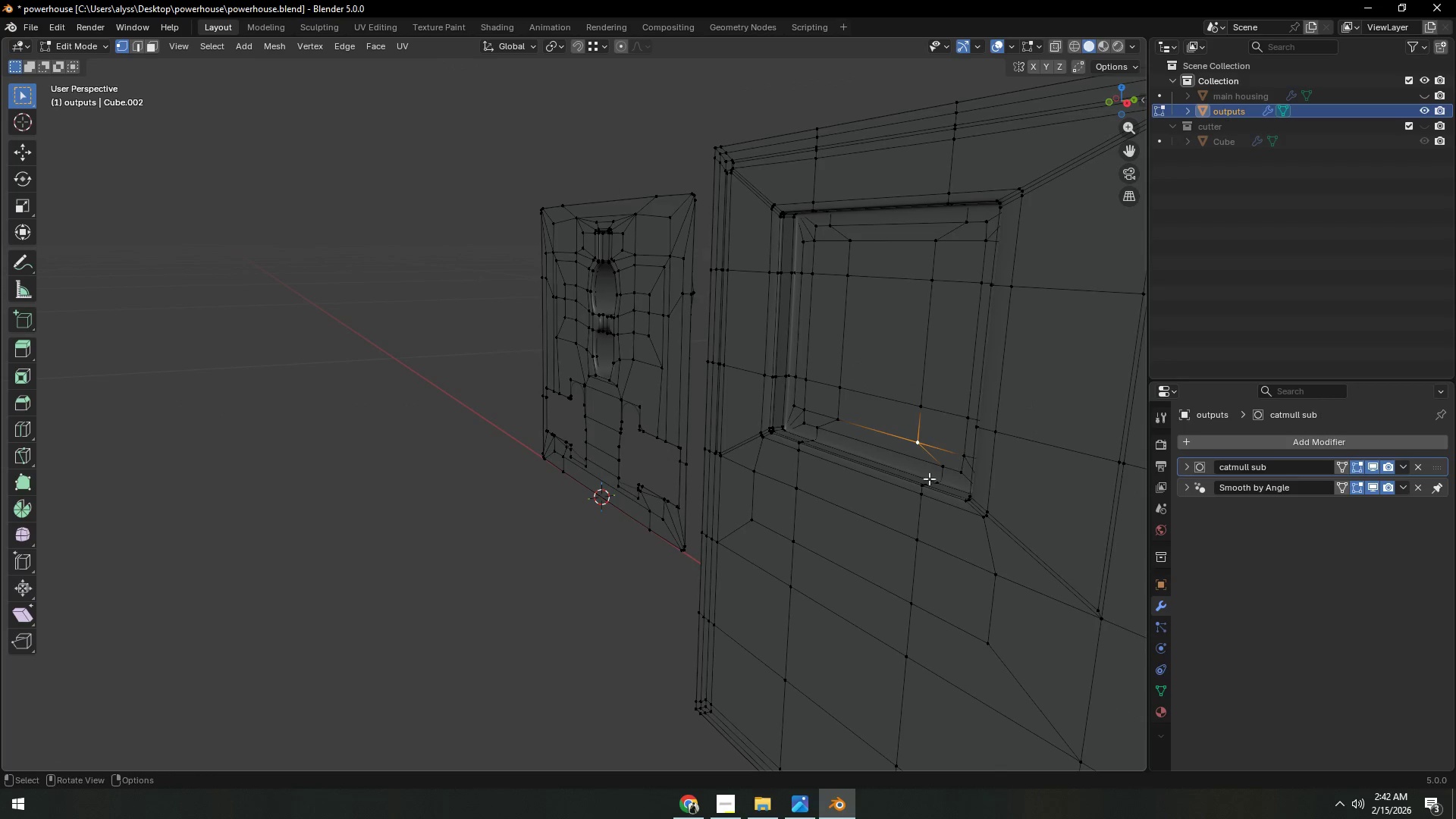 
left_click([925, 480])
 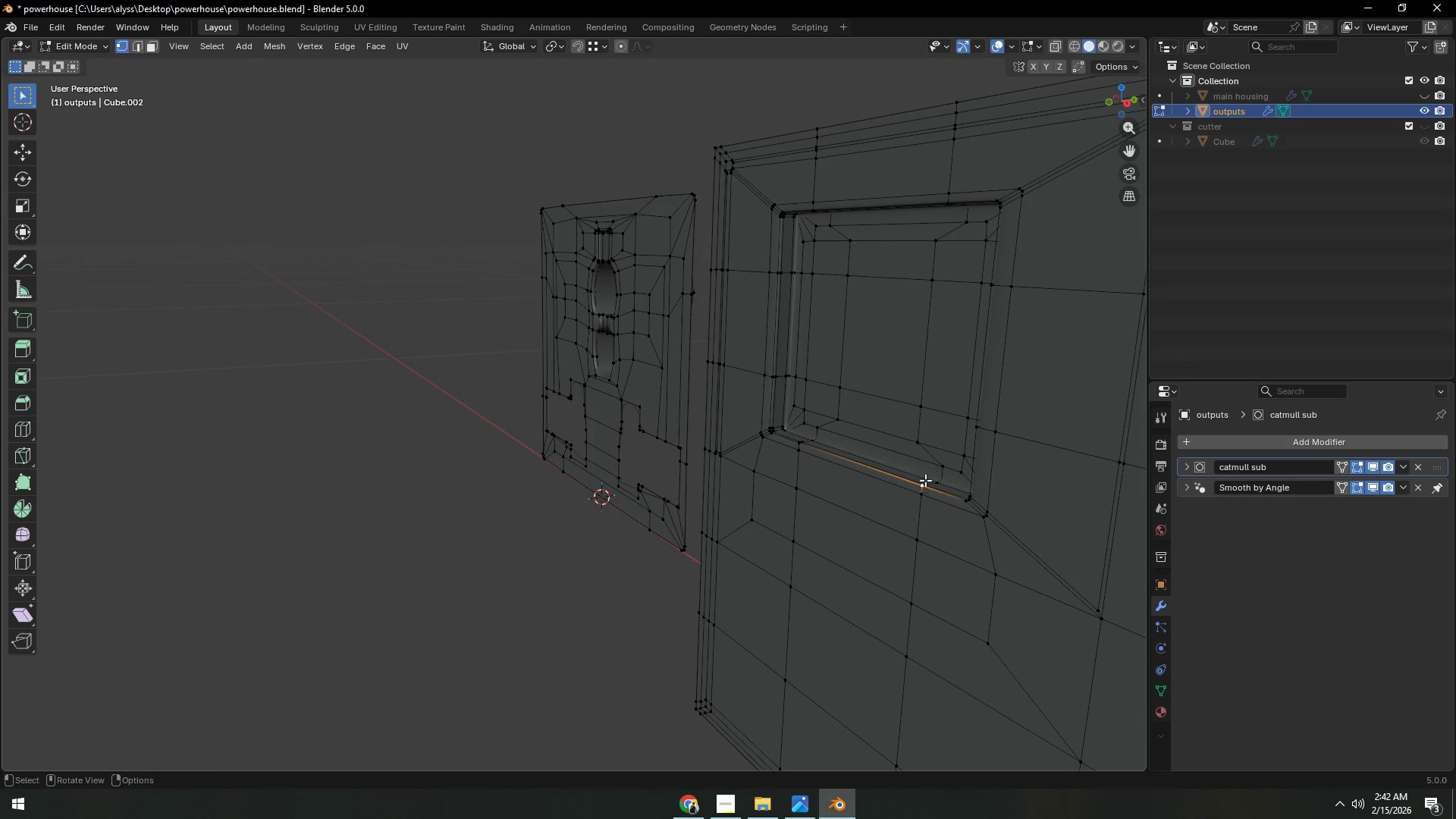 
key(G)
 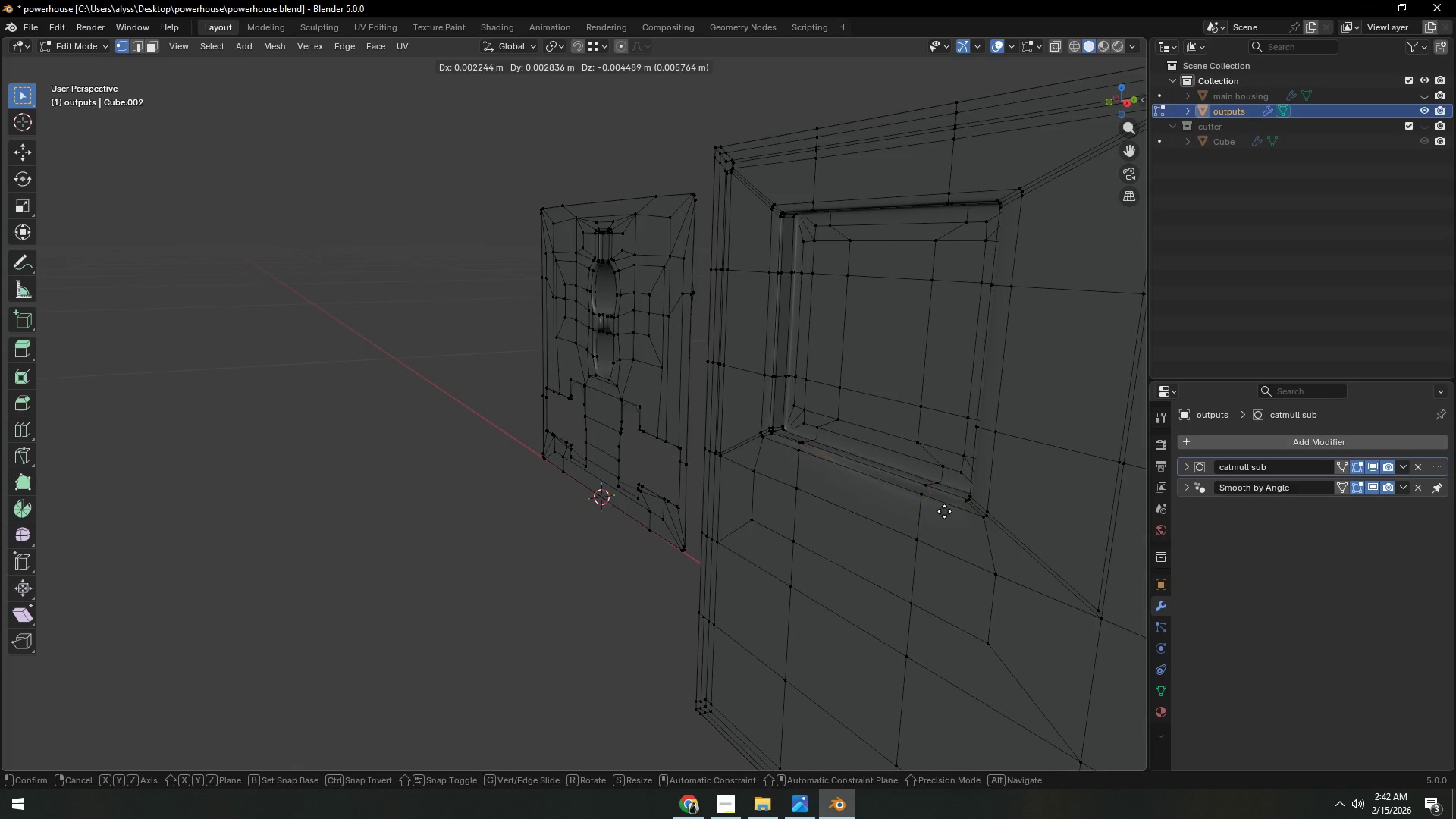 
right_click([943, 512])
 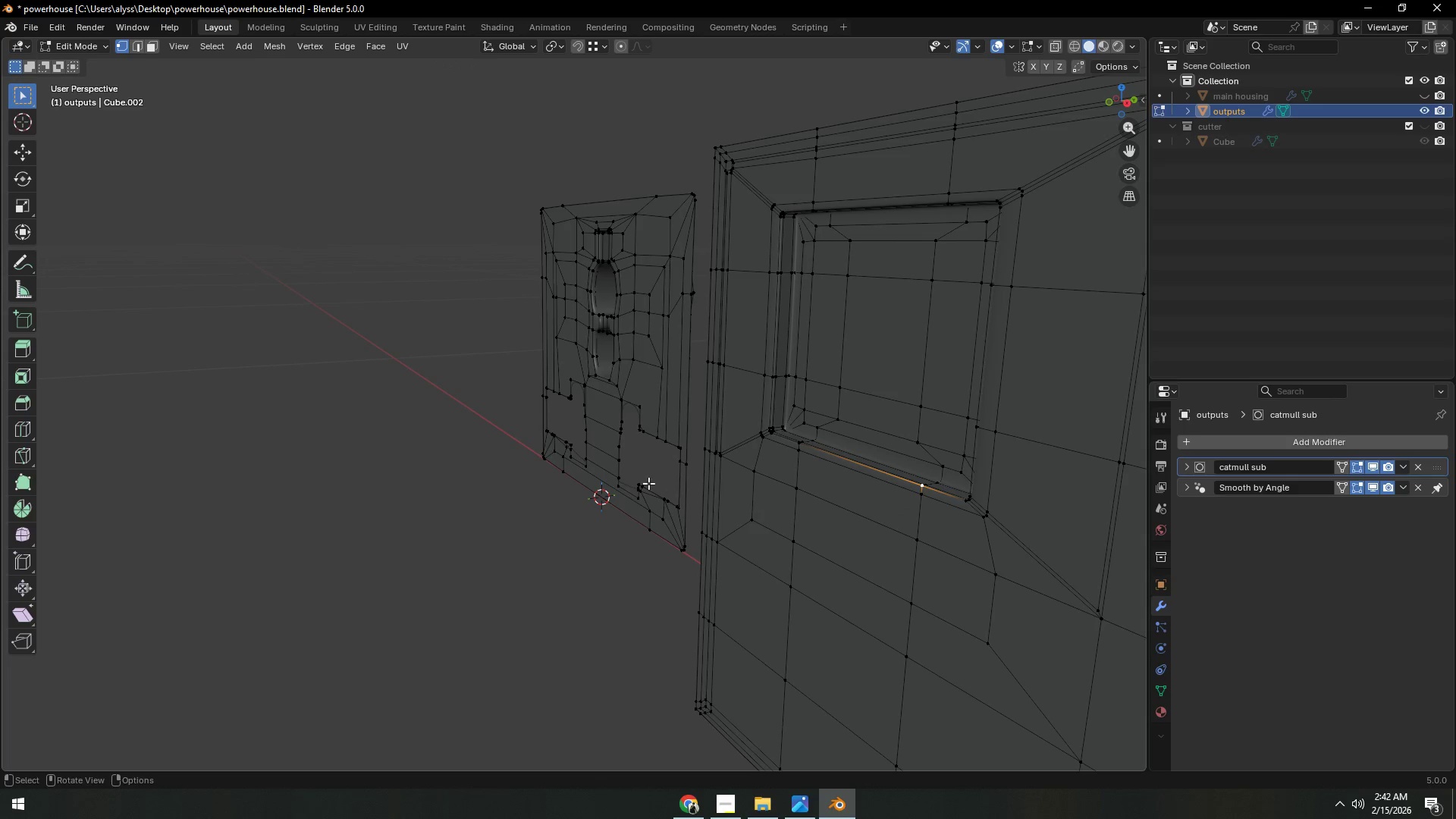 
left_click([647, 481])
 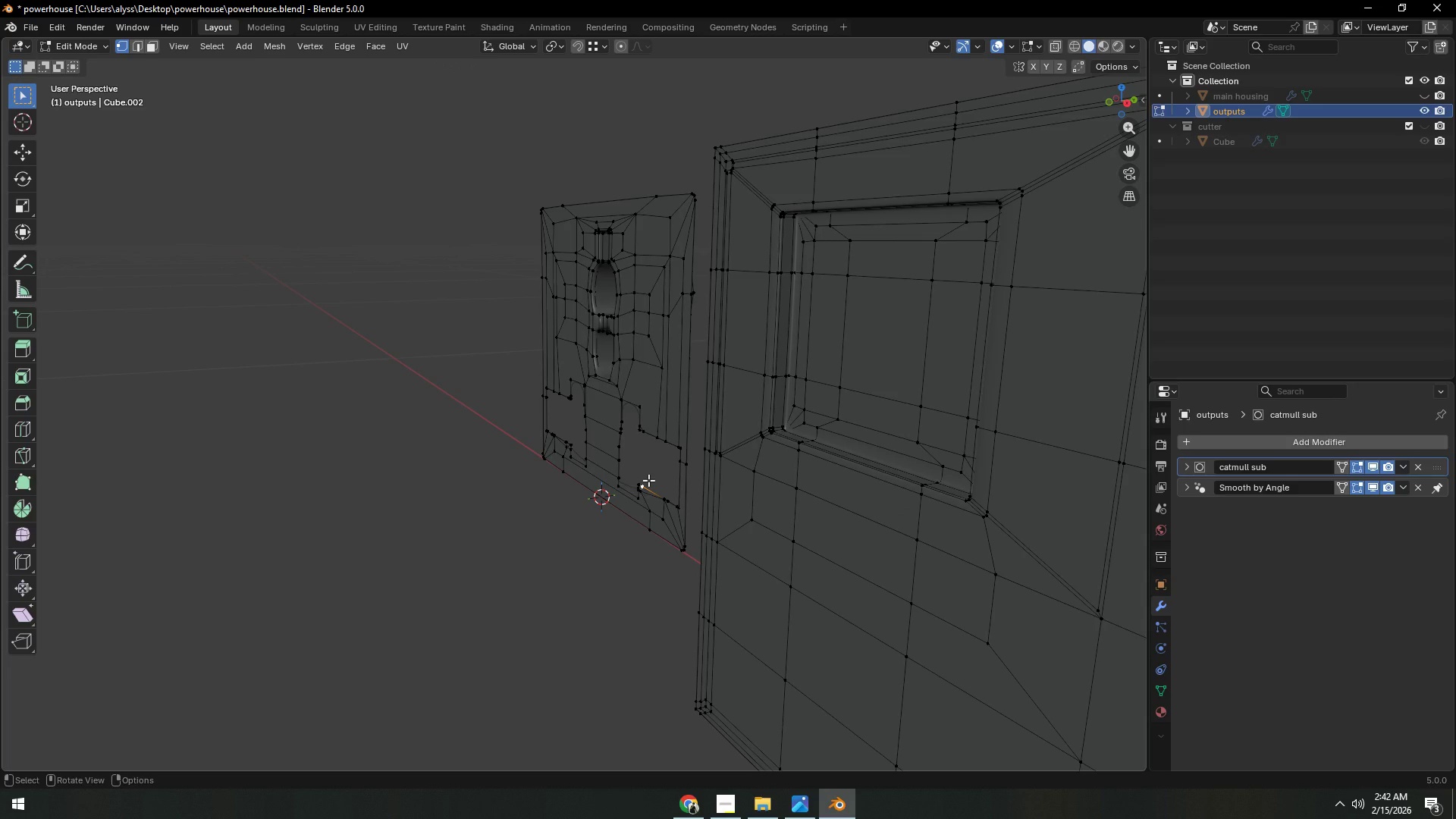 
type(lH)
 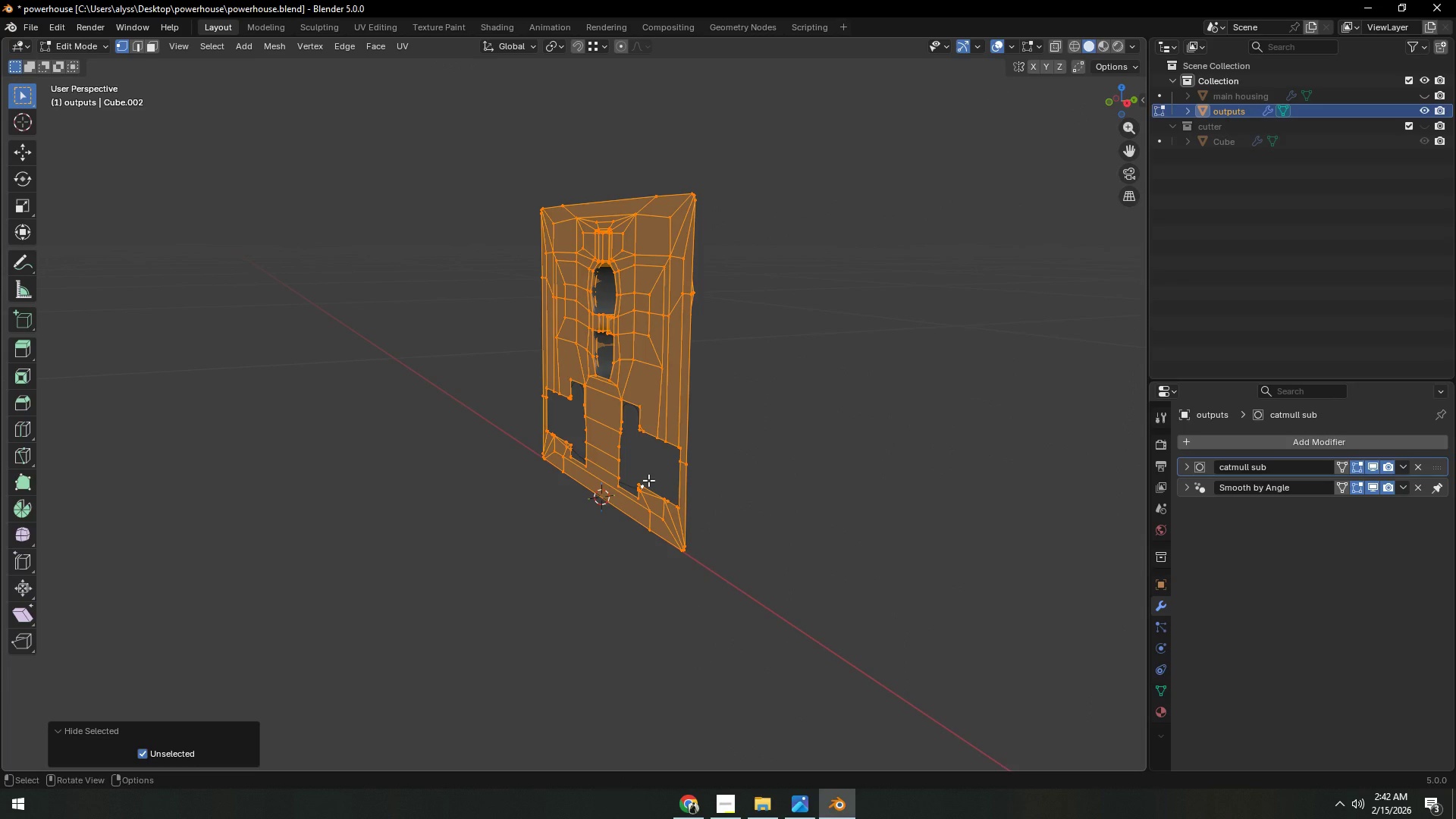 
double_click([659, 517])
 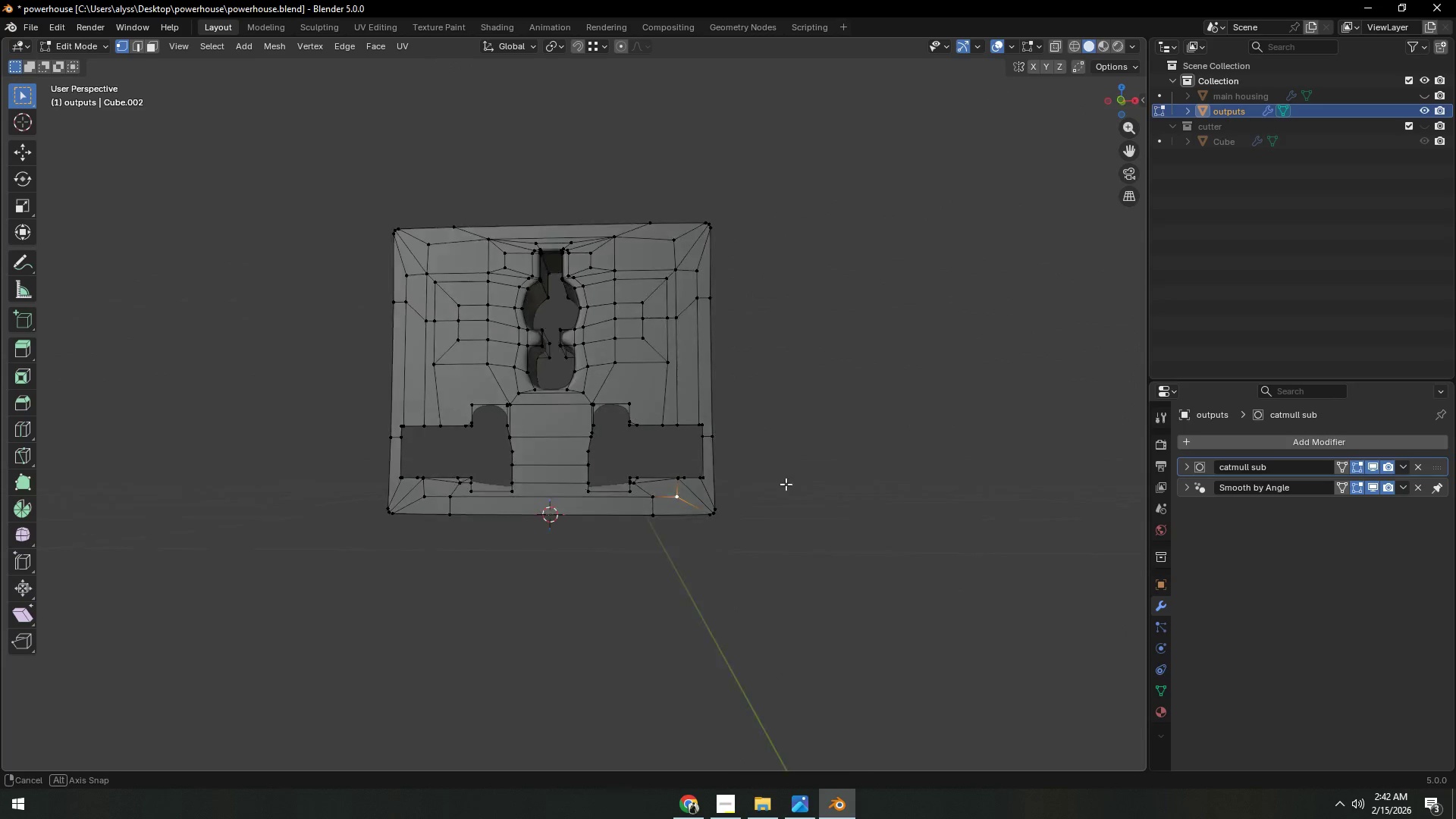 
hold_key(key=ShiftLeft, duration=0.44)
 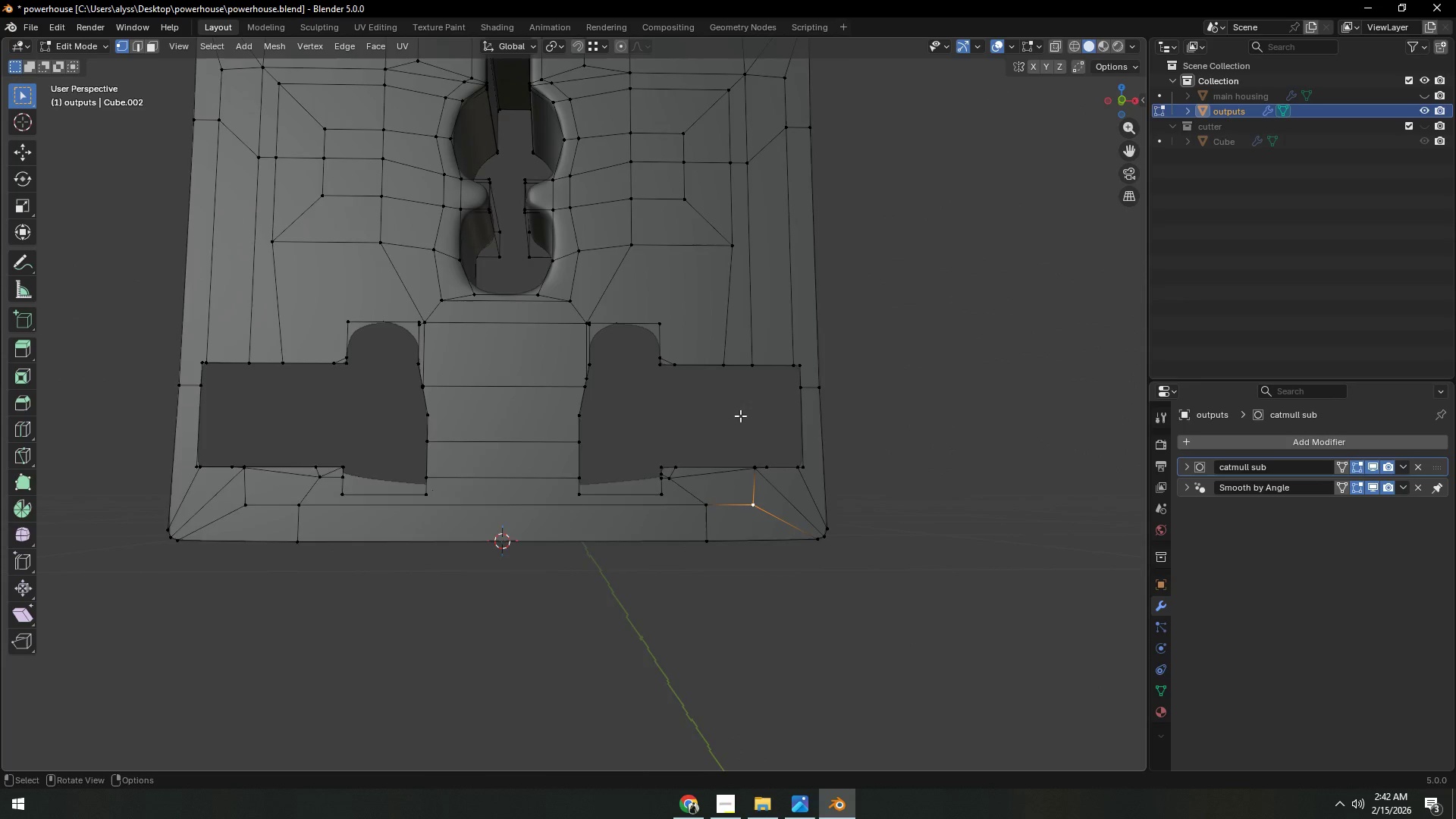 
scroll: coordinate [766, 507], scroll_direction: up, amount: 4.0
 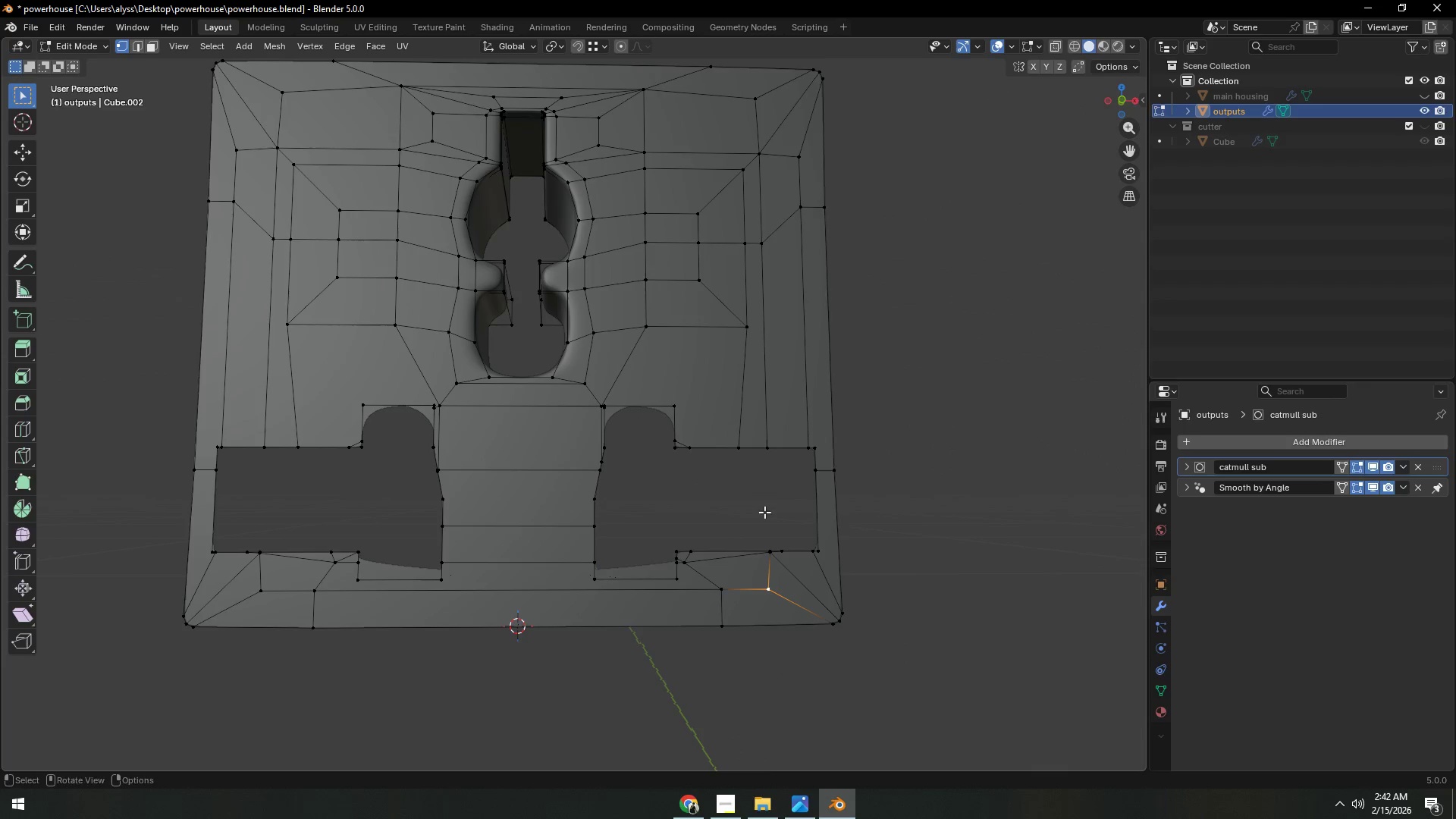 
hold_key(key=ShiftLeft, duration=0.44)
 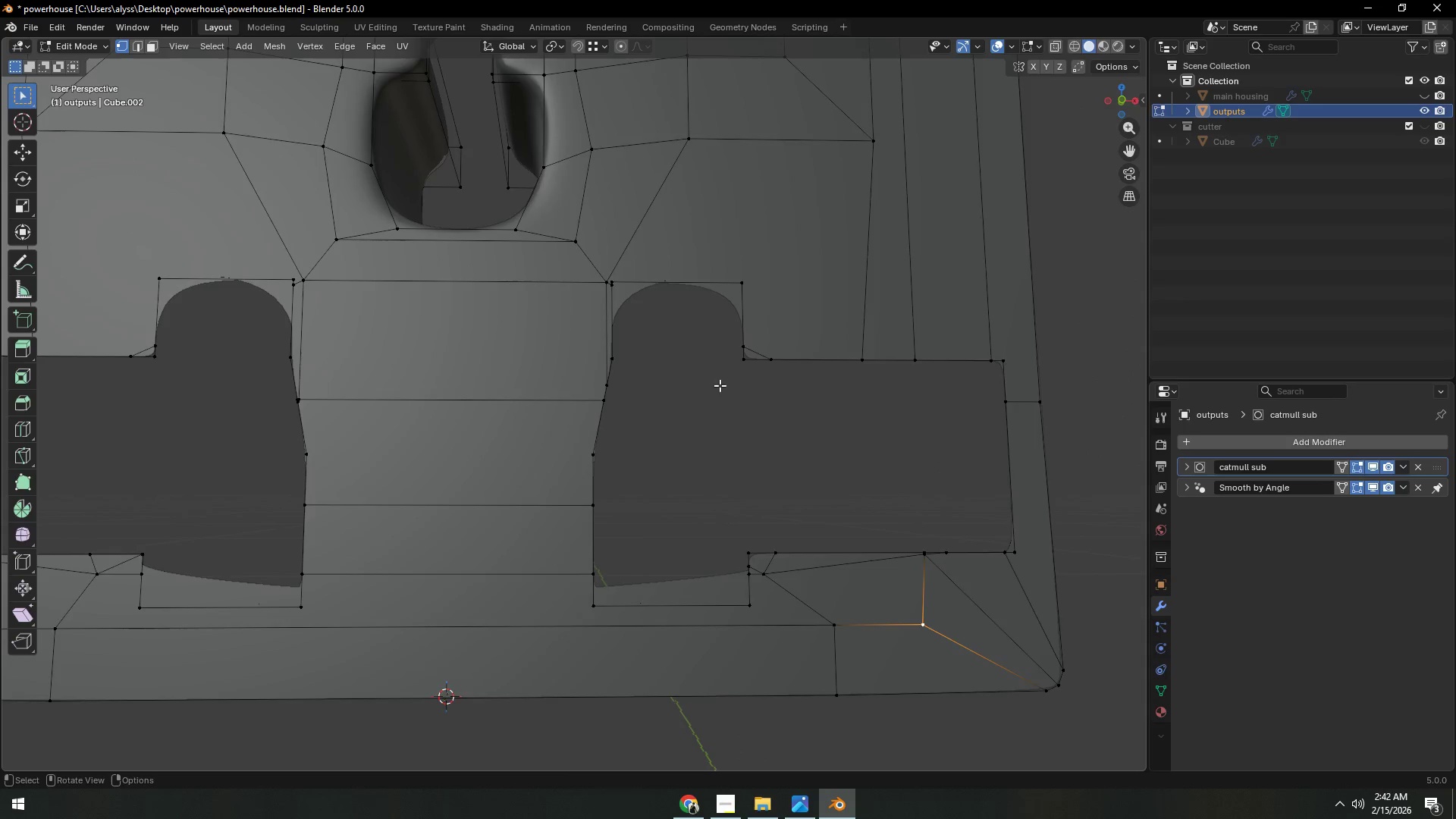 
scroll: coordinate [740, 416], scroll_direction: up, amount: 4.0
 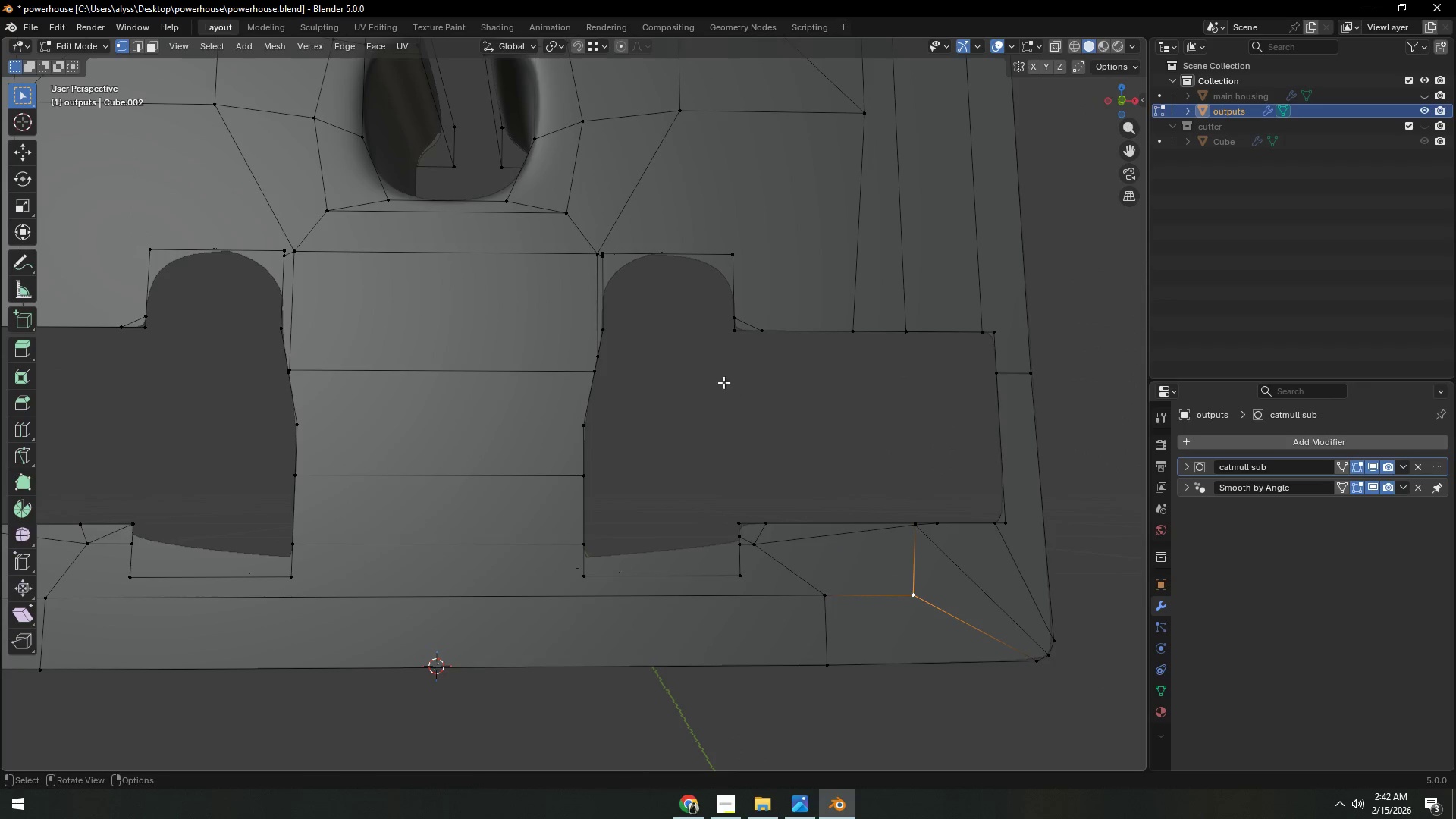 
hold_key(key=ShiftLeft, duration=0.33)
 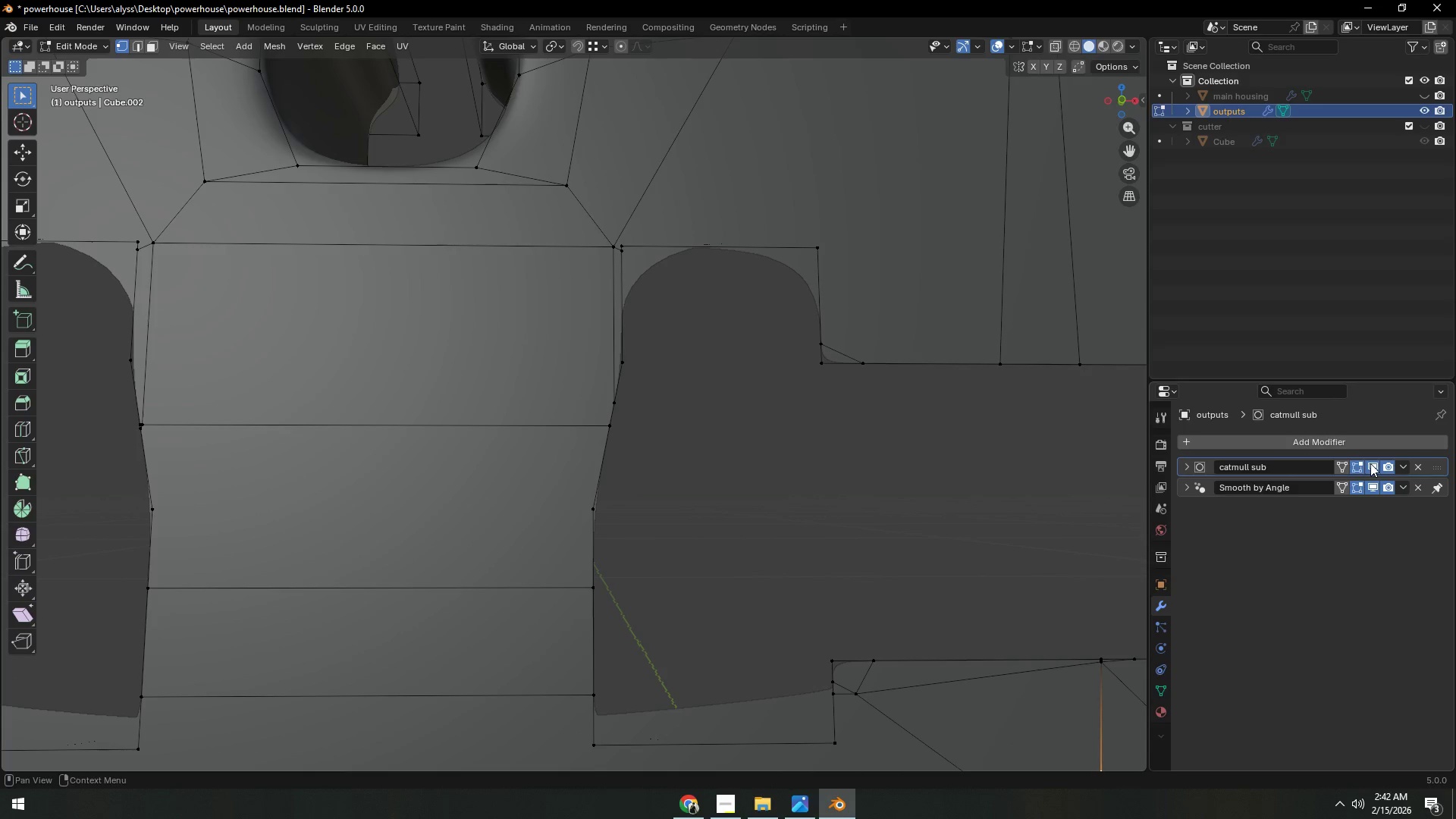 
scroll: coordinate [720, 385], scroll_direction: up, amount: 3.0
 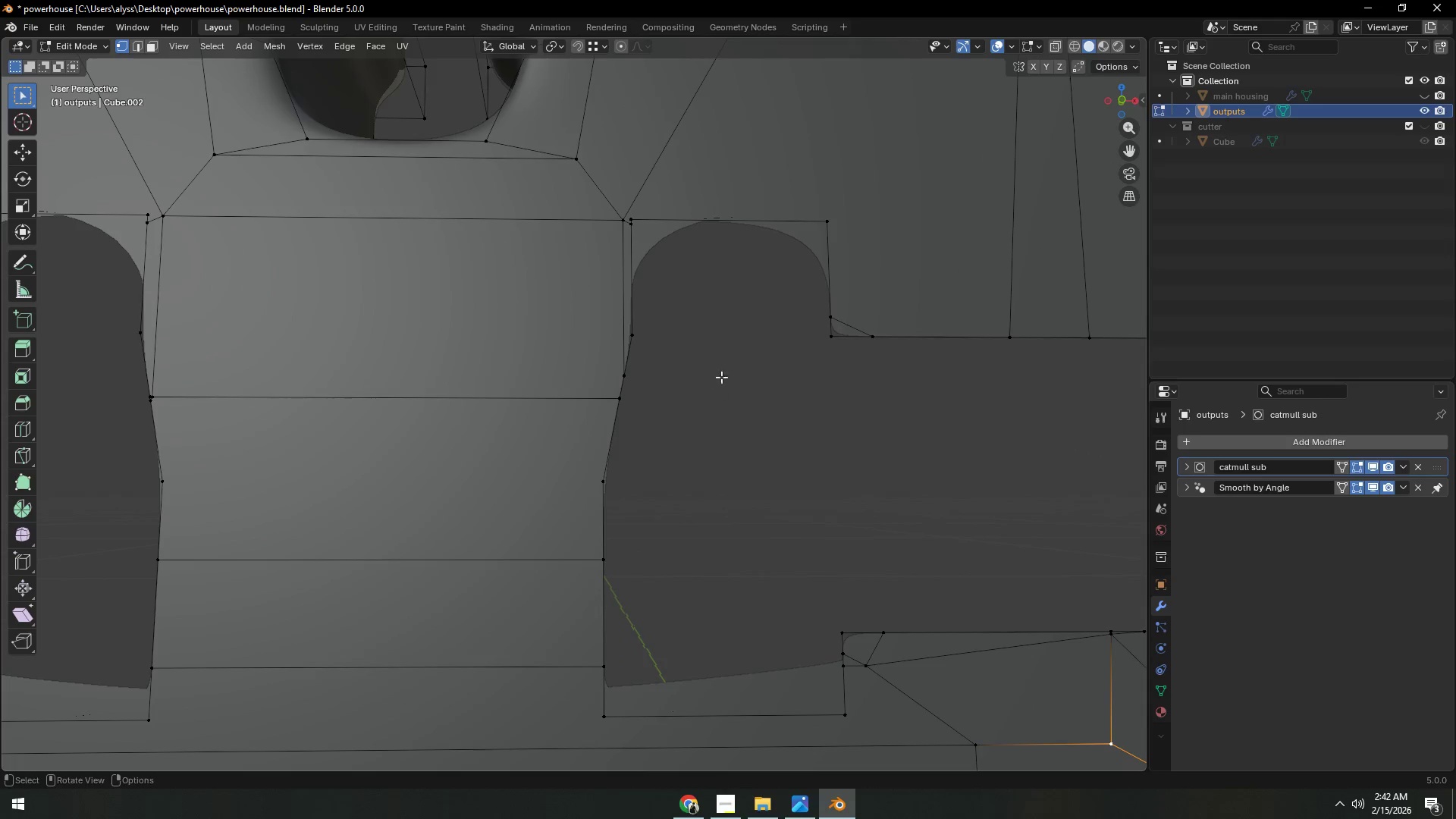 
left_click([1372, 465])
 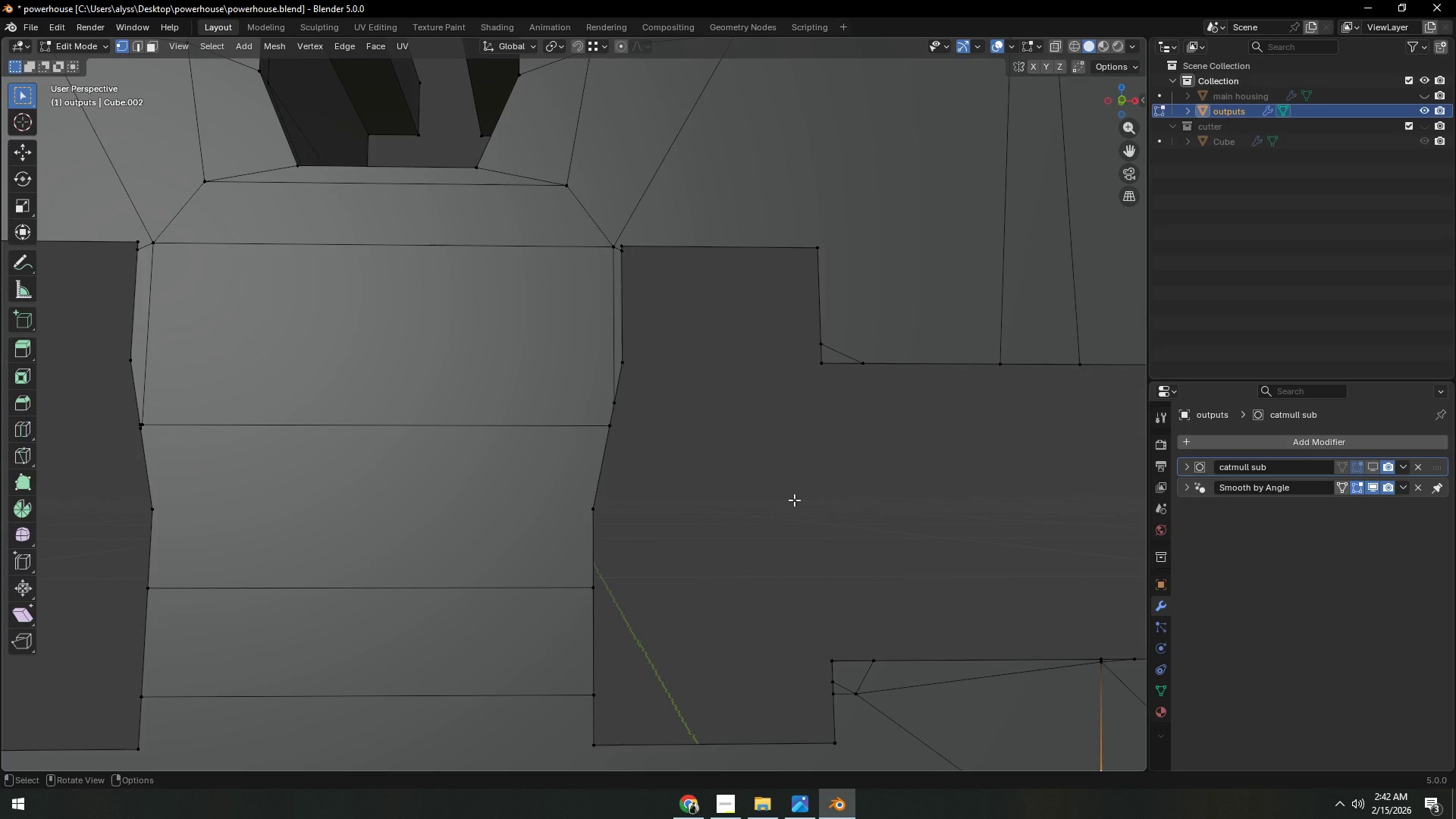 
left_click([794, 500])
 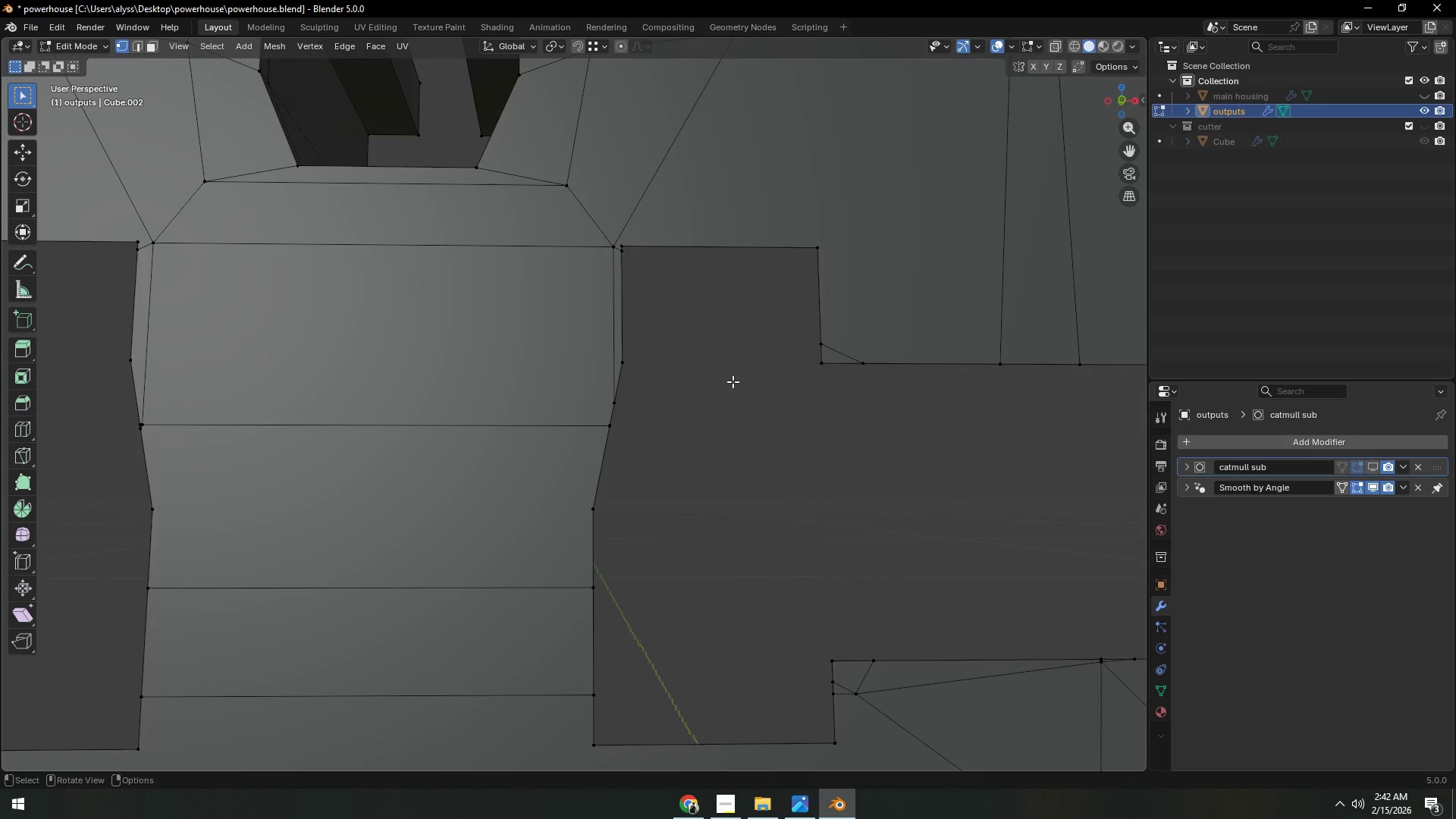 
hold_key(key=ShiftLeft, duration=0.31)
 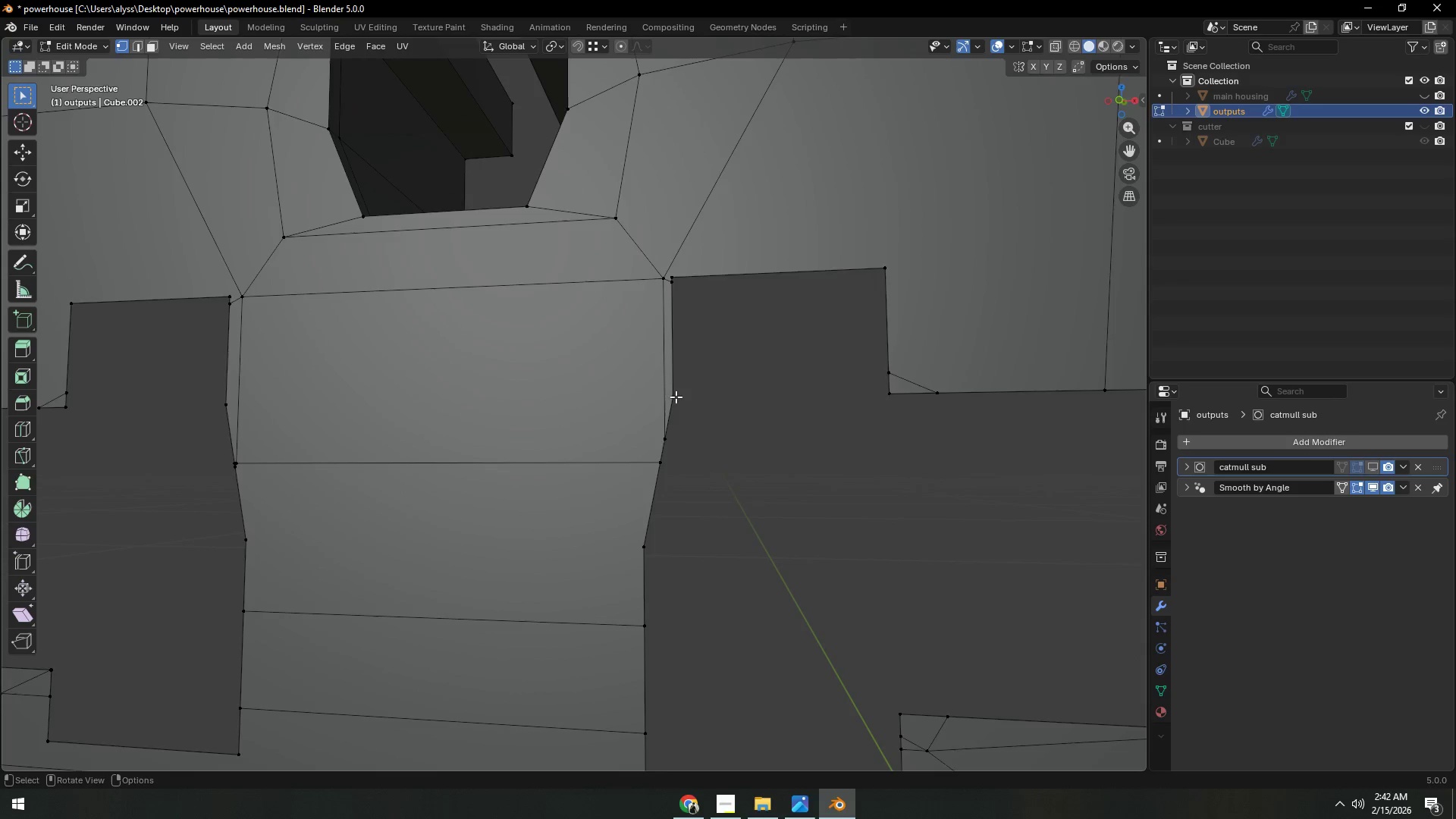 
hold_key(key=ShiftLeft, duration=0.34)
 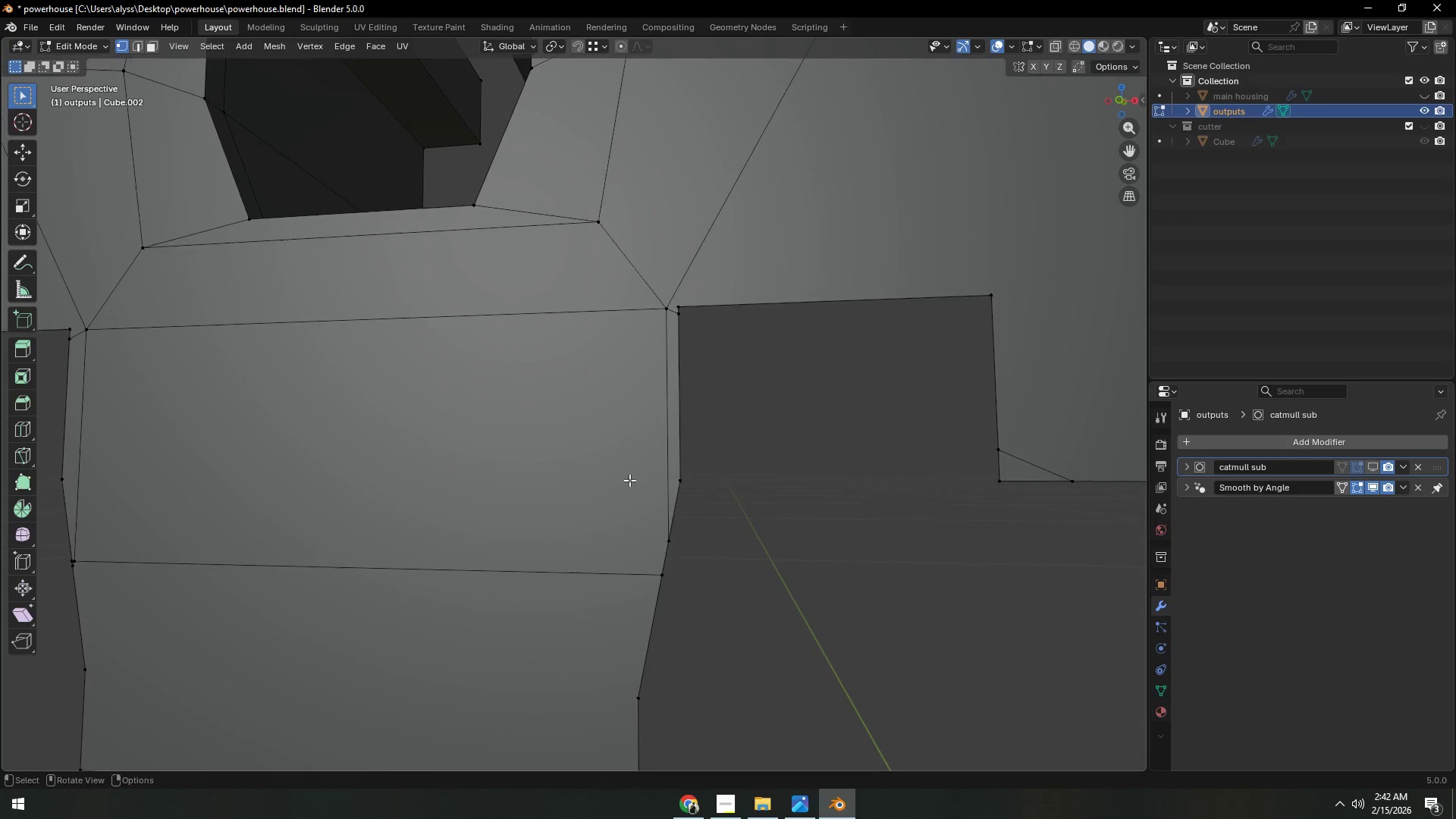 
scroll: coordinate [676, 397], scroll_direction: up, amount: 3.0
 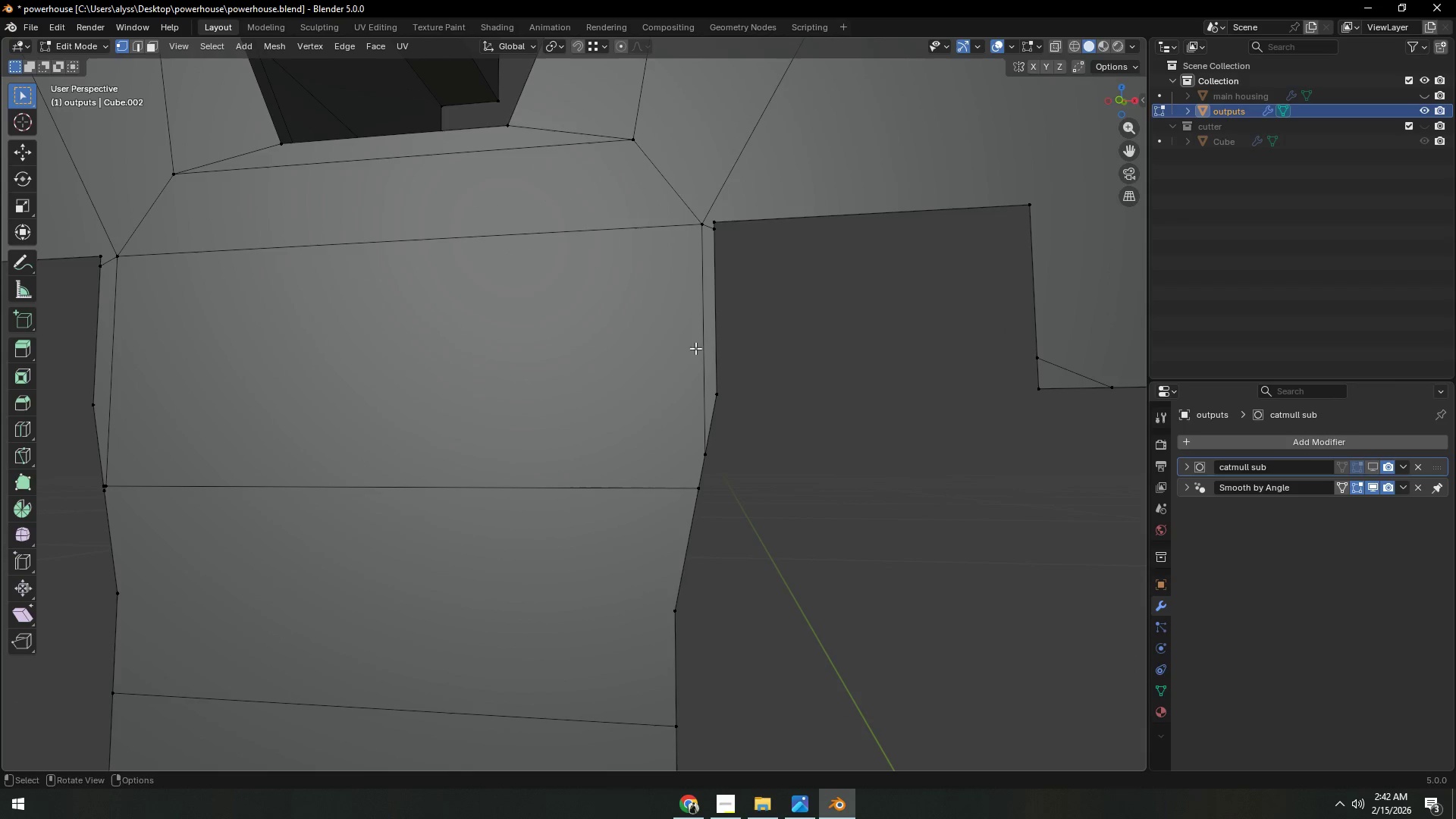 
hold_key(key=ShiftLeft, duration=0.38)
 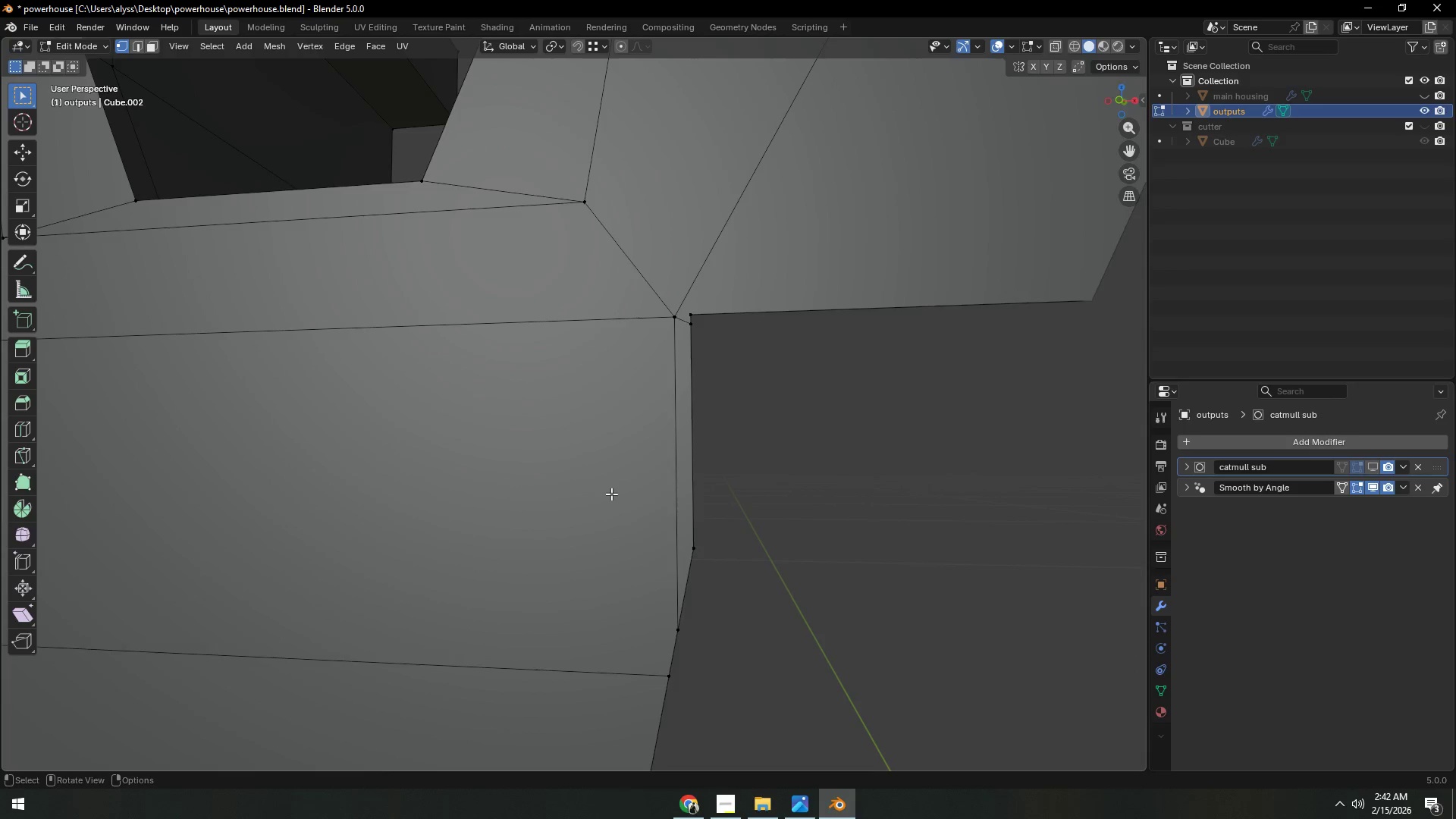 
scroll: coordinate [611, 494], scroll_direction: up, amount: 4.0
 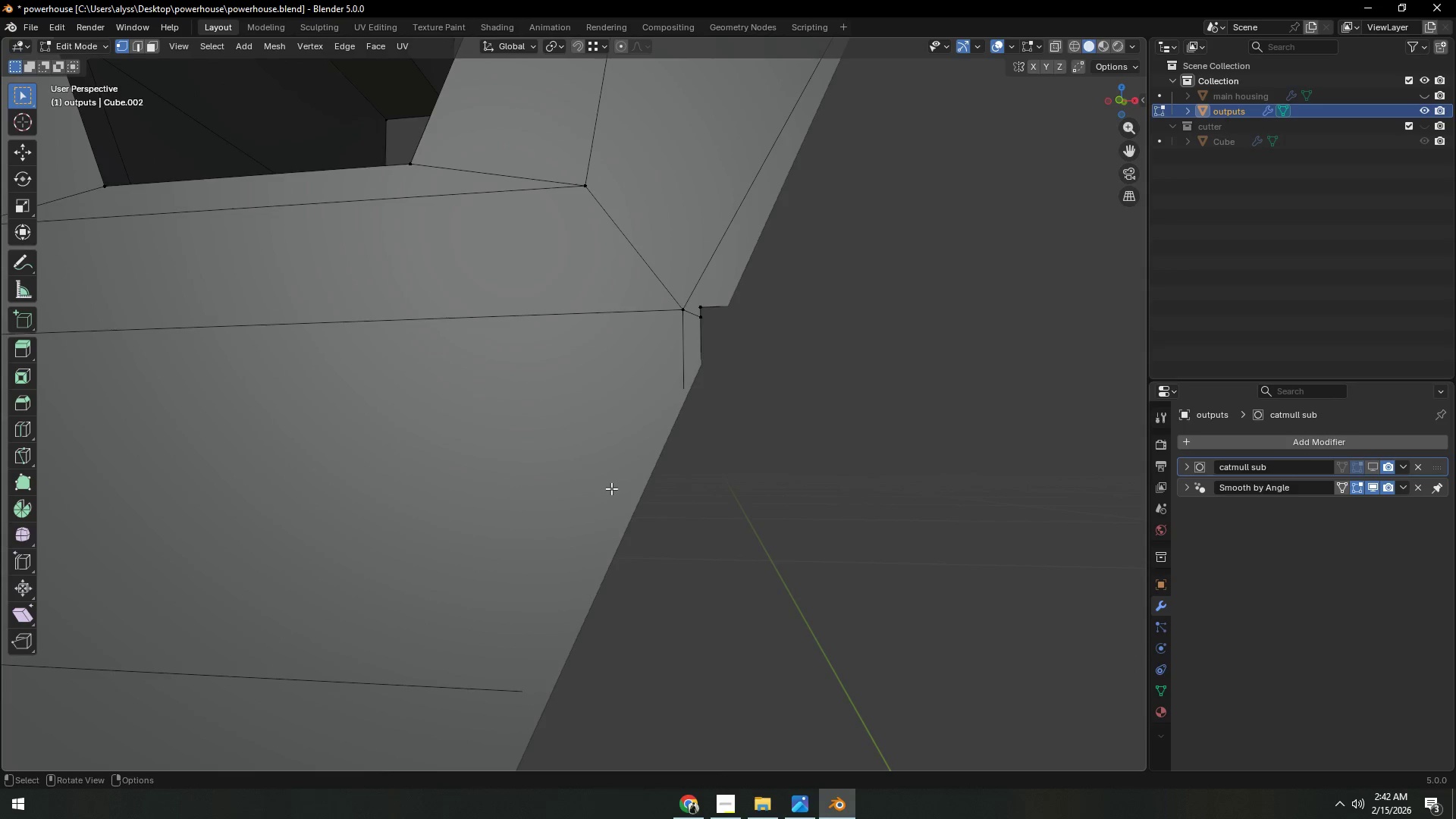 
scroll: coordinate [613, 488], scroll_direction: down, amount: 3.0
 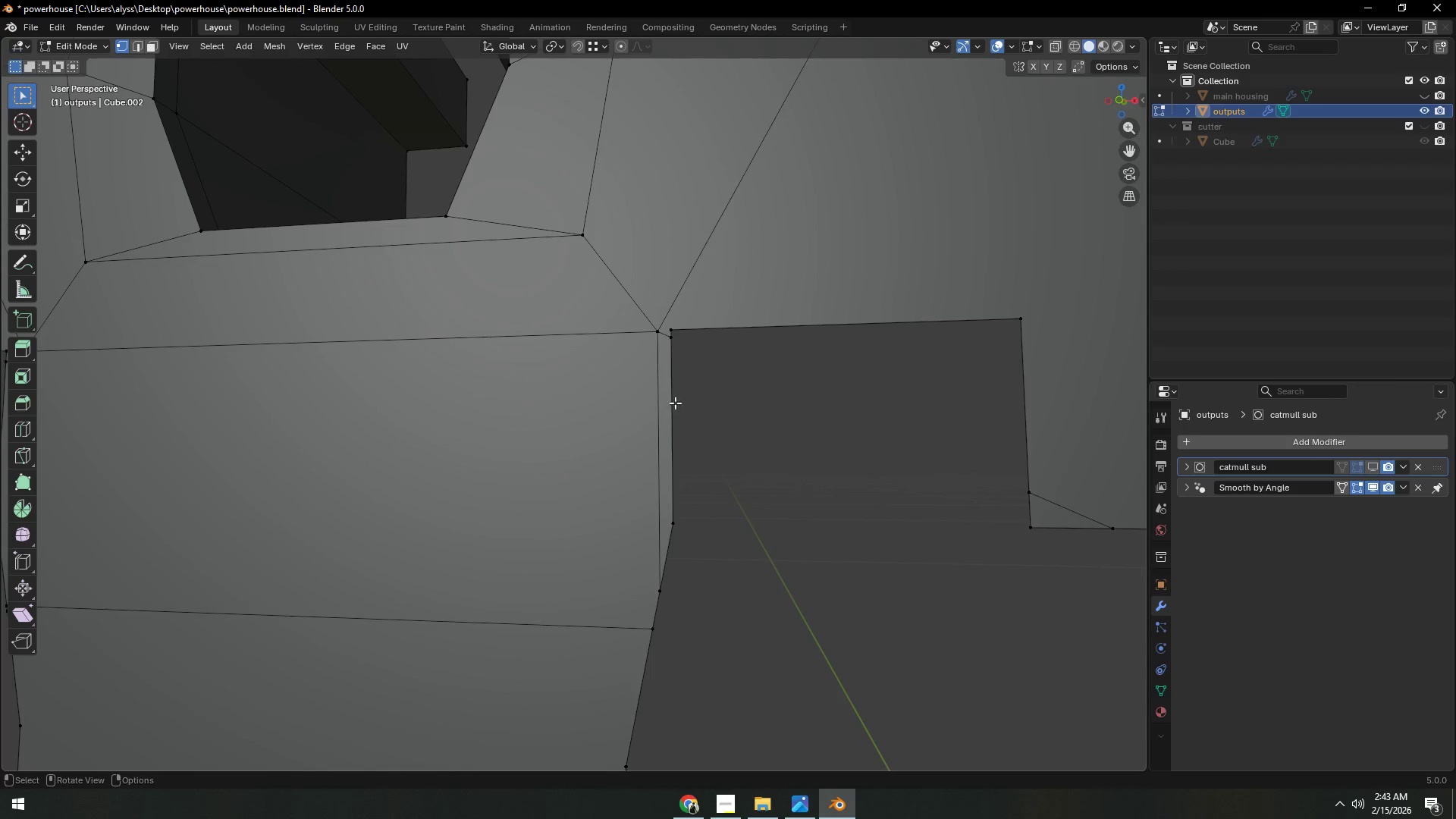 
left_click([667, 341])
 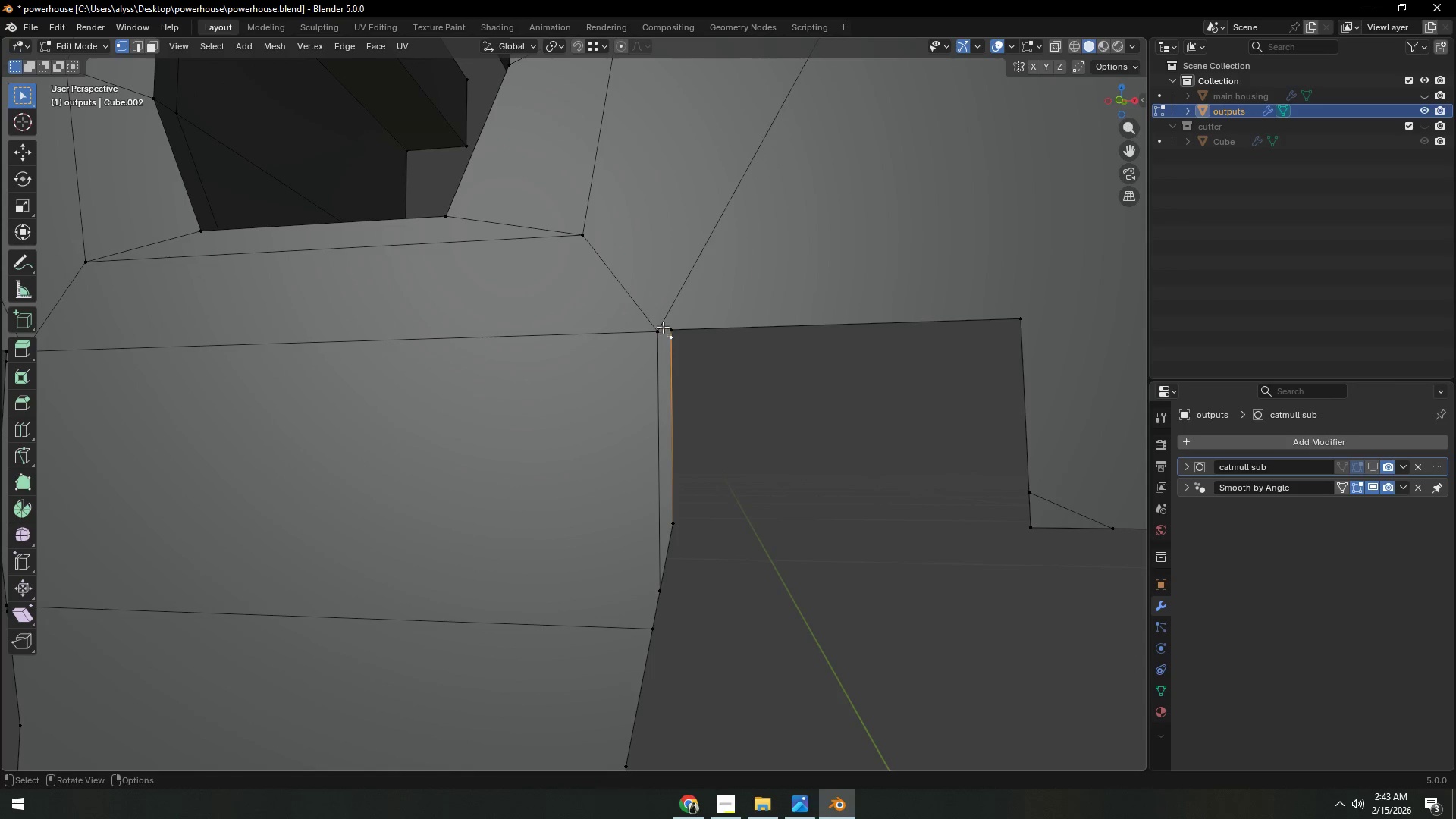 
key(Backquote)
 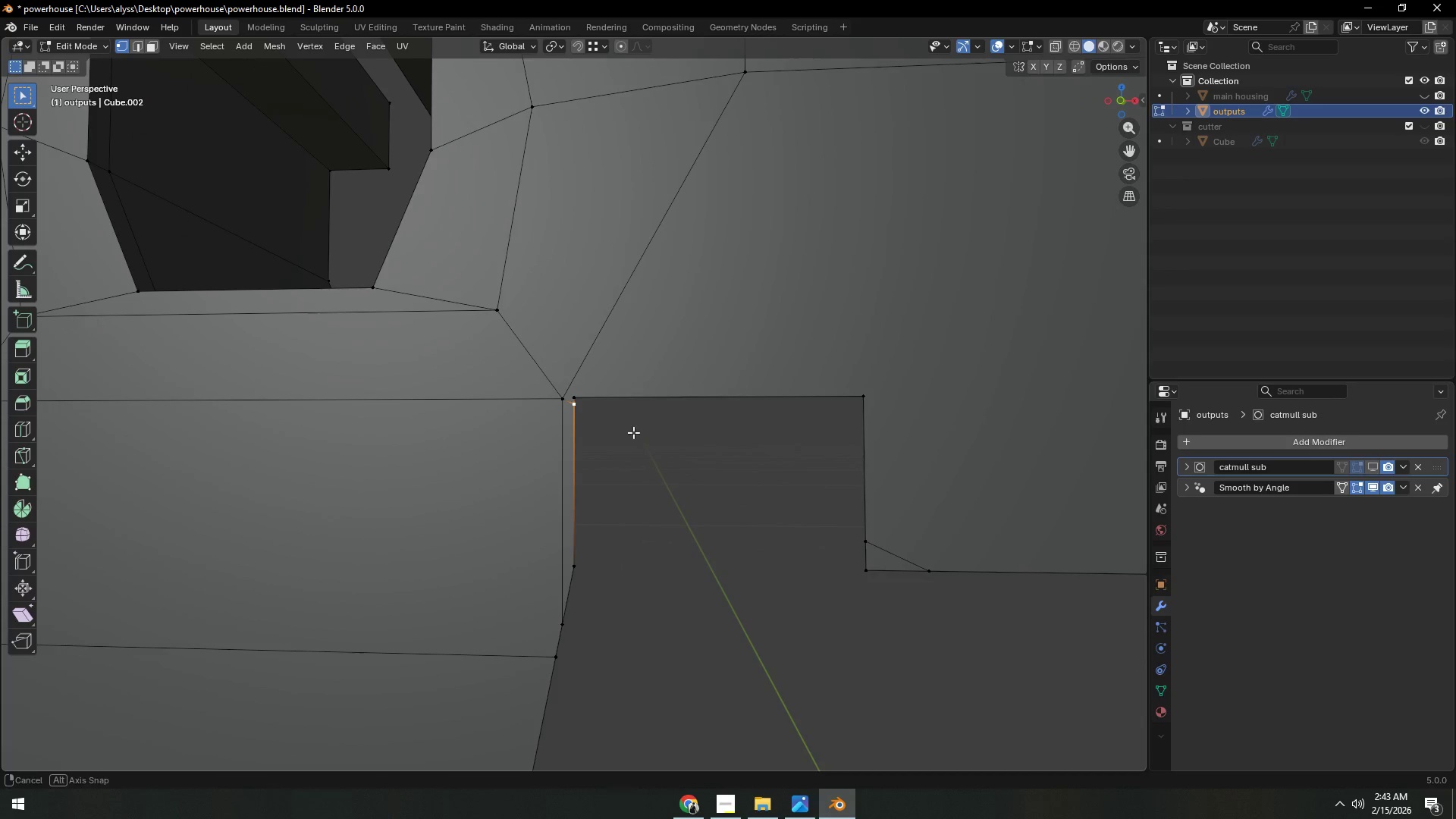 
hold_key(key=ShiftLeft, duration=0.44)
 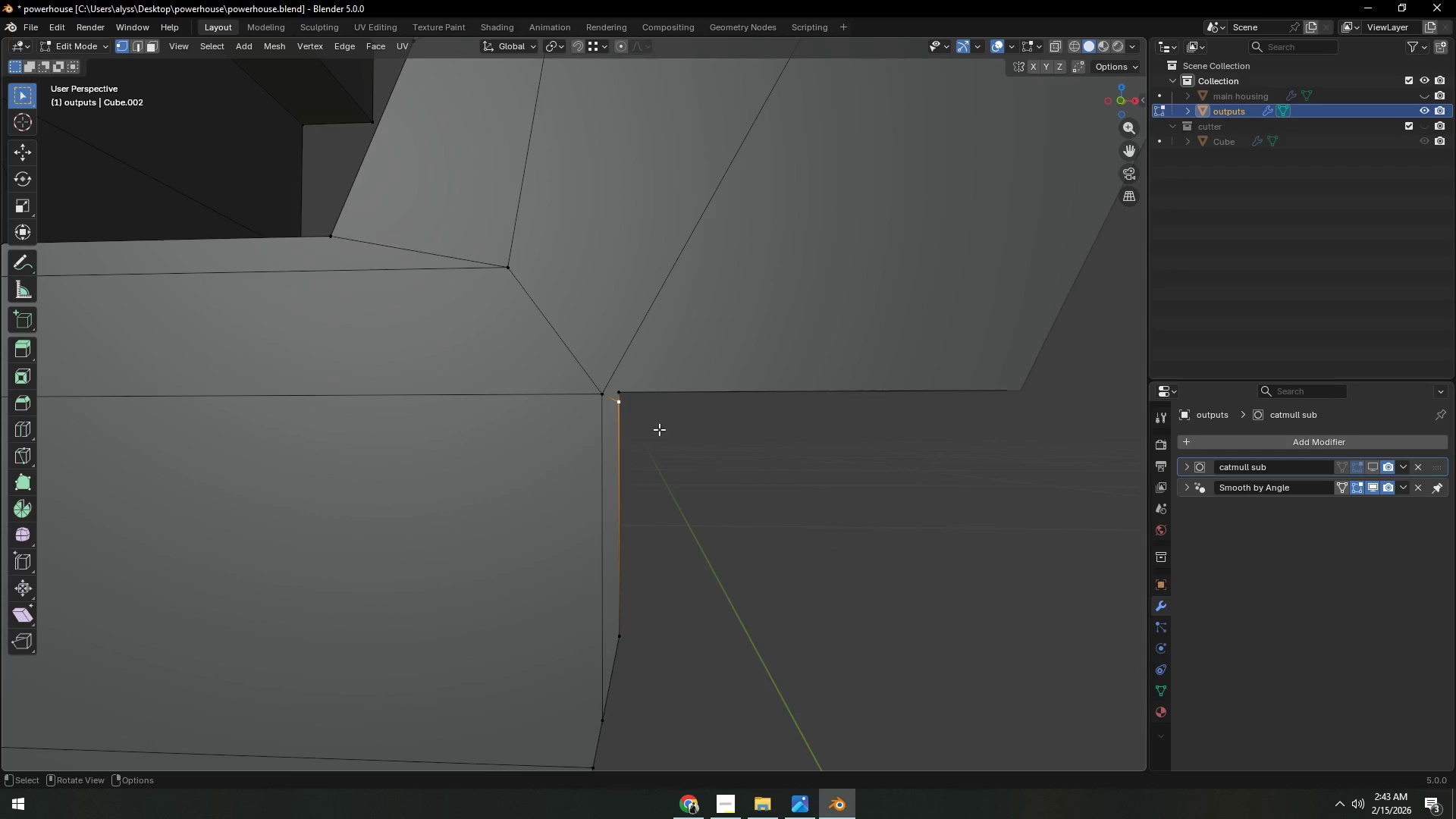 
scroll: coordinate [614, 434], scroll_direction: up, amount: 2.0
 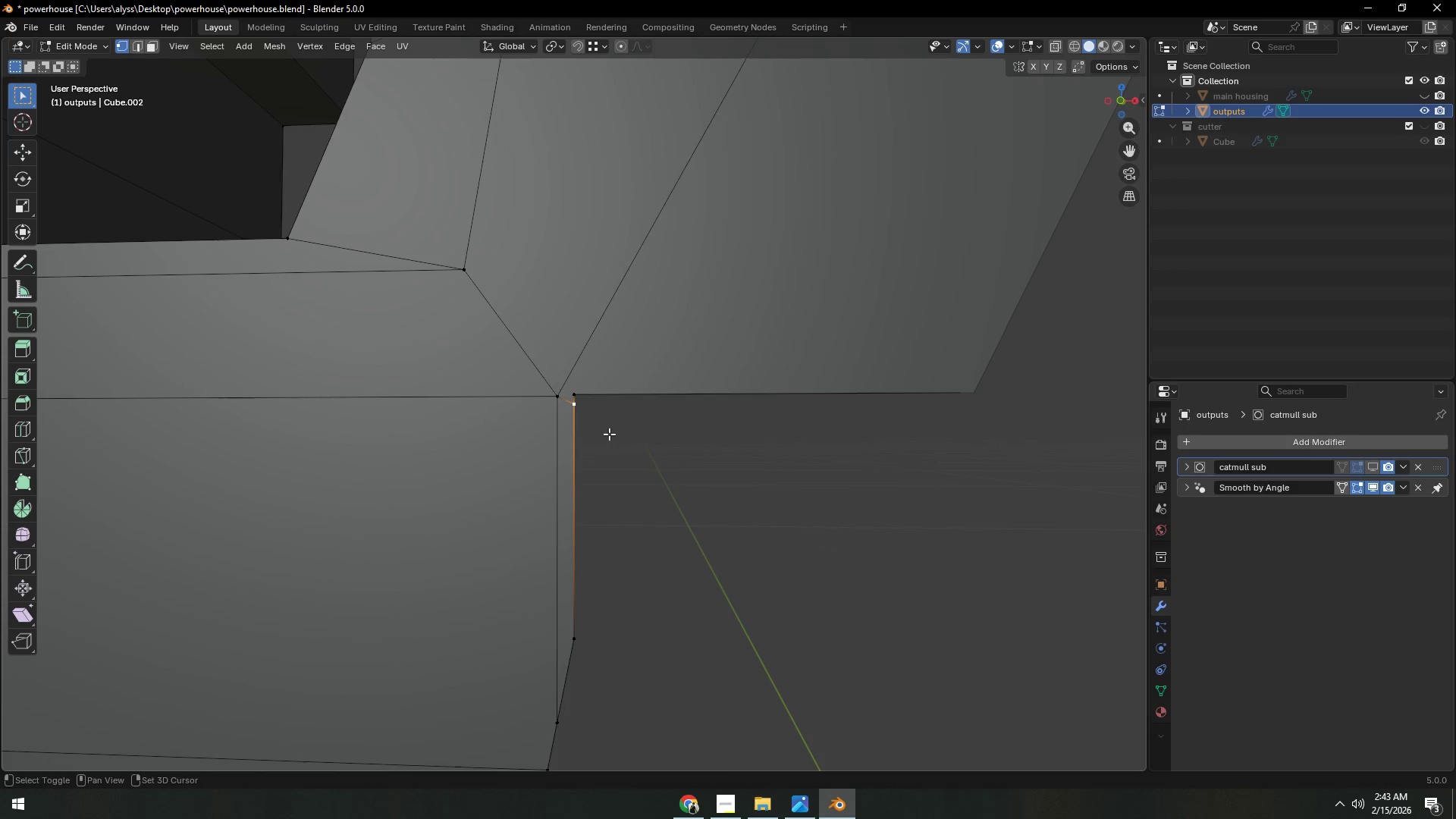 
scroll: coordinate [865, 279], scroll_direction: down, amount: 6.0
 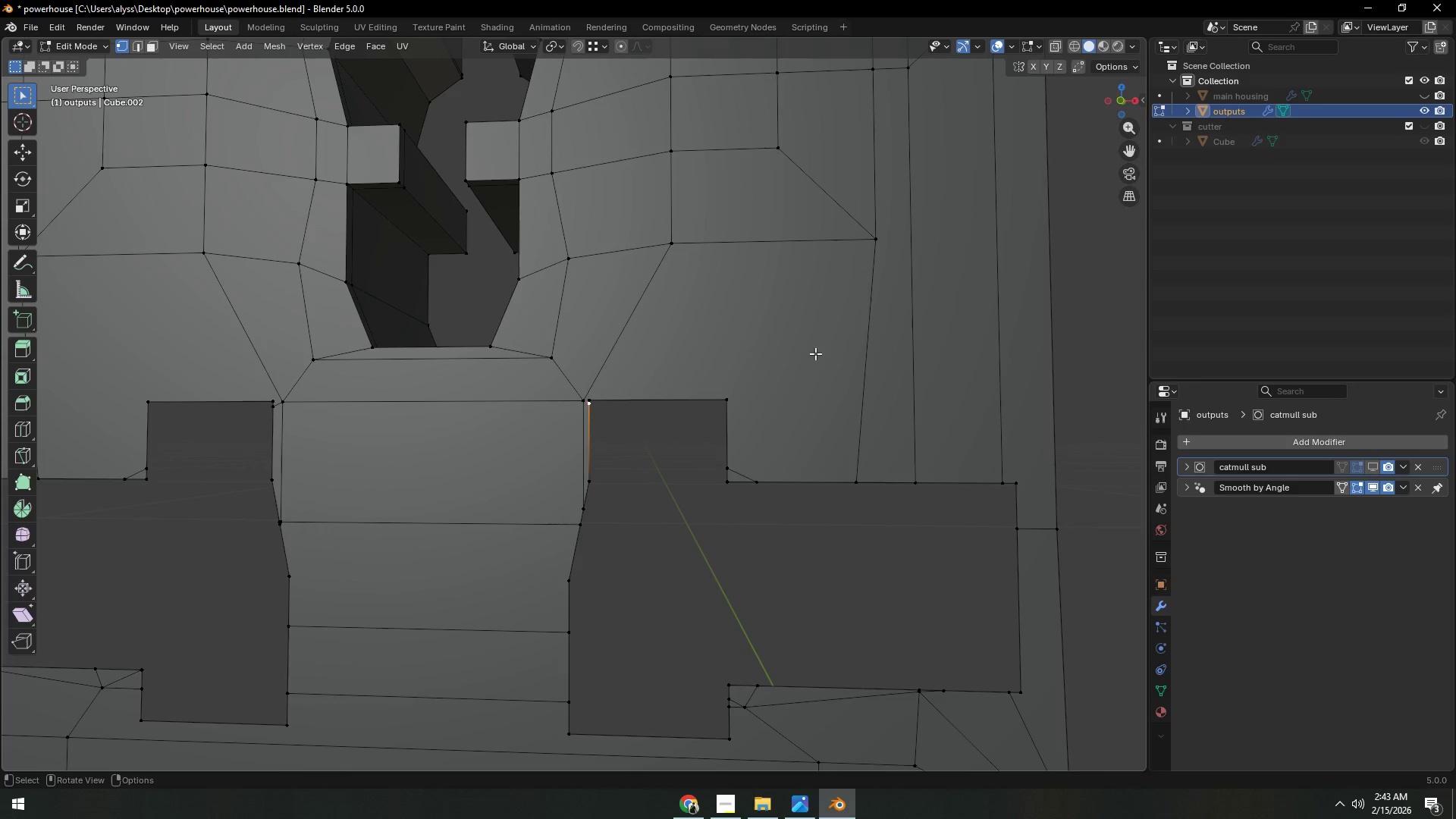 
scroll: coordinate [686, 387], scroll_direction: up, amount: 5.0
 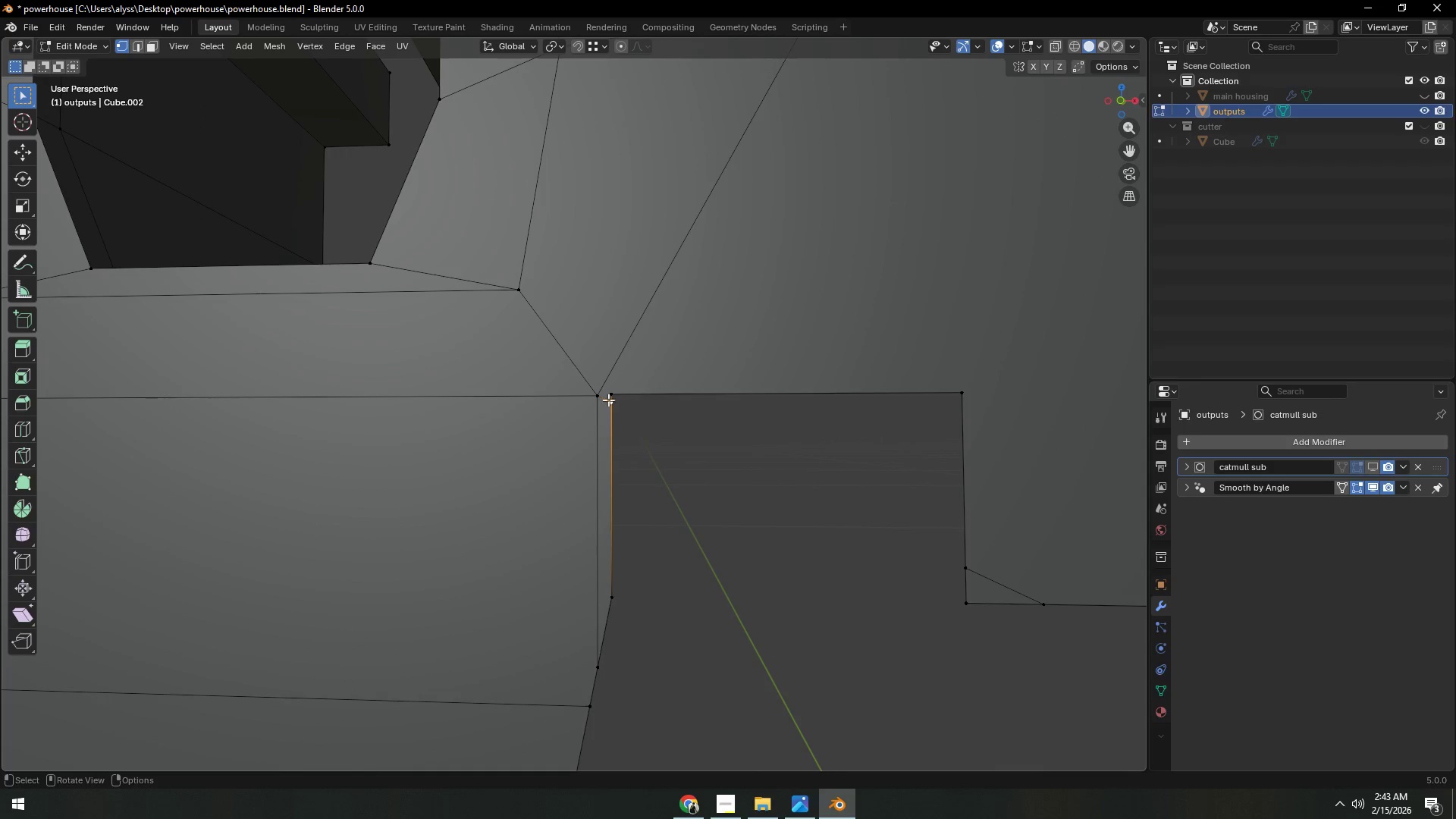 
left_click([595, 398])
 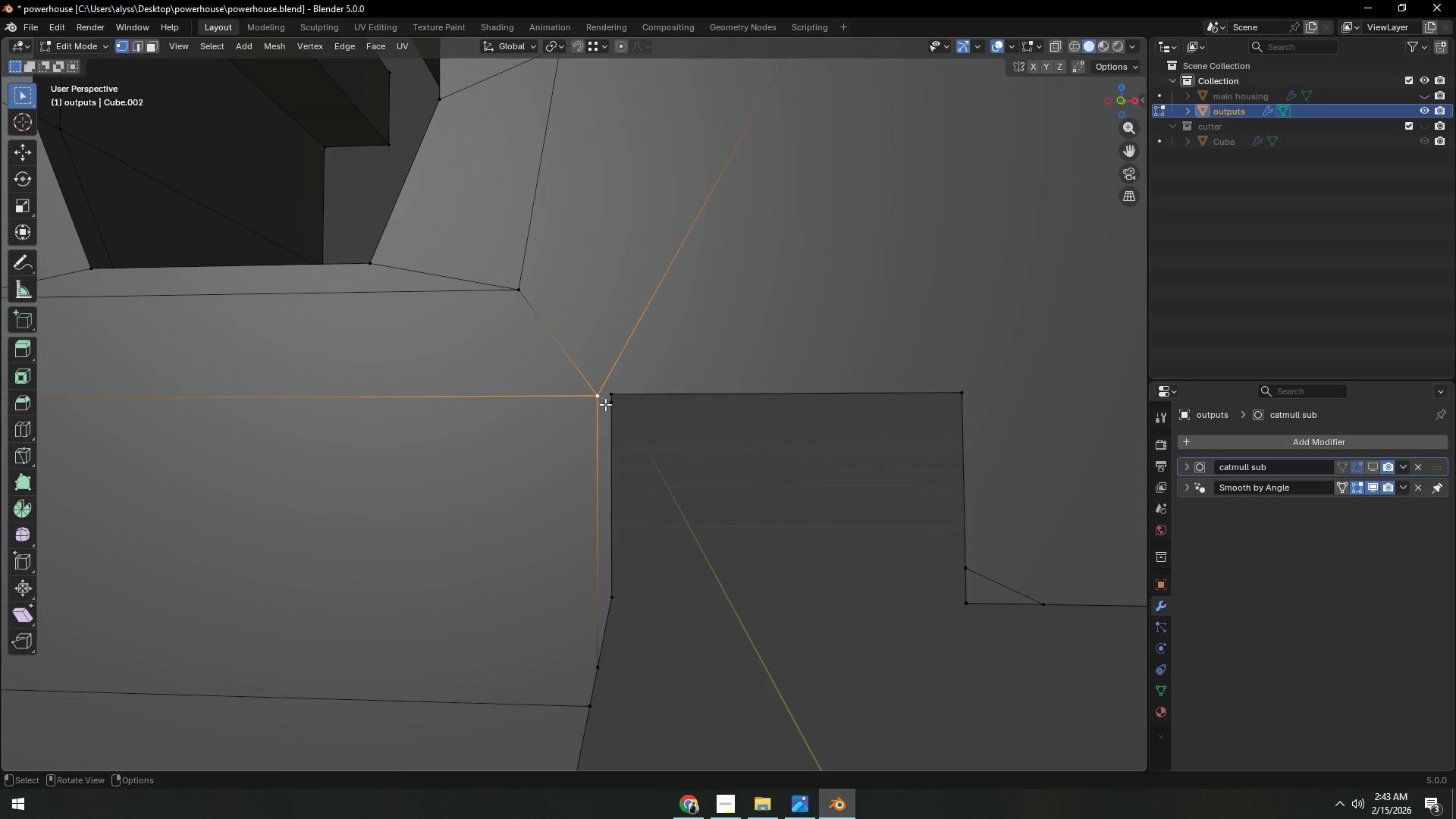 
hold_key(key=ShiftLeft, duration=0.58)
double_click([611, 407])
 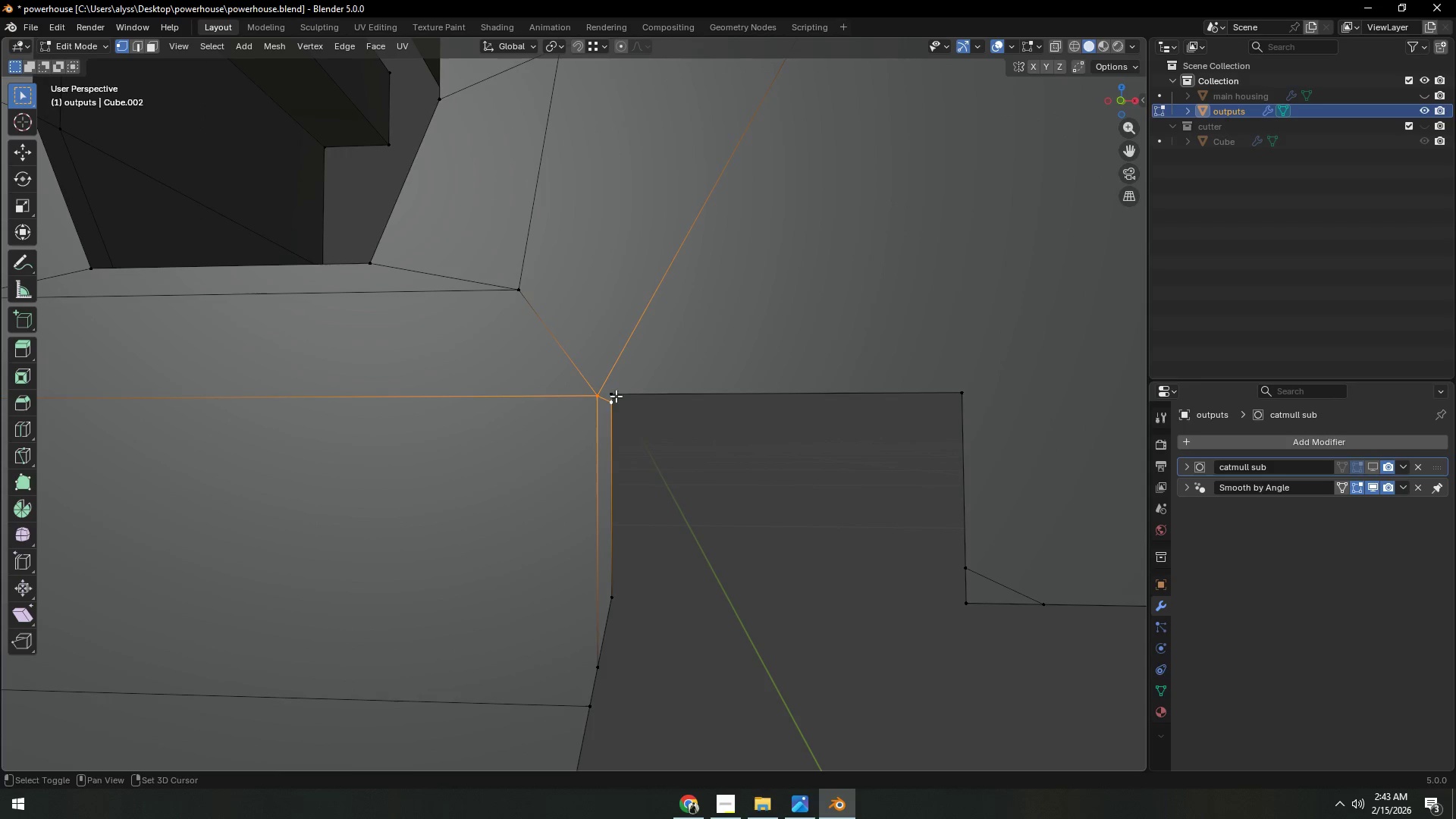 
triple_click([613, 394])
 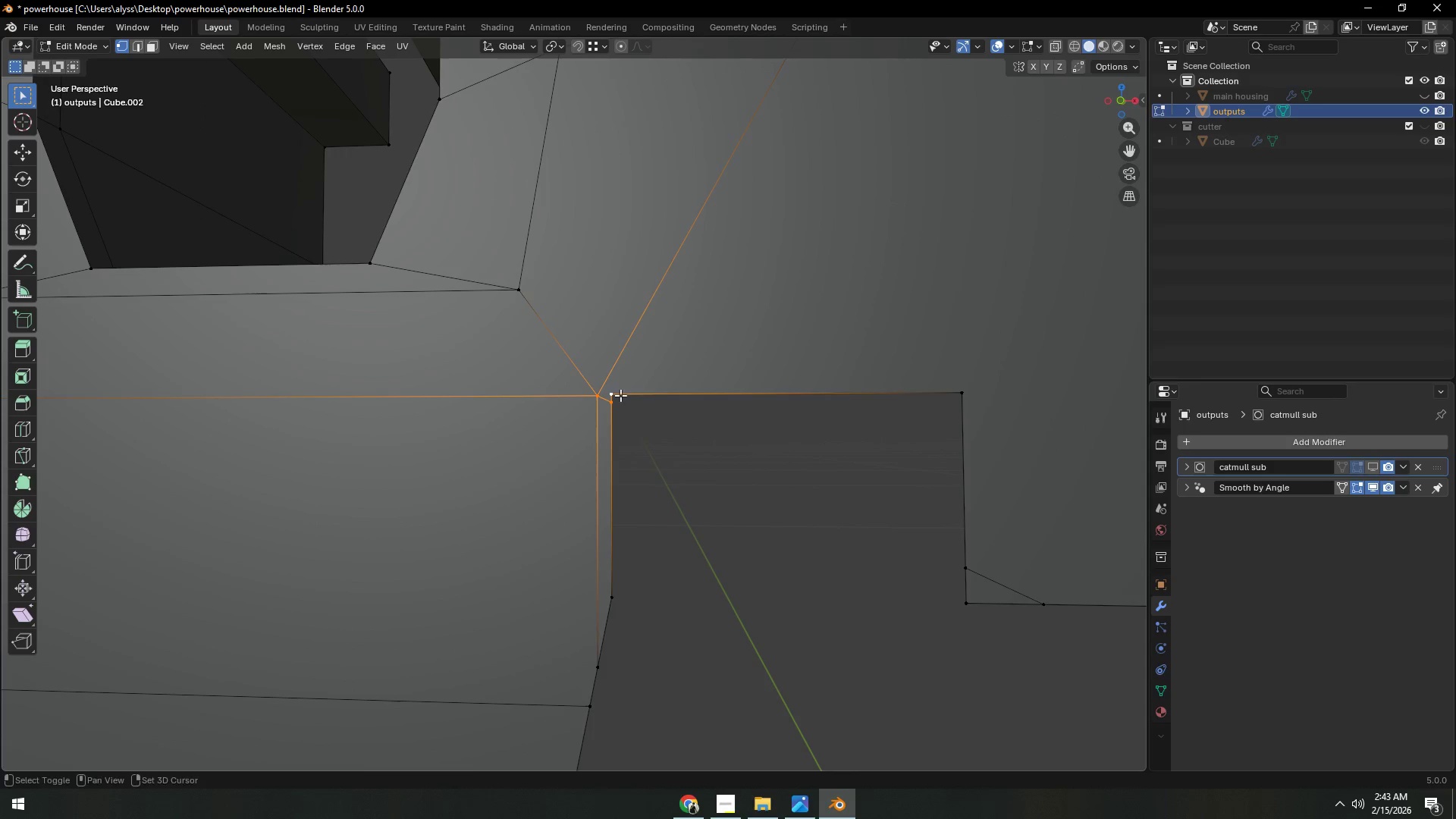 
hold_key(key=ShiftLeft, duration=5.12)
 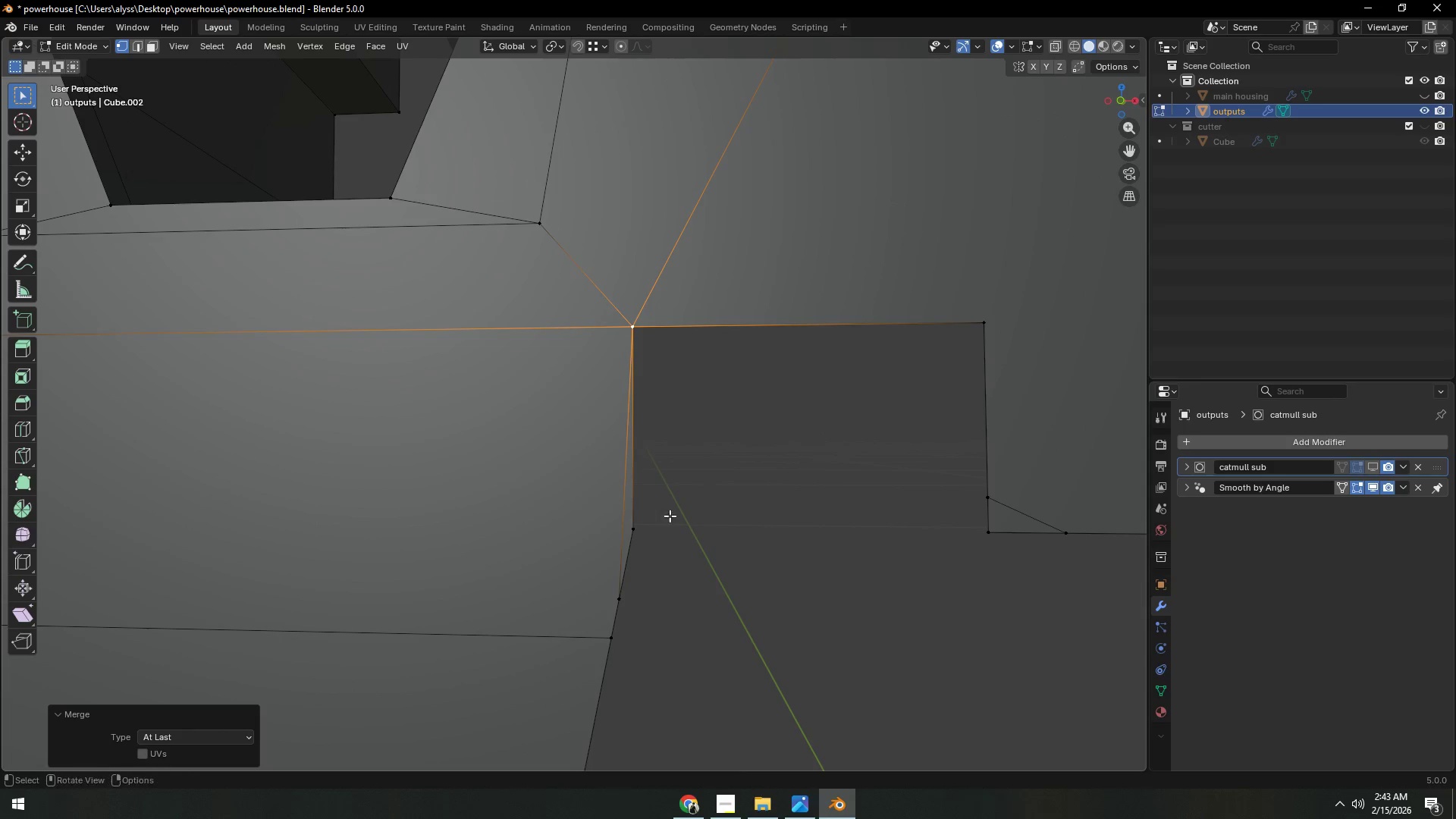 
key(M)
 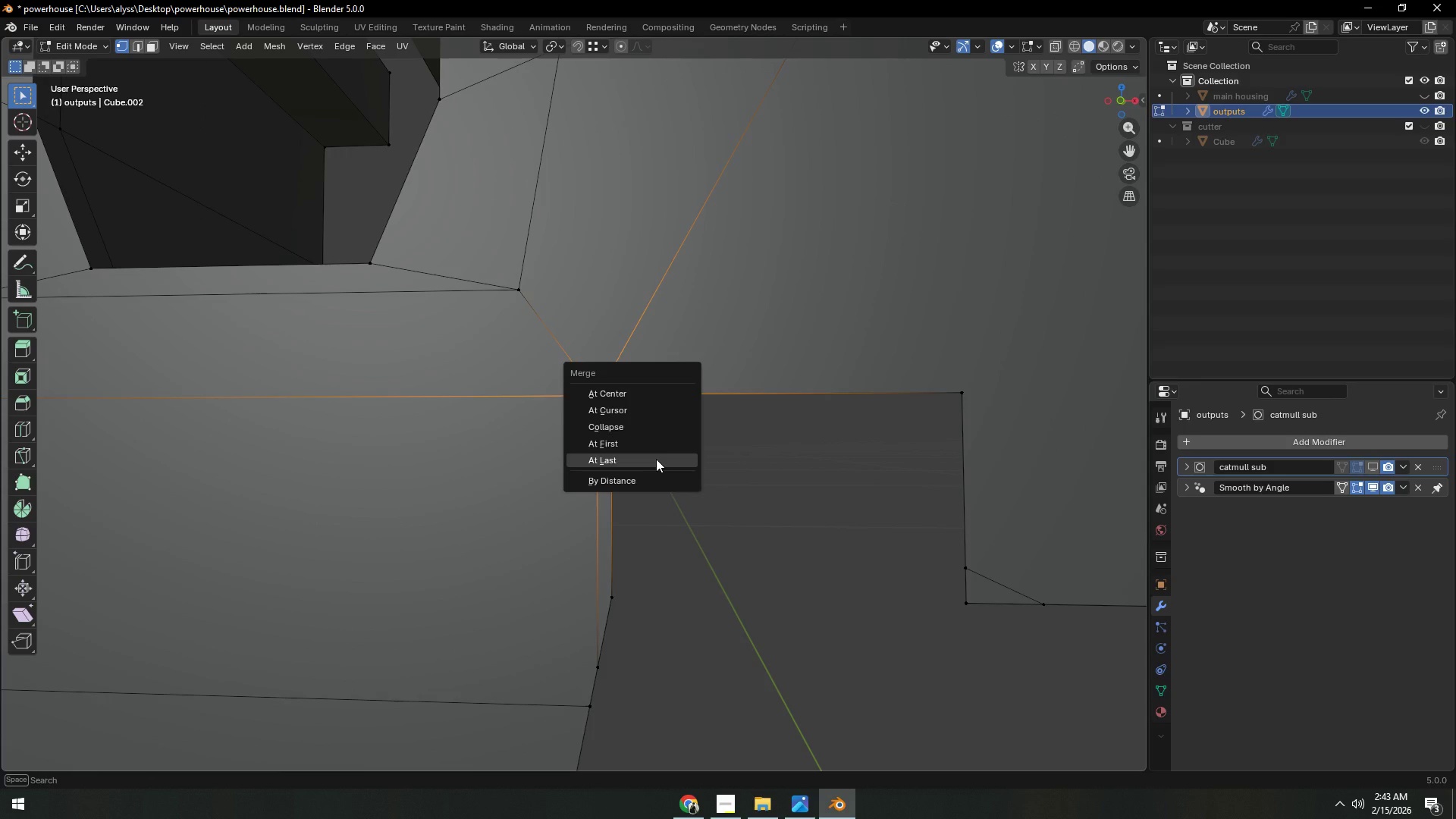 
left_click([656, 459])
 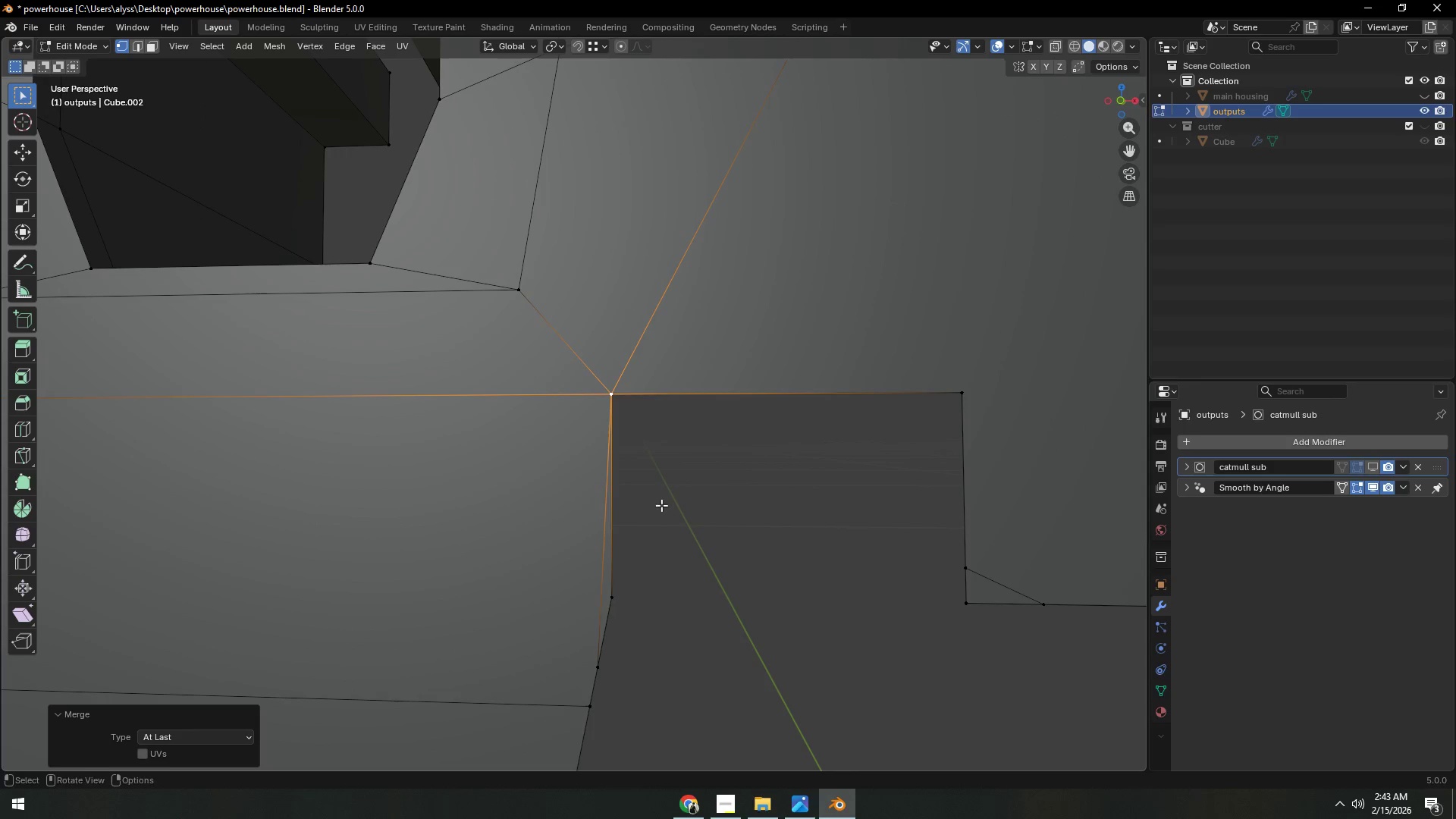 
hold_key(key=ShiftLeft, duration=0.45)
 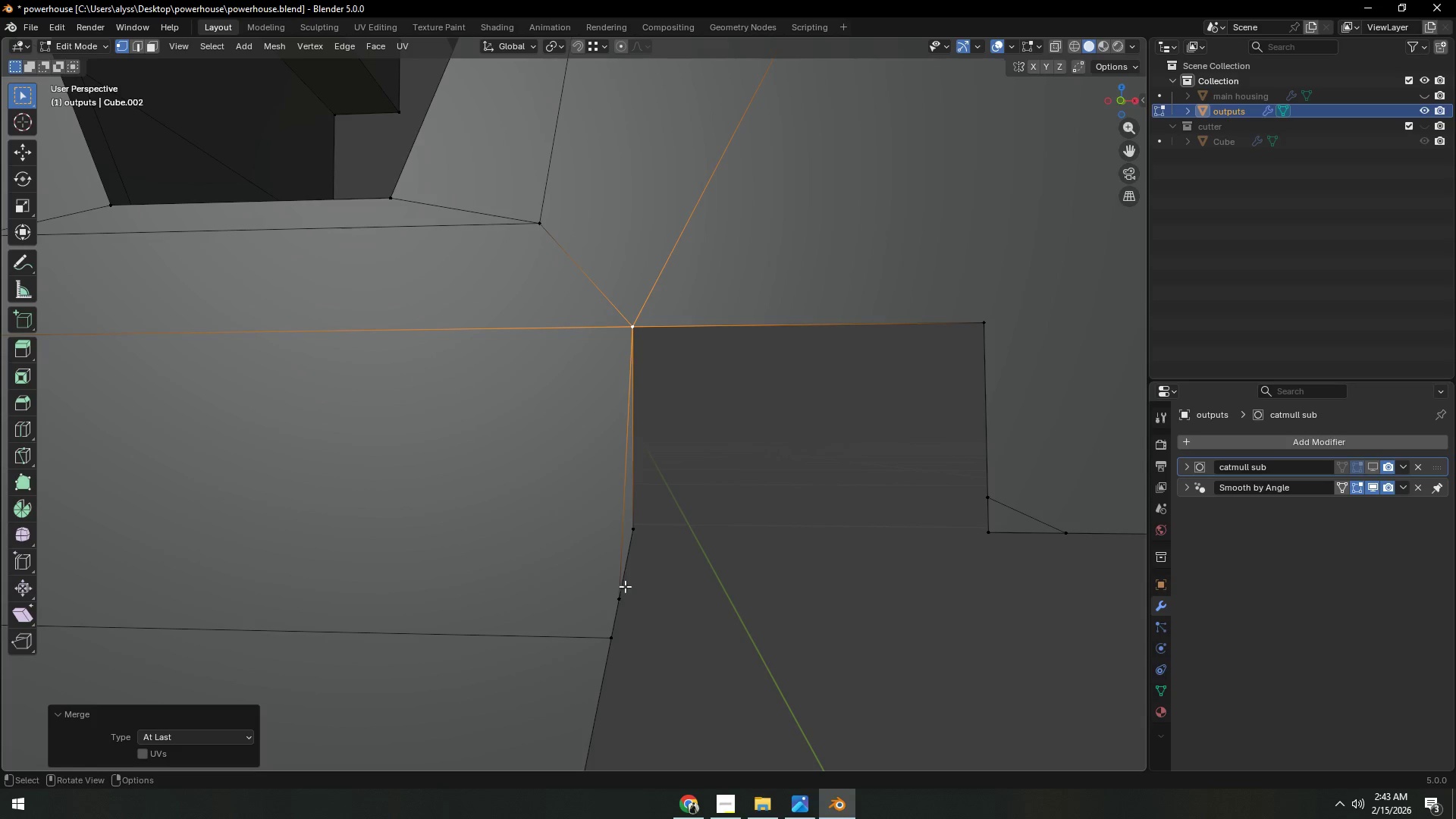 
key(2)
 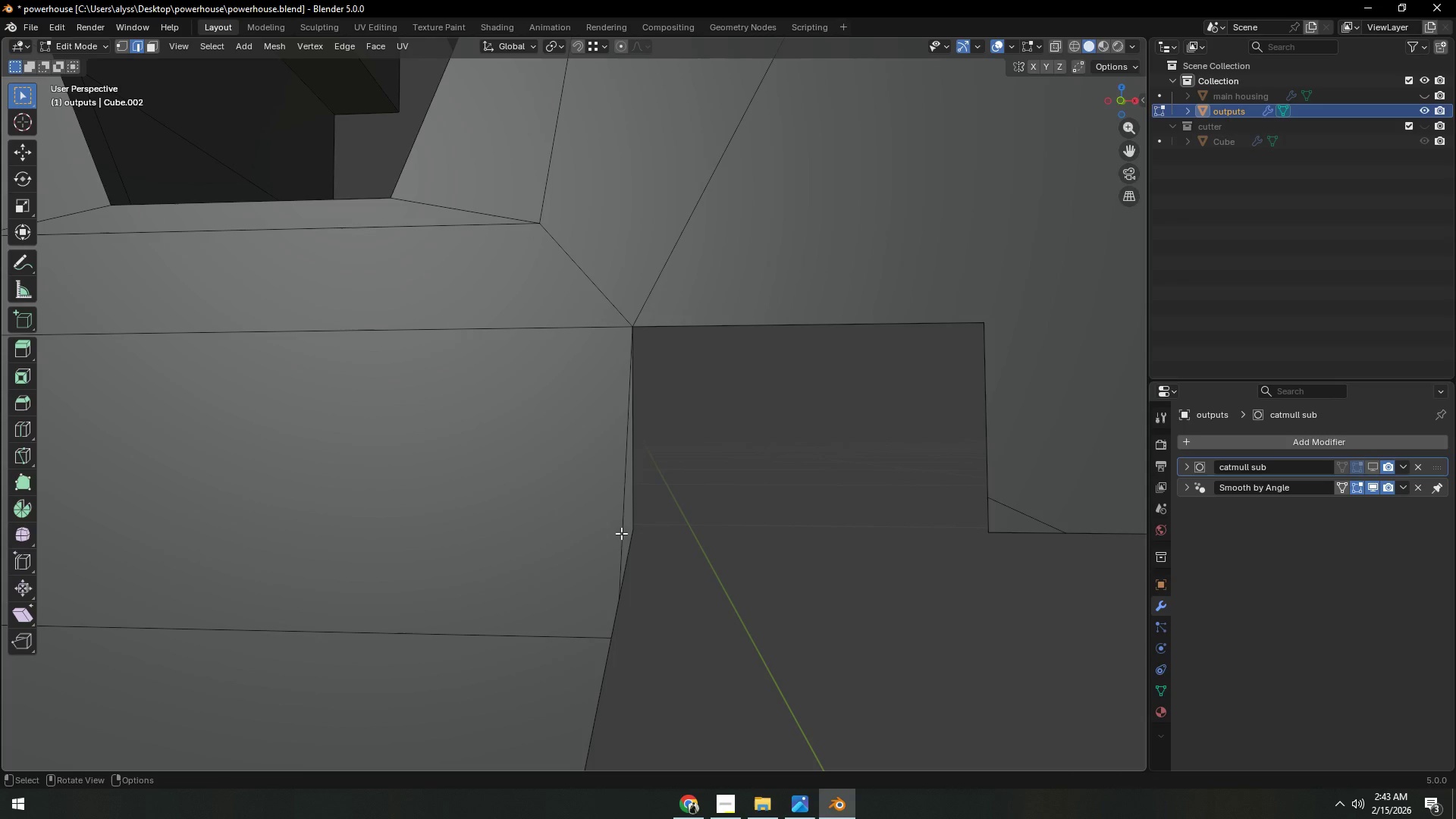 
left_click([621, 533])
 